 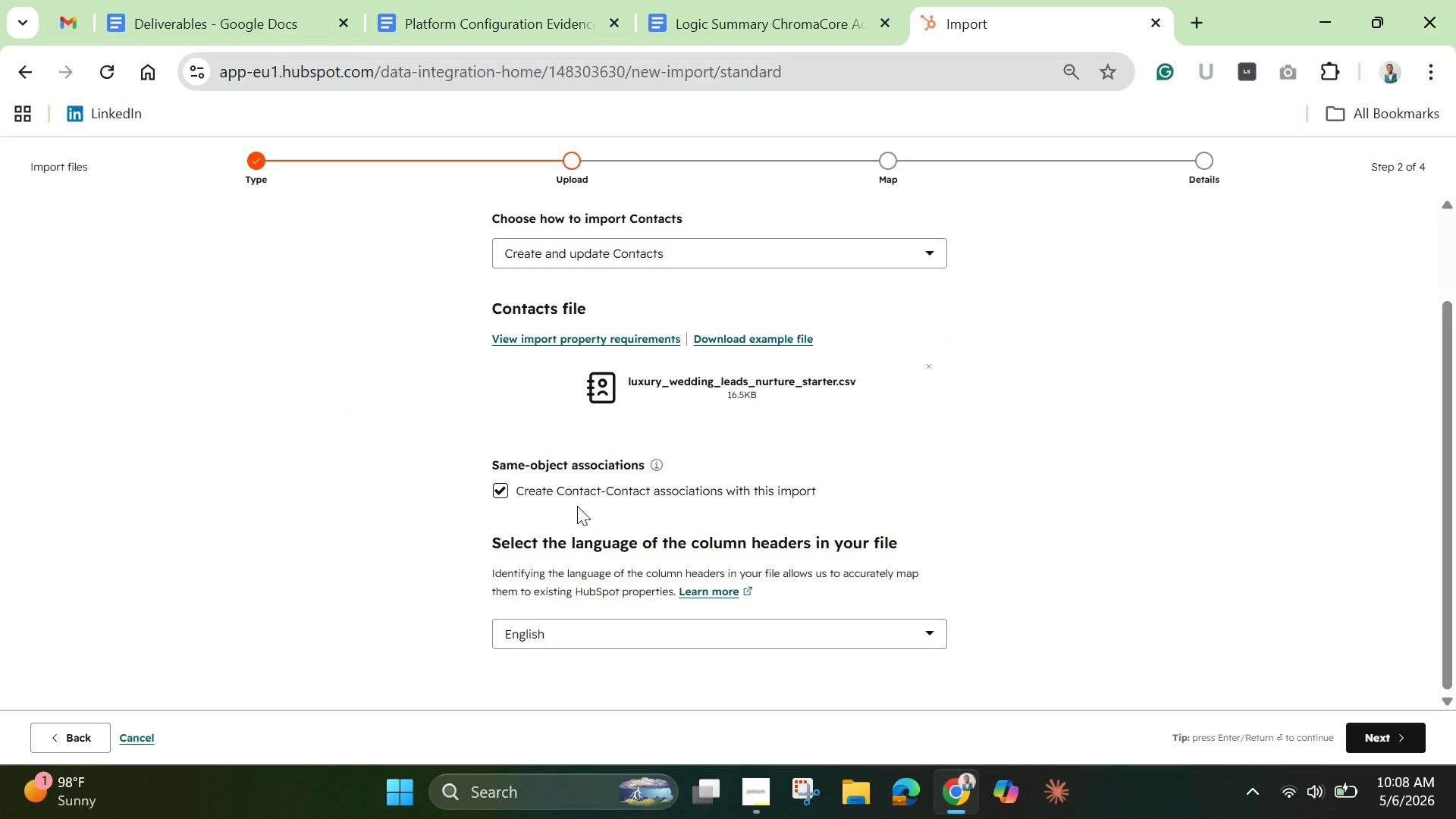 
left_click([1373, 733])
 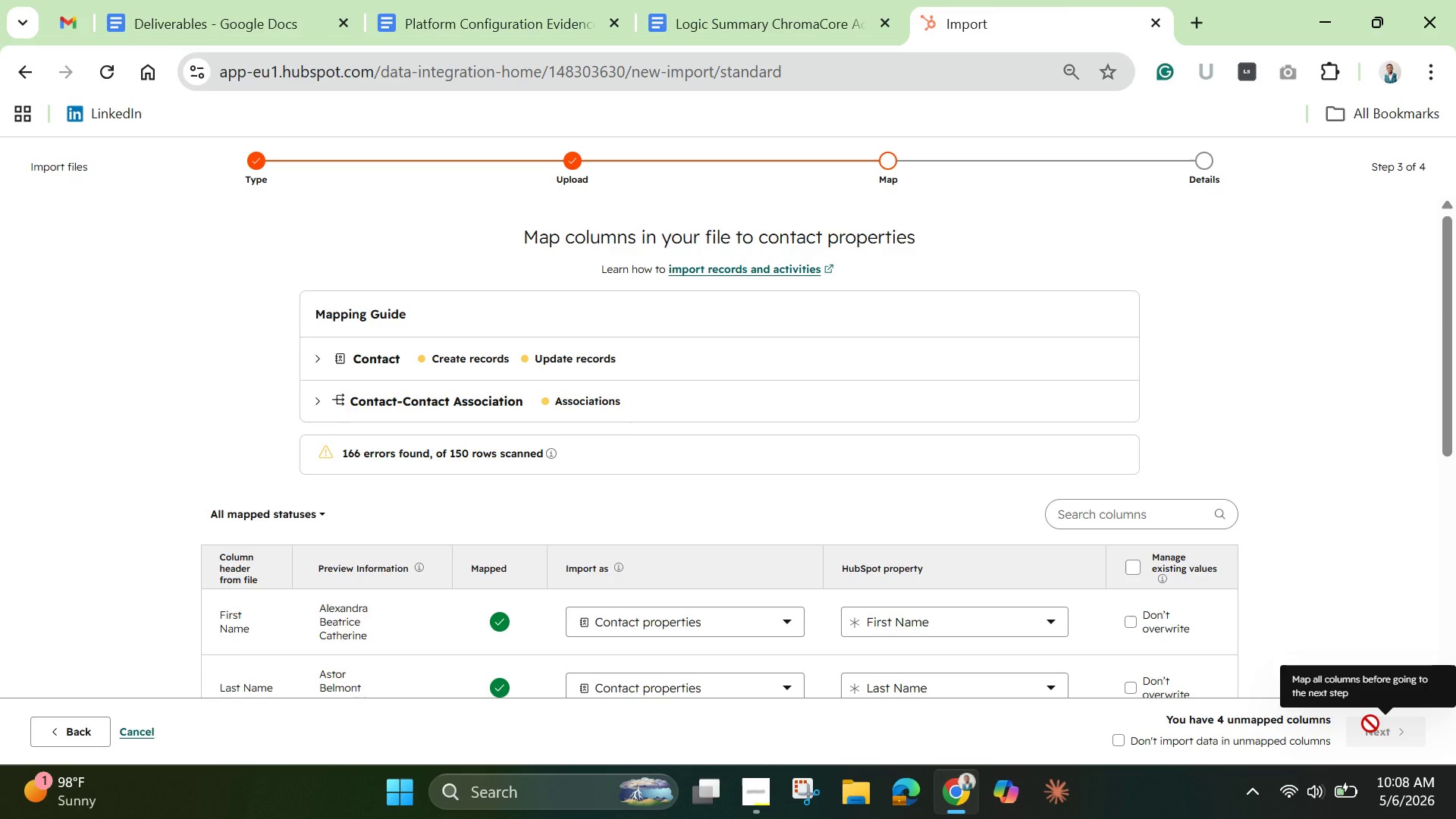 
wait(13.97)
 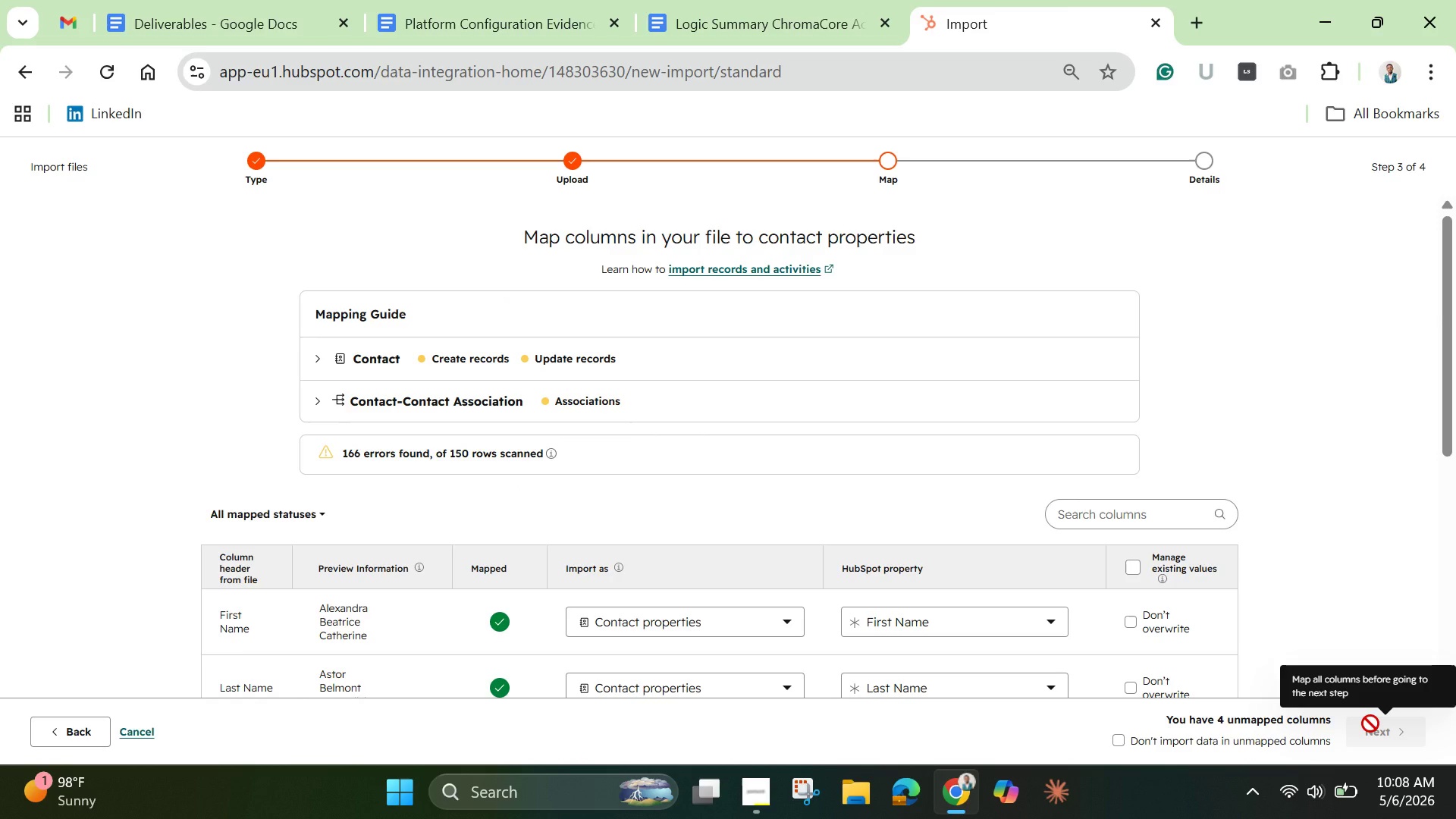 
left_click_drag(start_coordinate=[1446, 375], to_coordinate=[1426, 495])
 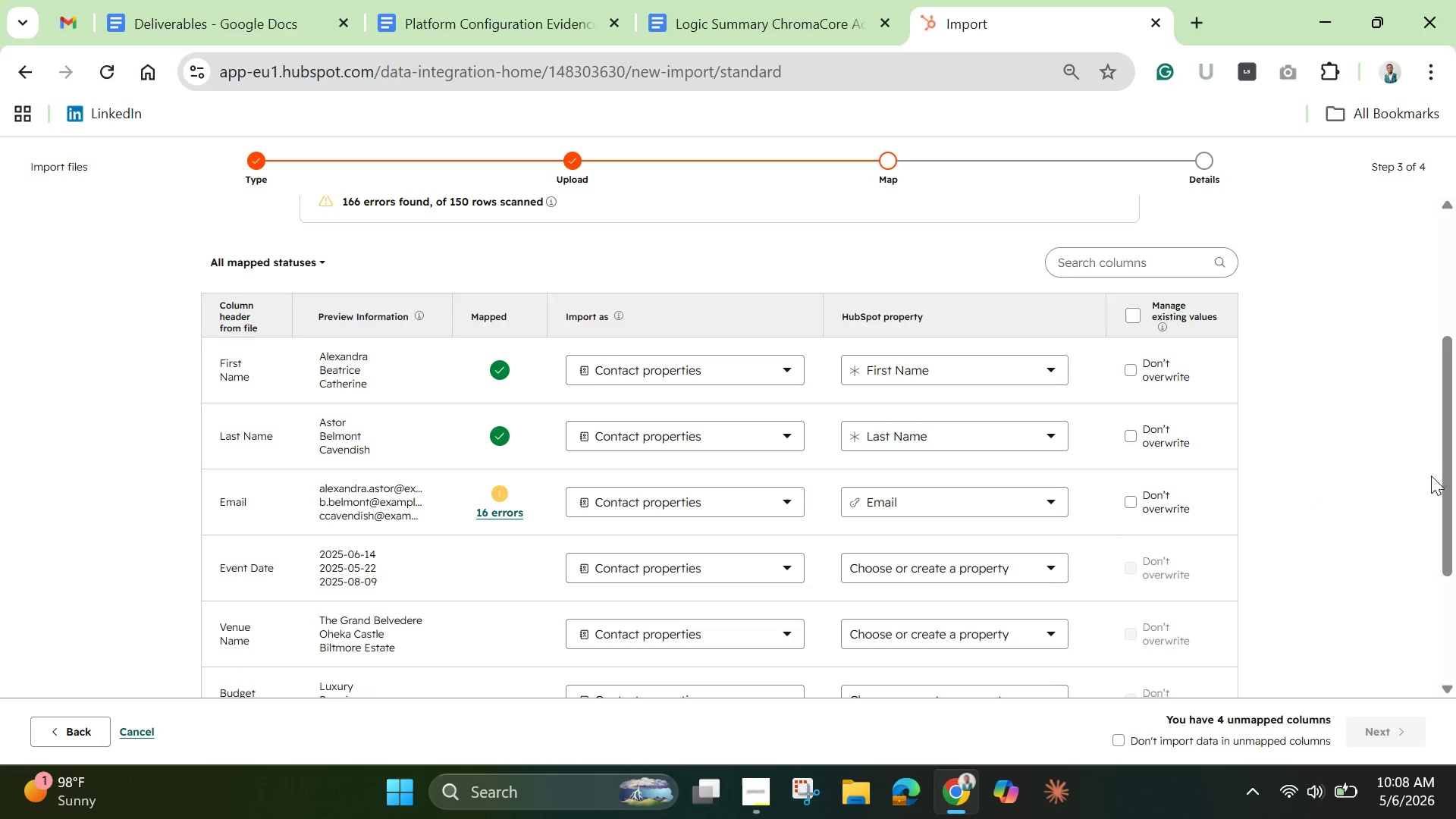 
left_click_drag(start_coordinate=[1451, 447], to_coordinate=[1420, 289])
 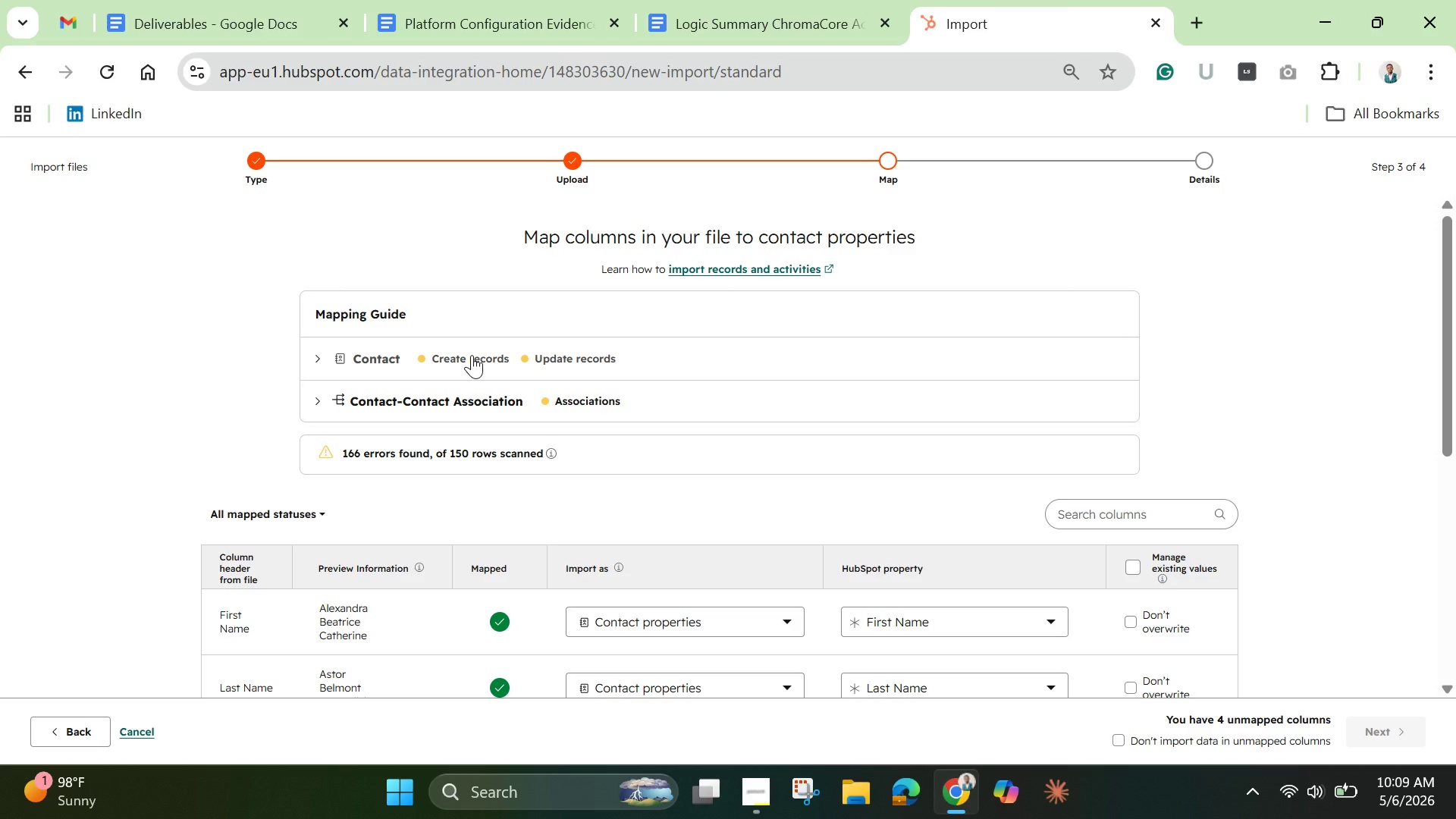 
left_click([472, 355])
 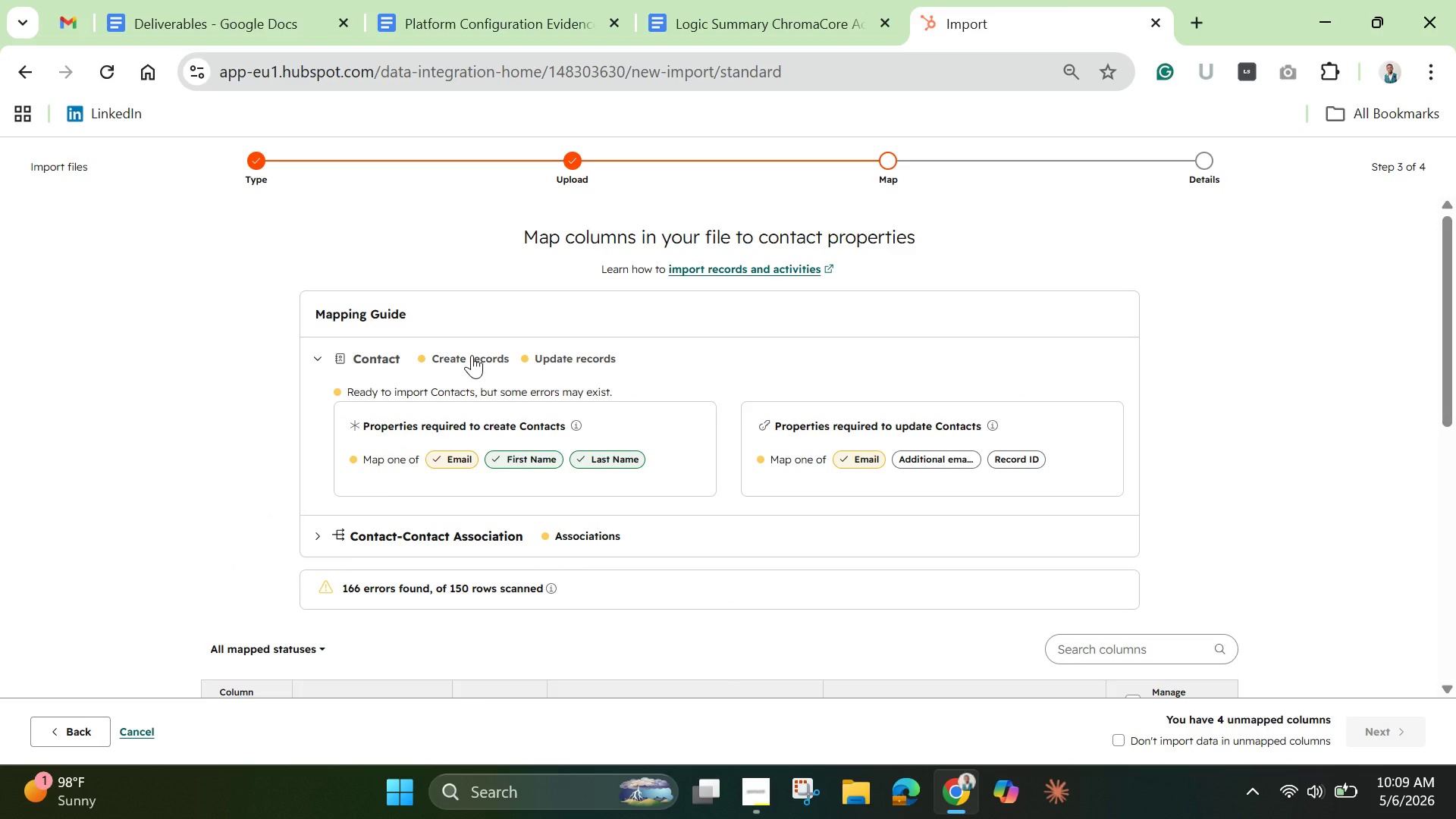 
wait(11.61)
 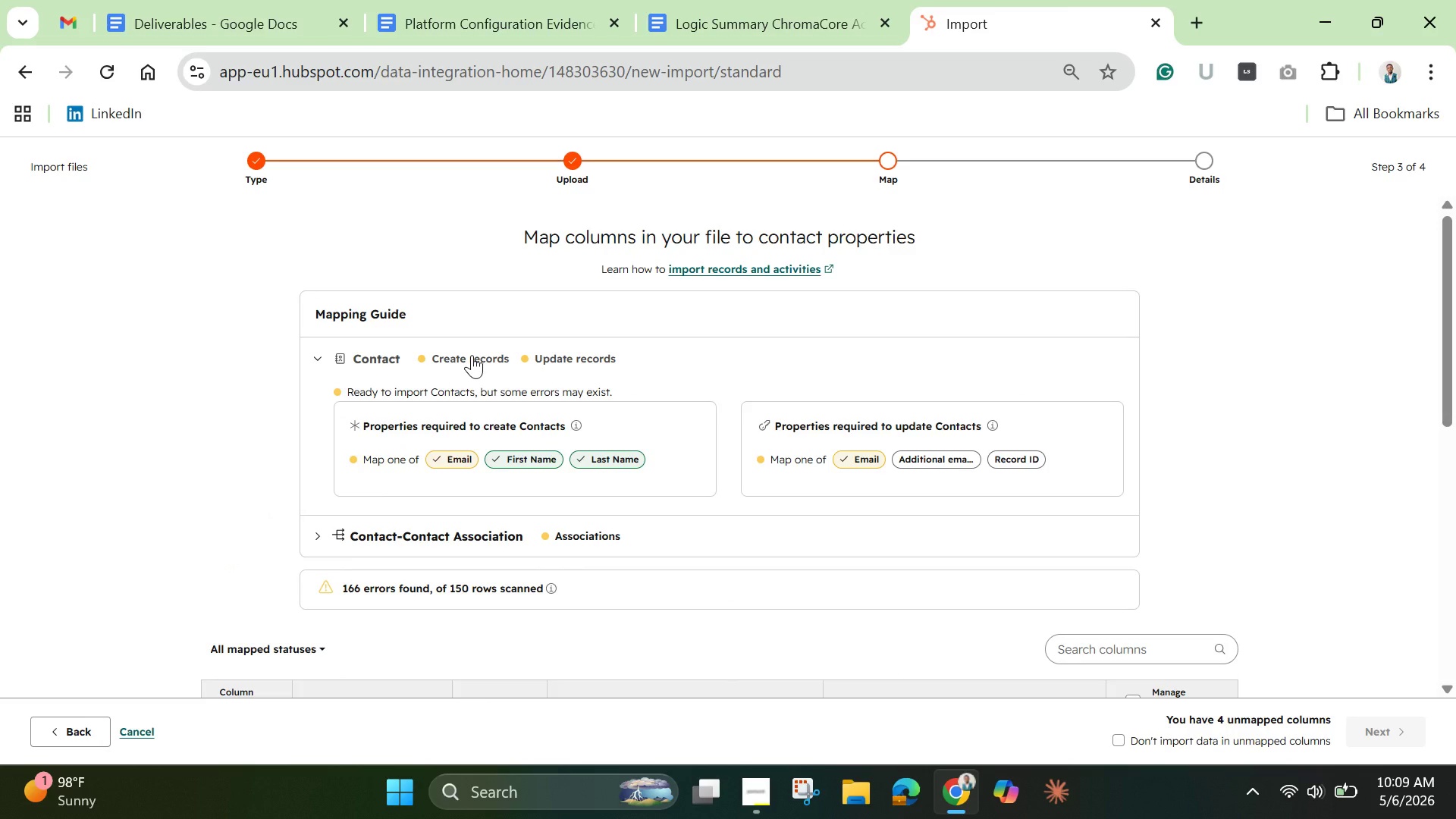 
left_click([449, 457])
 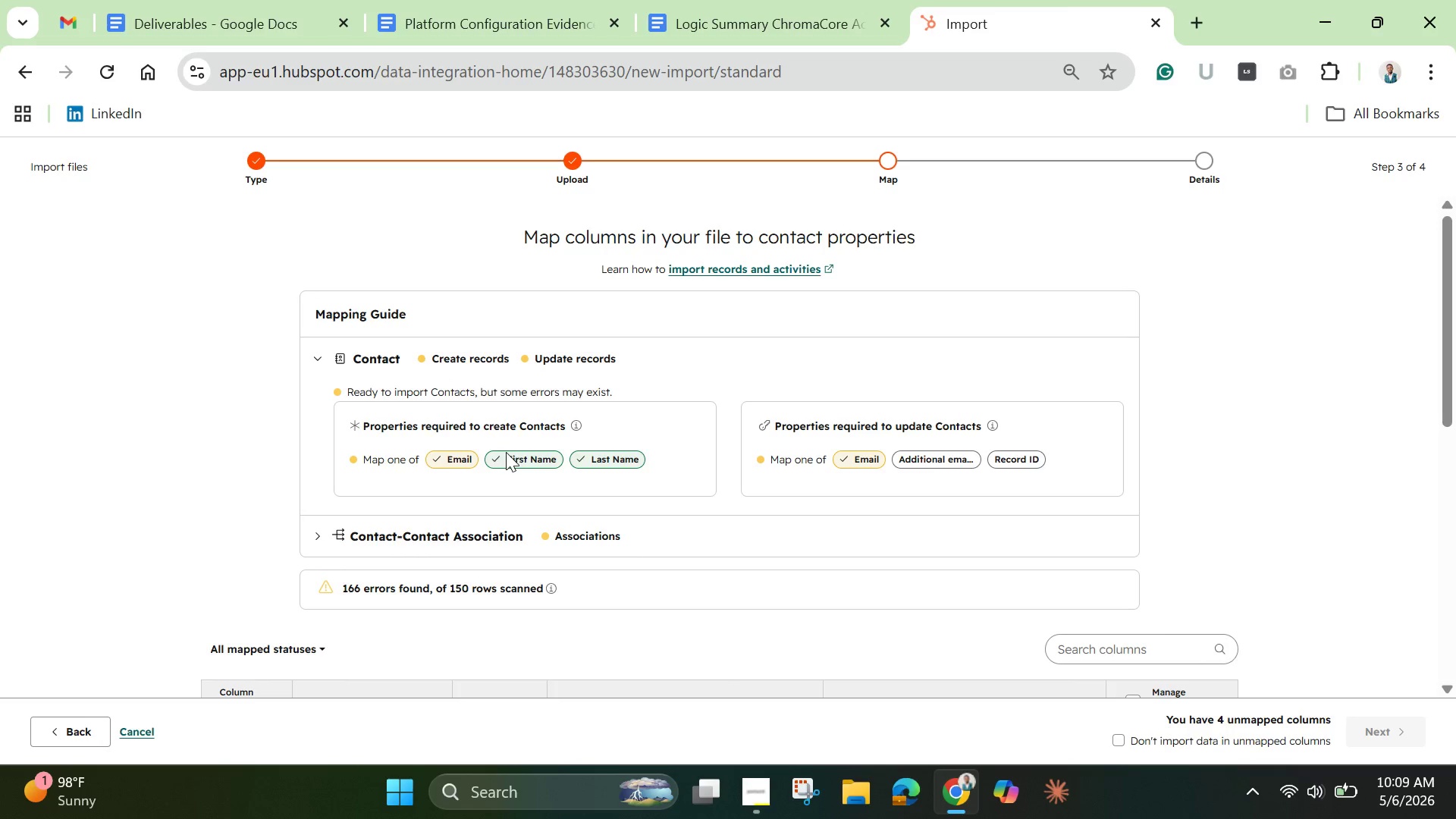 
left_click([506, 452])
 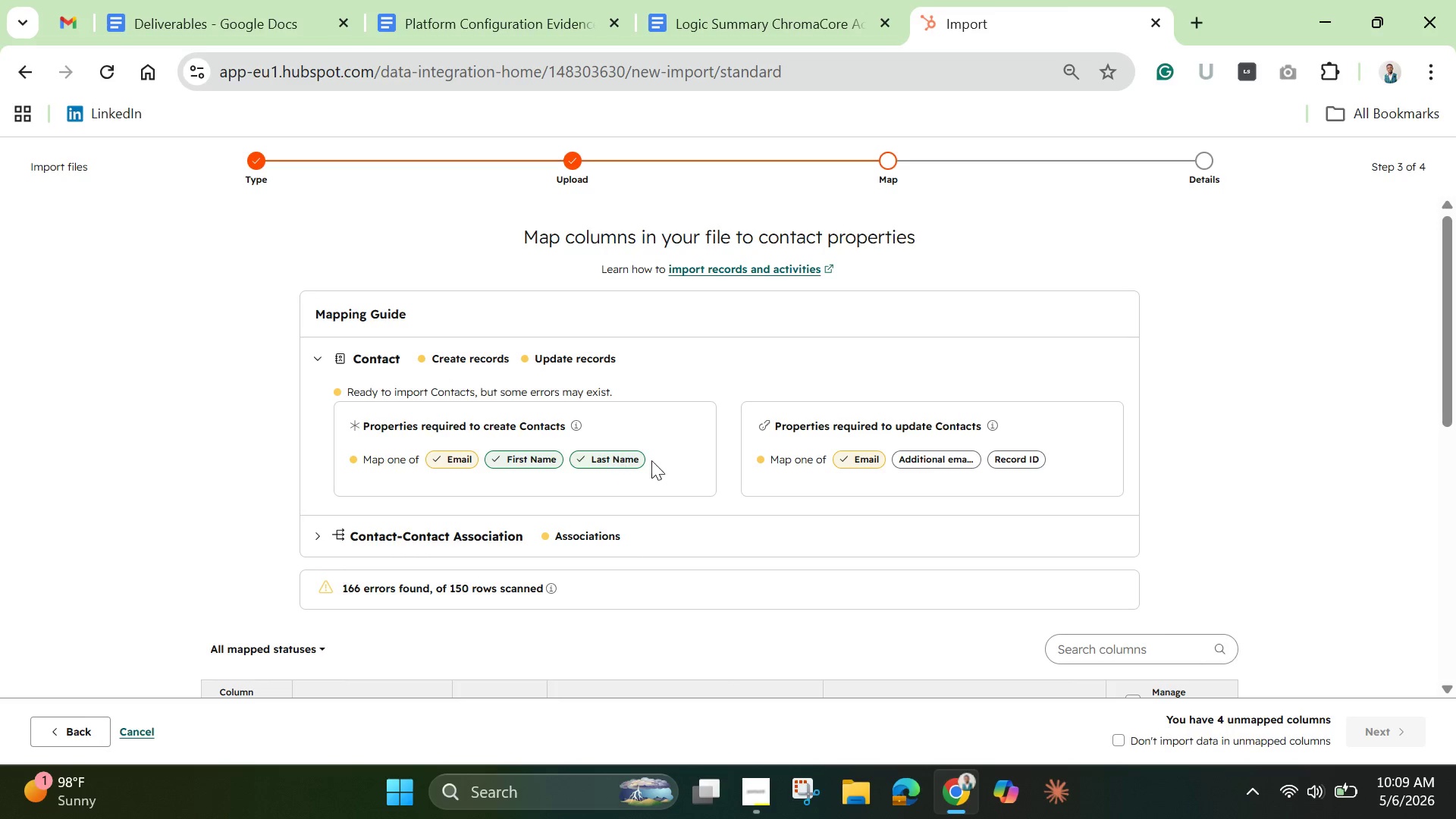 
left_click([614, 455])
 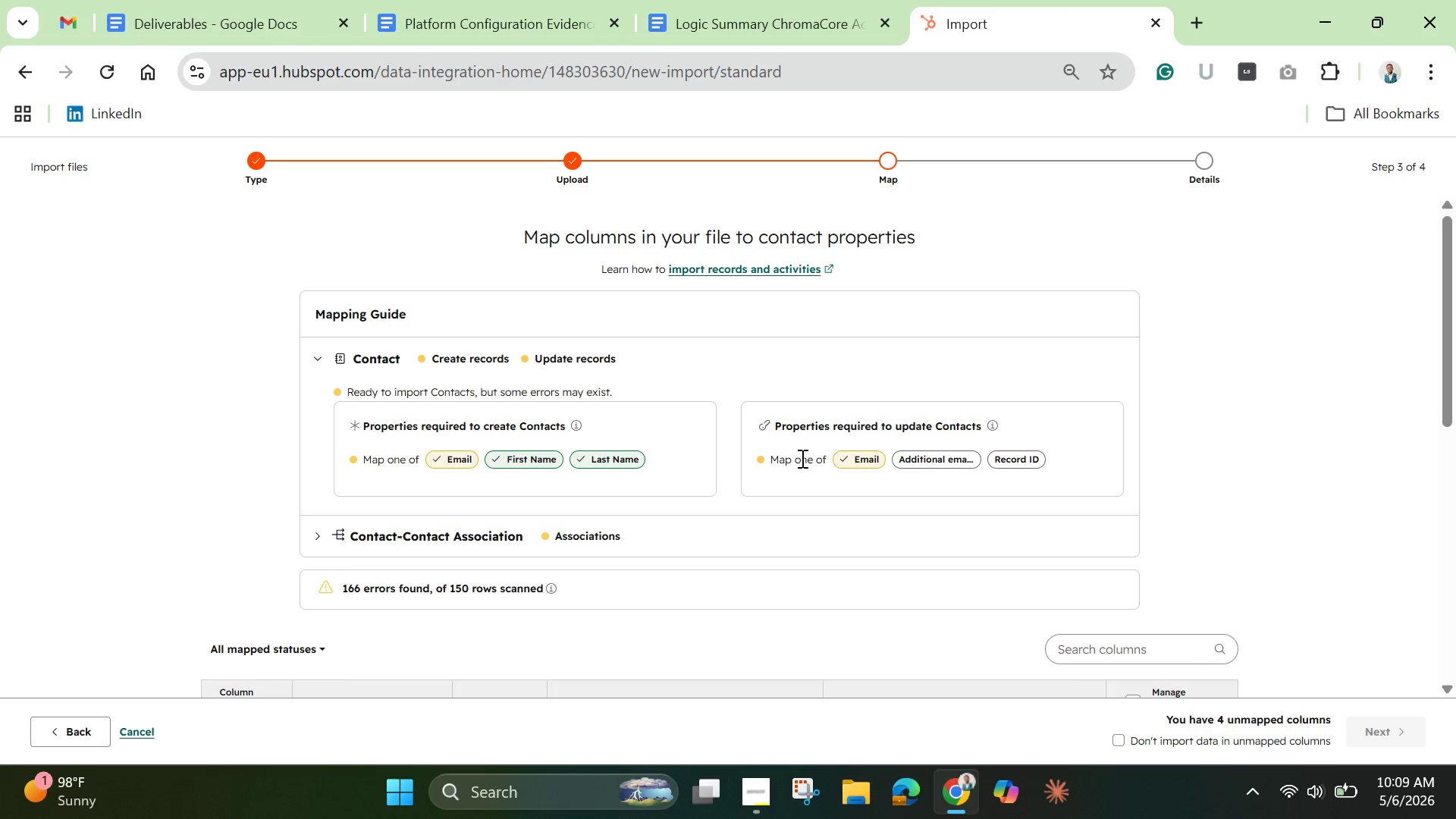 
left_click([796, 469])
 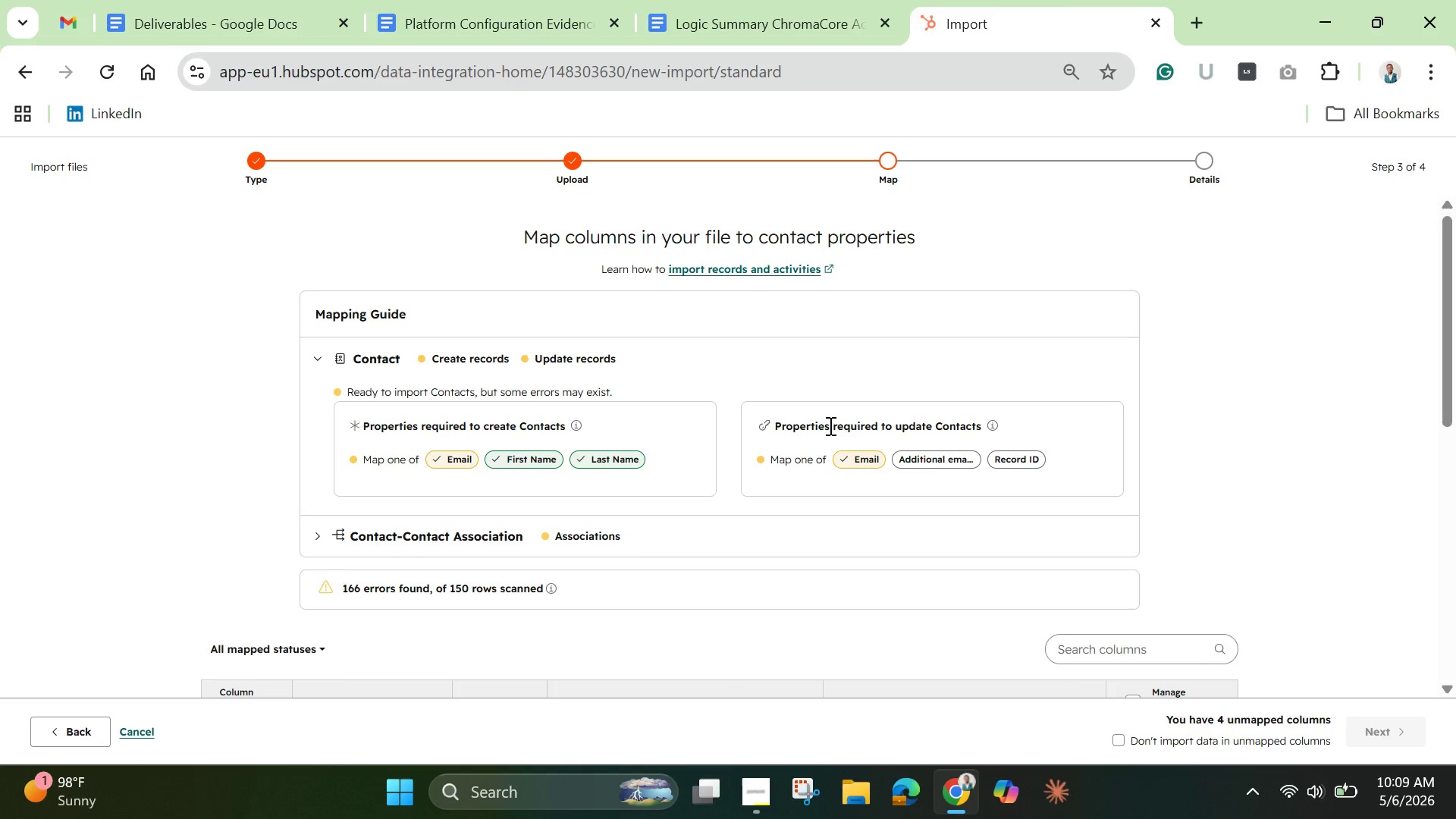 
left_click([829, 426])
 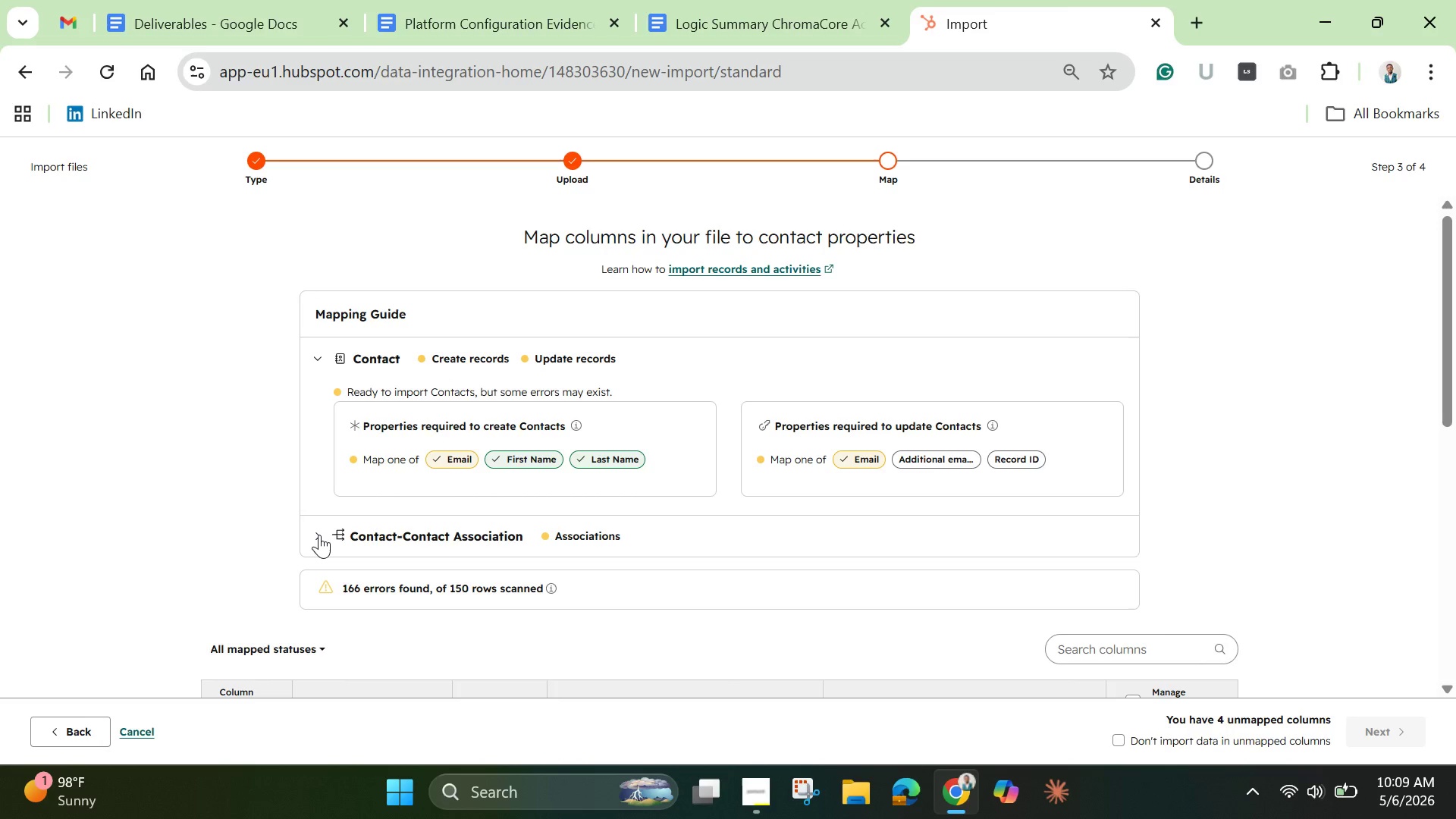 
left_click([319, 535])
 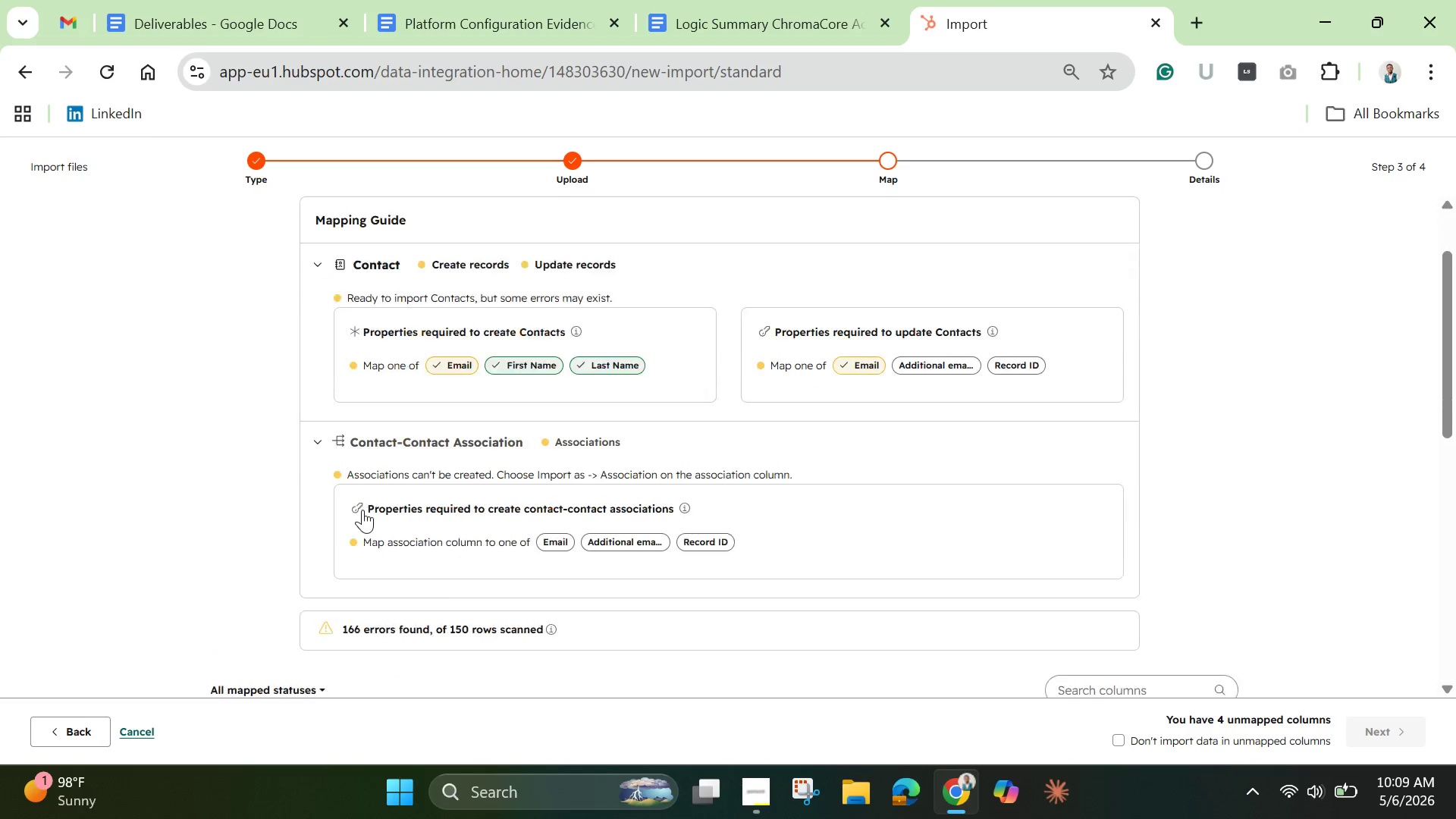 
scroll: coordinate [362, 509], scroll_direction: down, amount: 1.0
 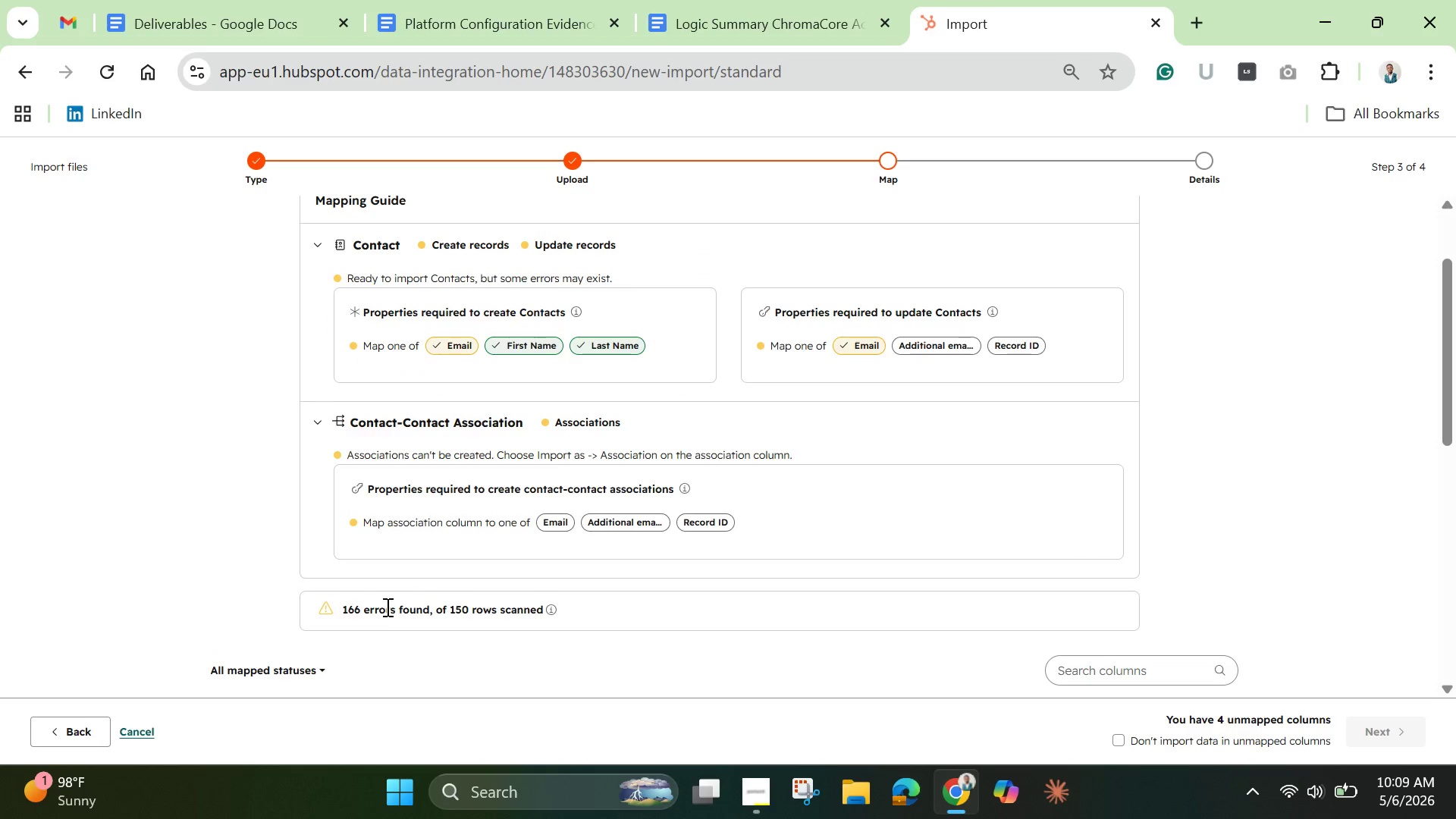 
left_click([386, 607])
 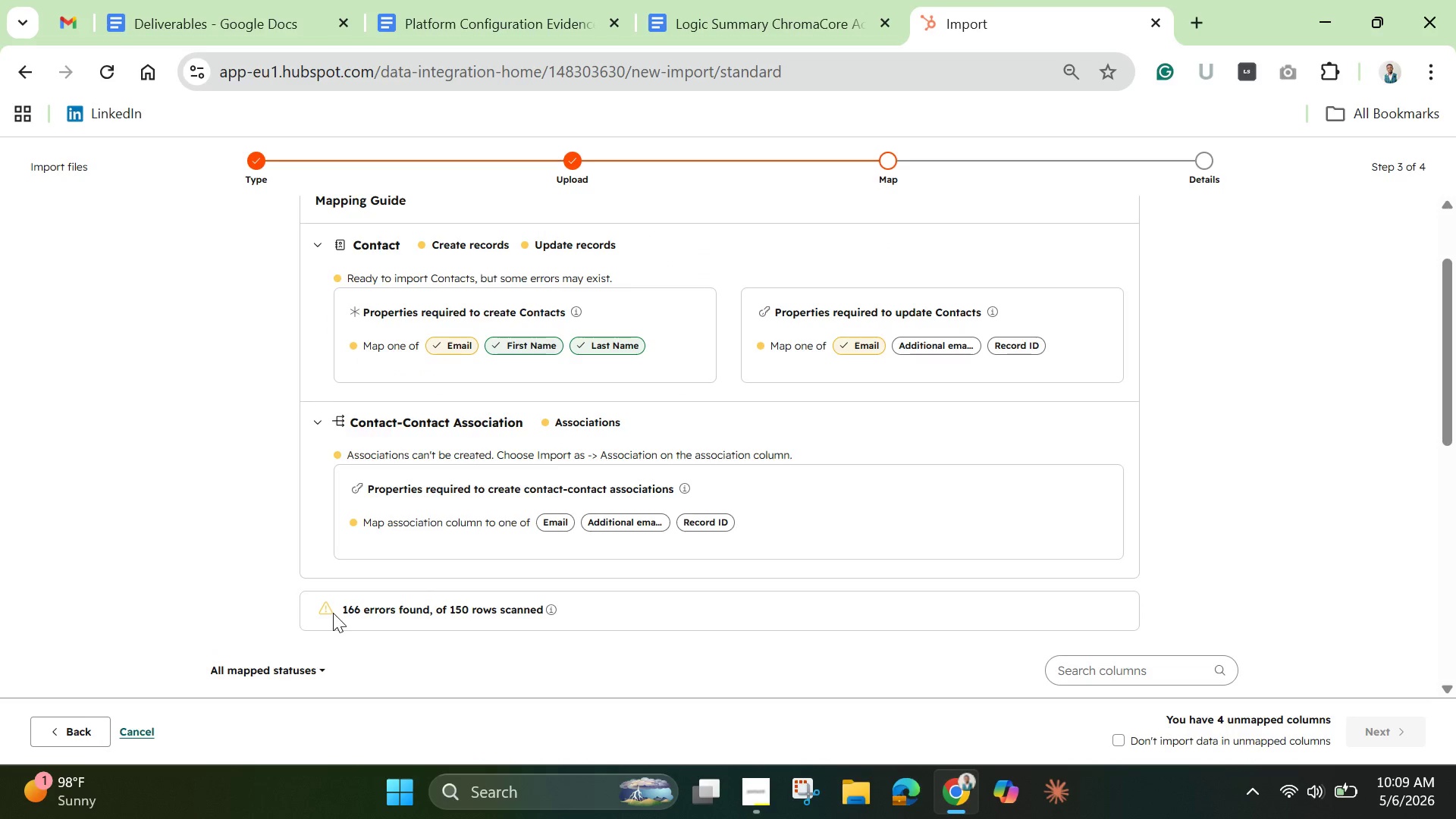 
left_click([333, 613])
 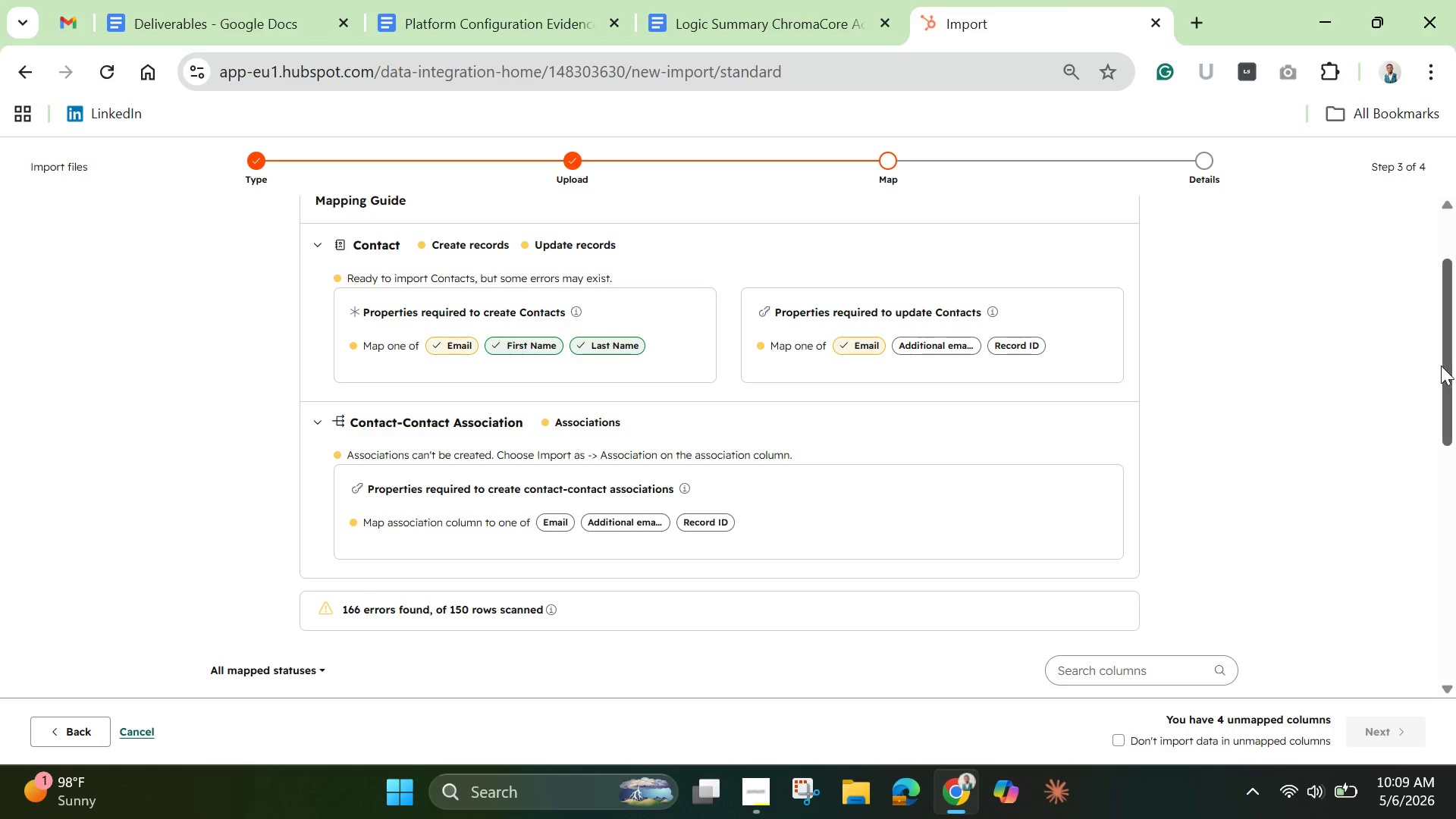 
left_click_drag(start_coordinate=[1455, 416], to_coordinate=[1404, 613])
 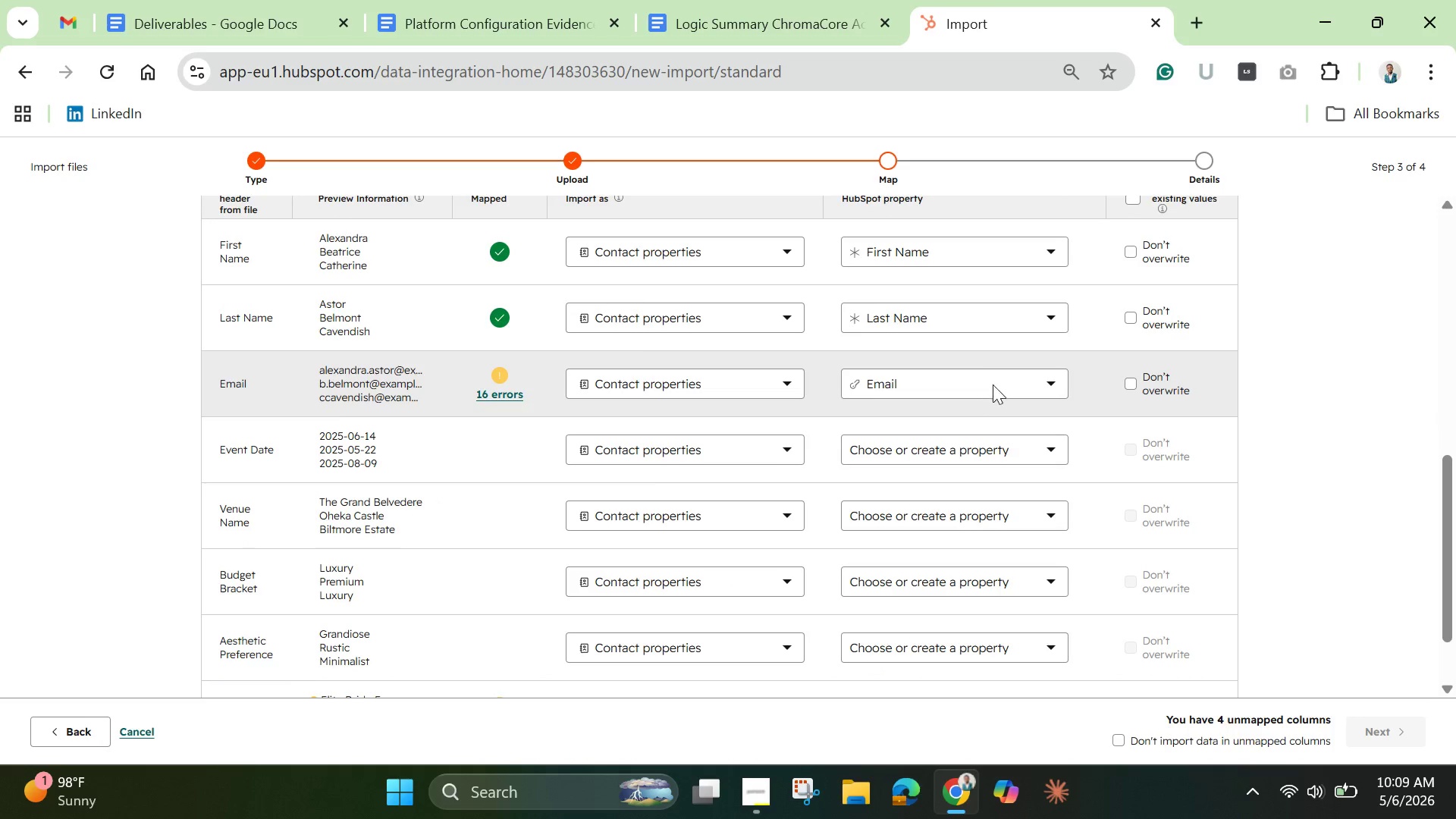 
left_click([993, 384])
 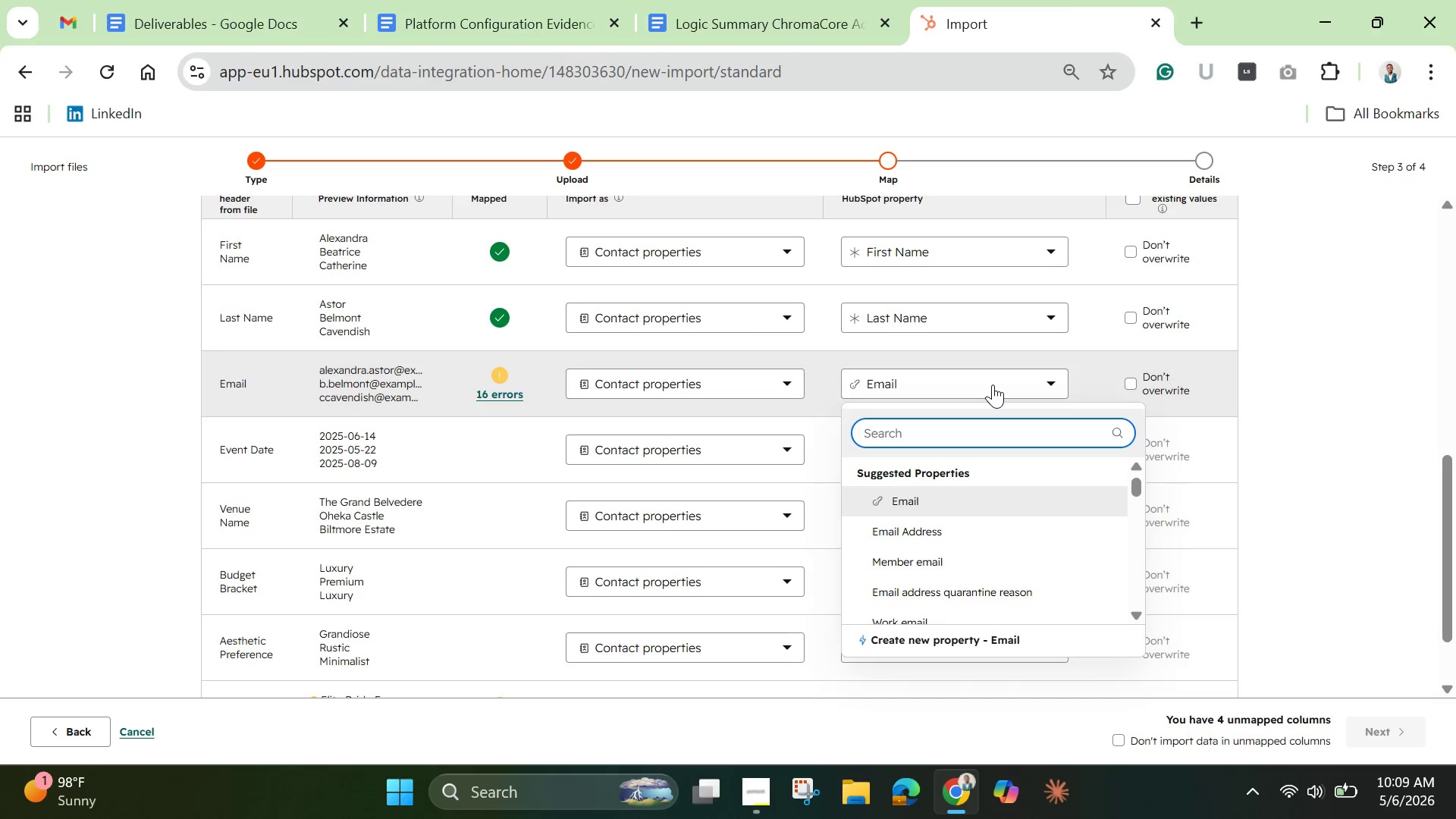 
left_click([993, 384])
 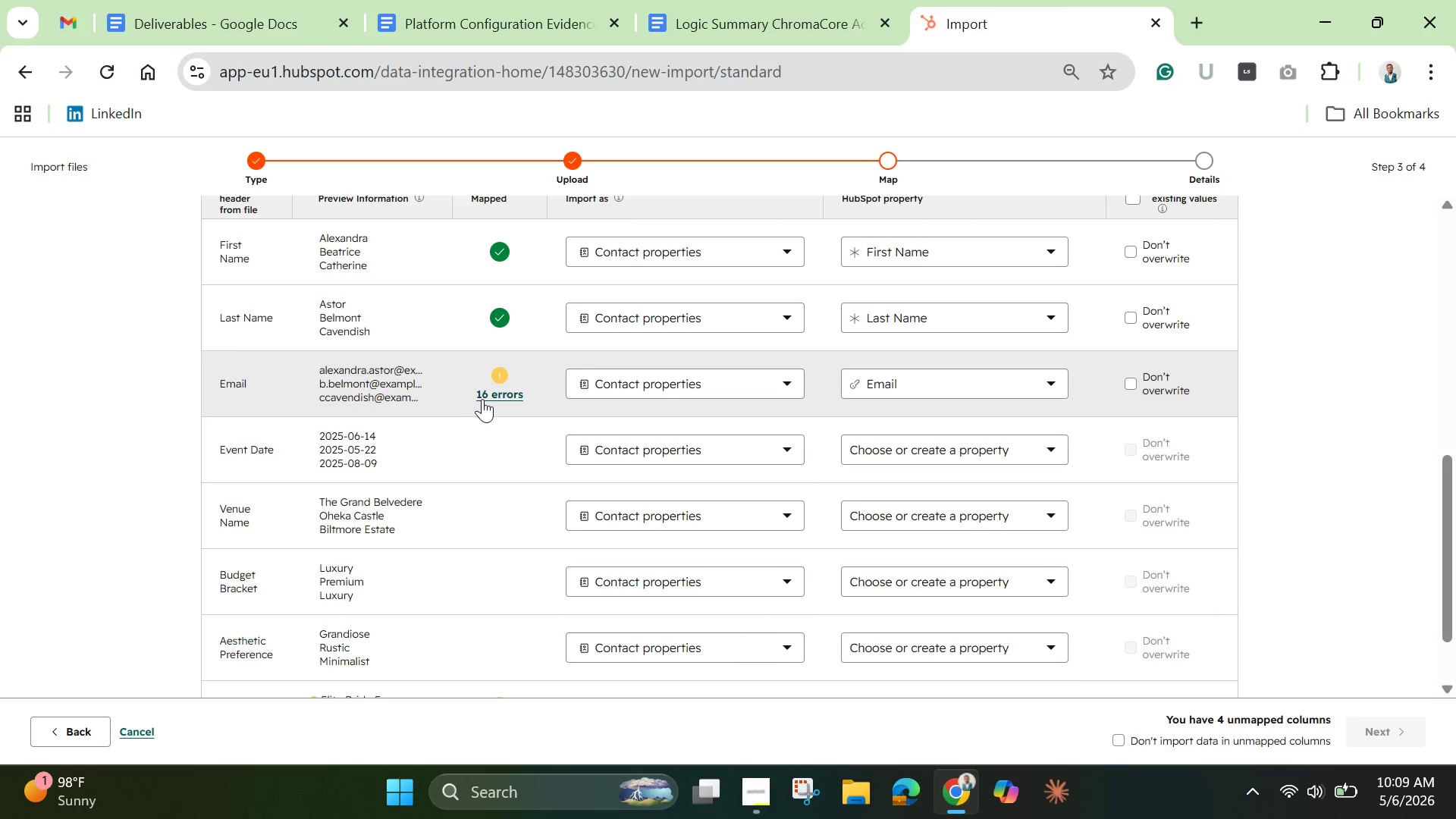 
left_click([484, 399])
 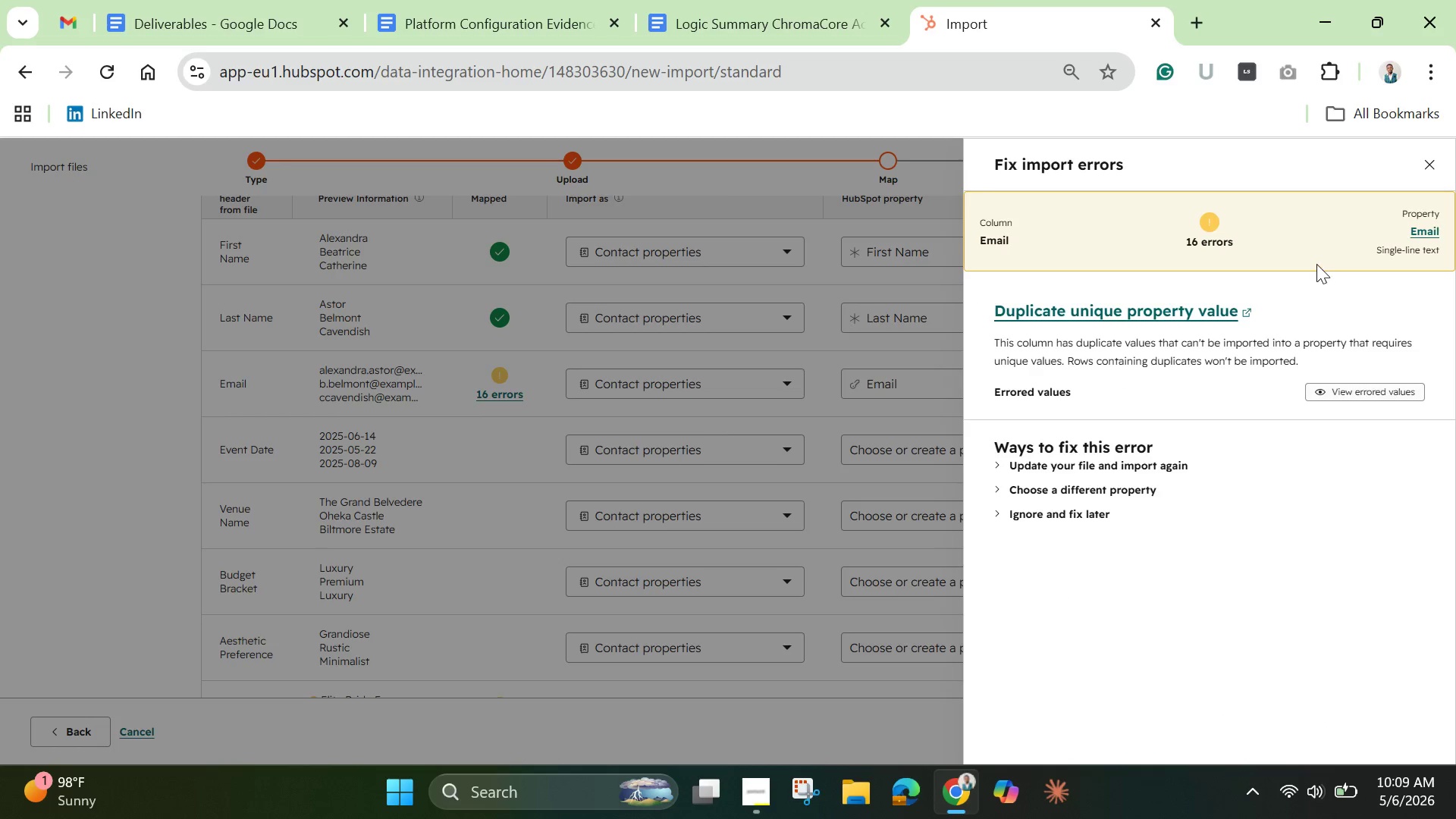 
wait(6.23)
 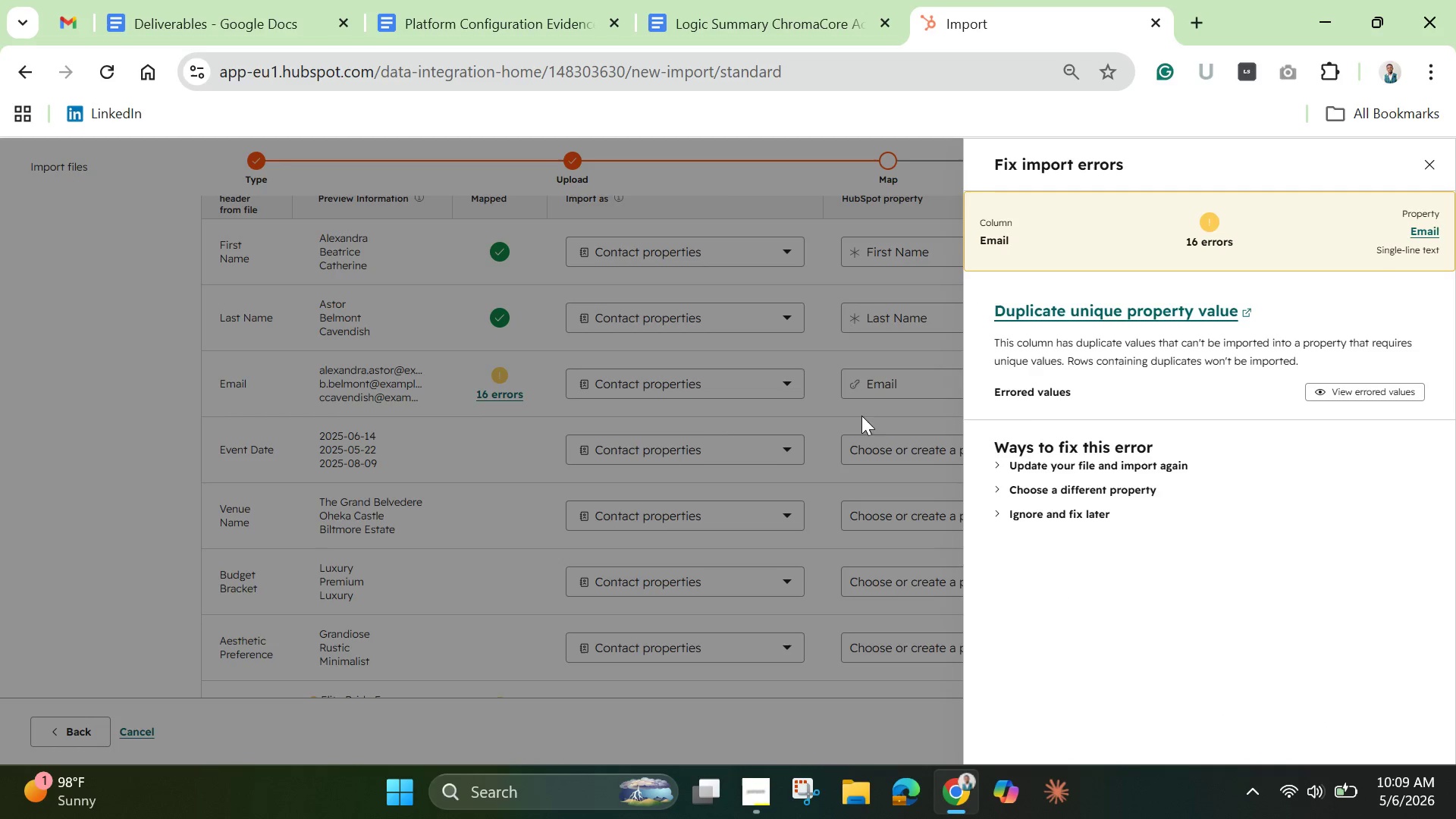 
left_click([1426, 164])
 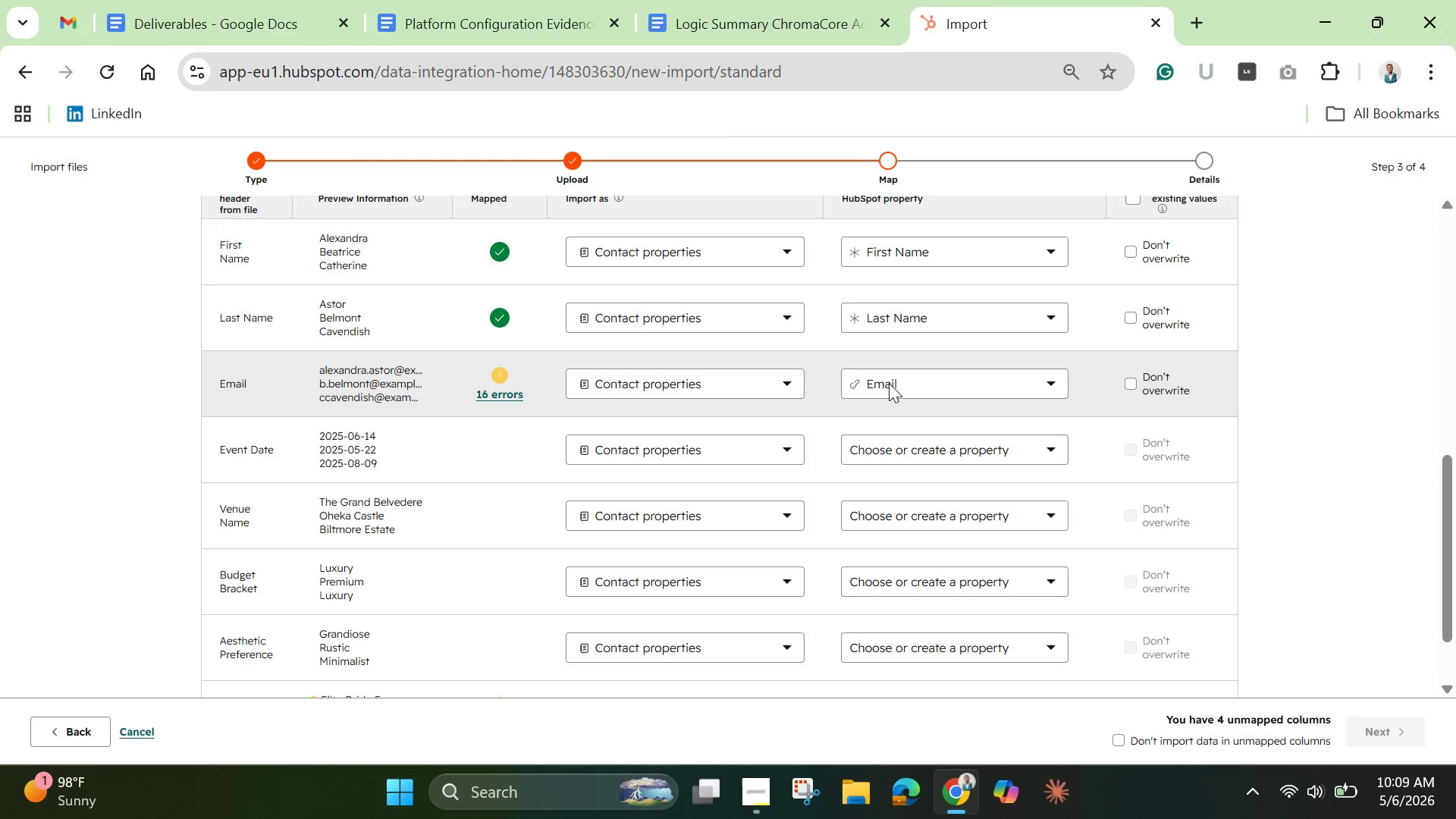 
left_click([889, 383])
 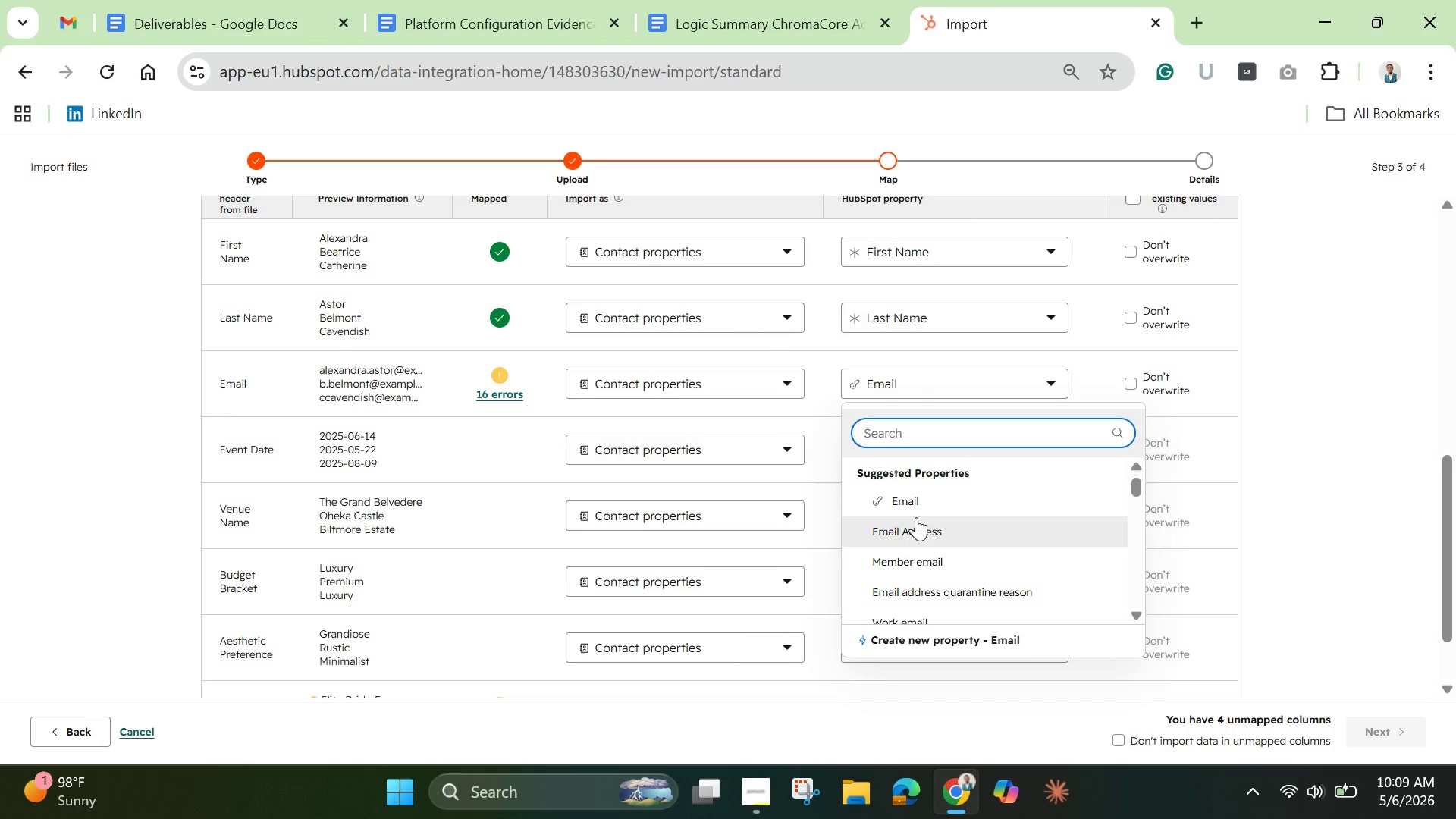 
left_click([906, 490])
 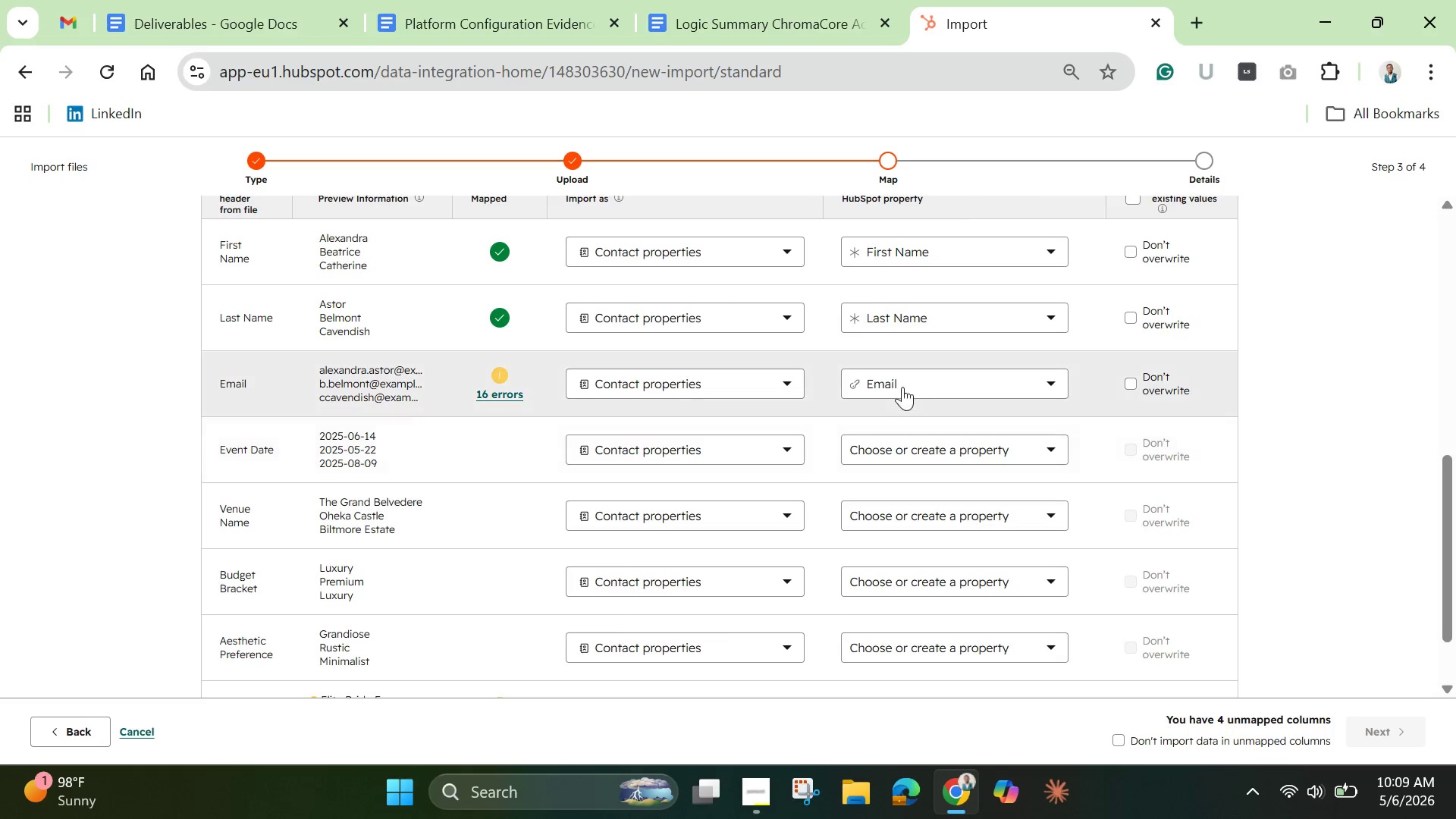 
left_click([901, 381])
 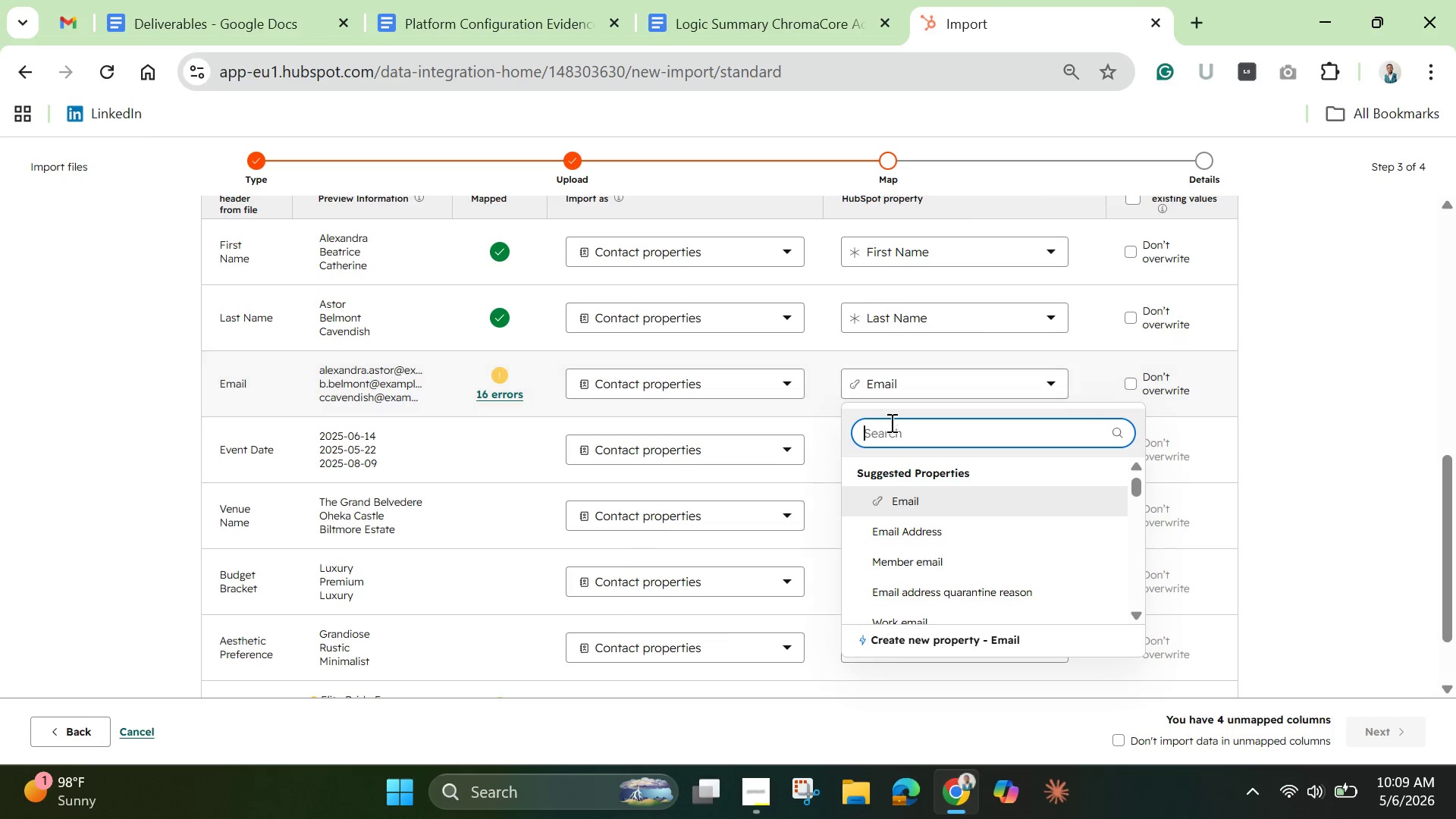 
left_click([872, 497])
 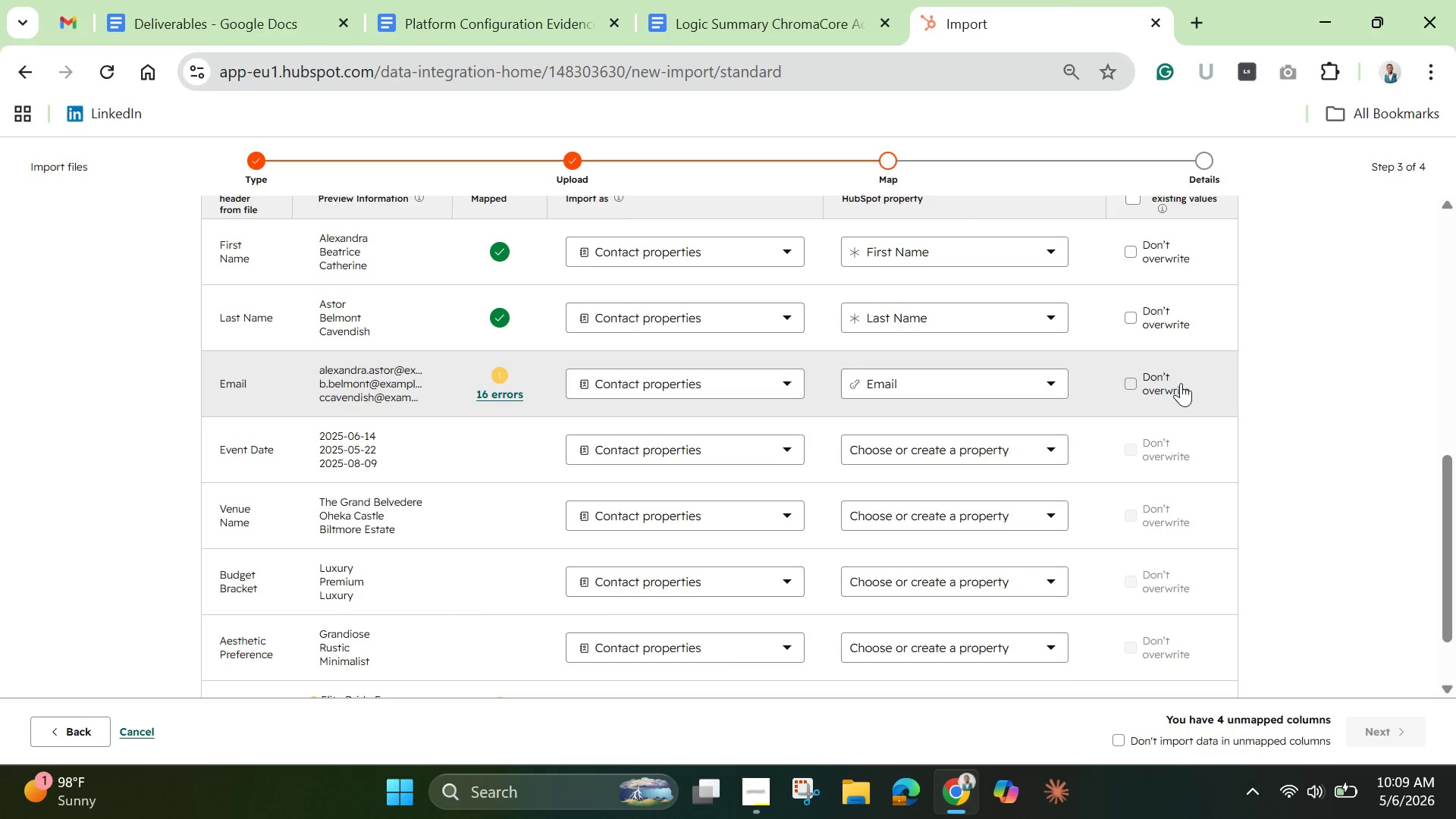 
wait(5.08)
 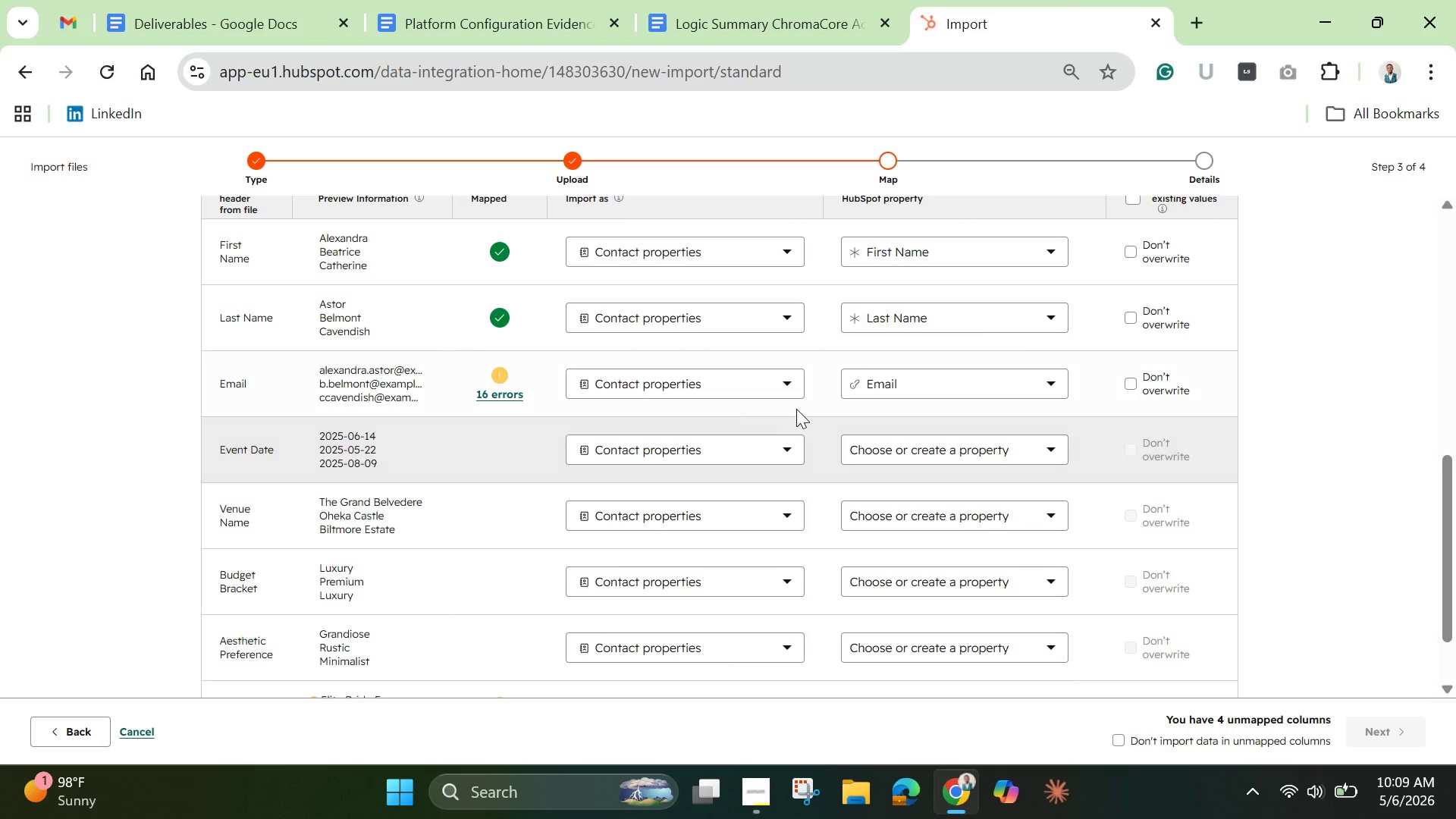 
left_click_drag(start_coordinate=[1448, 493], to_coordinate=[1423, 521])
 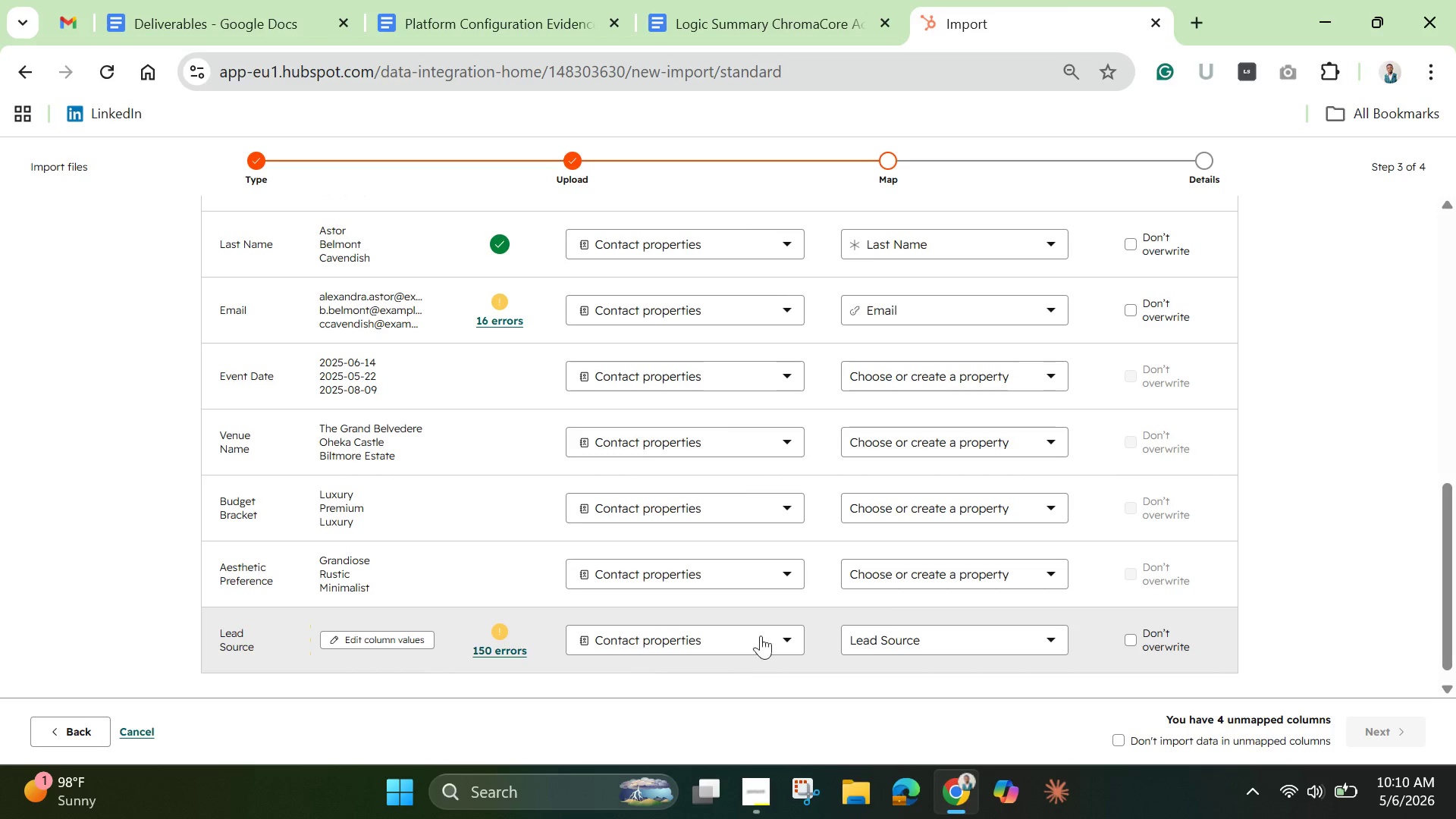 
left_click([912, 641])
 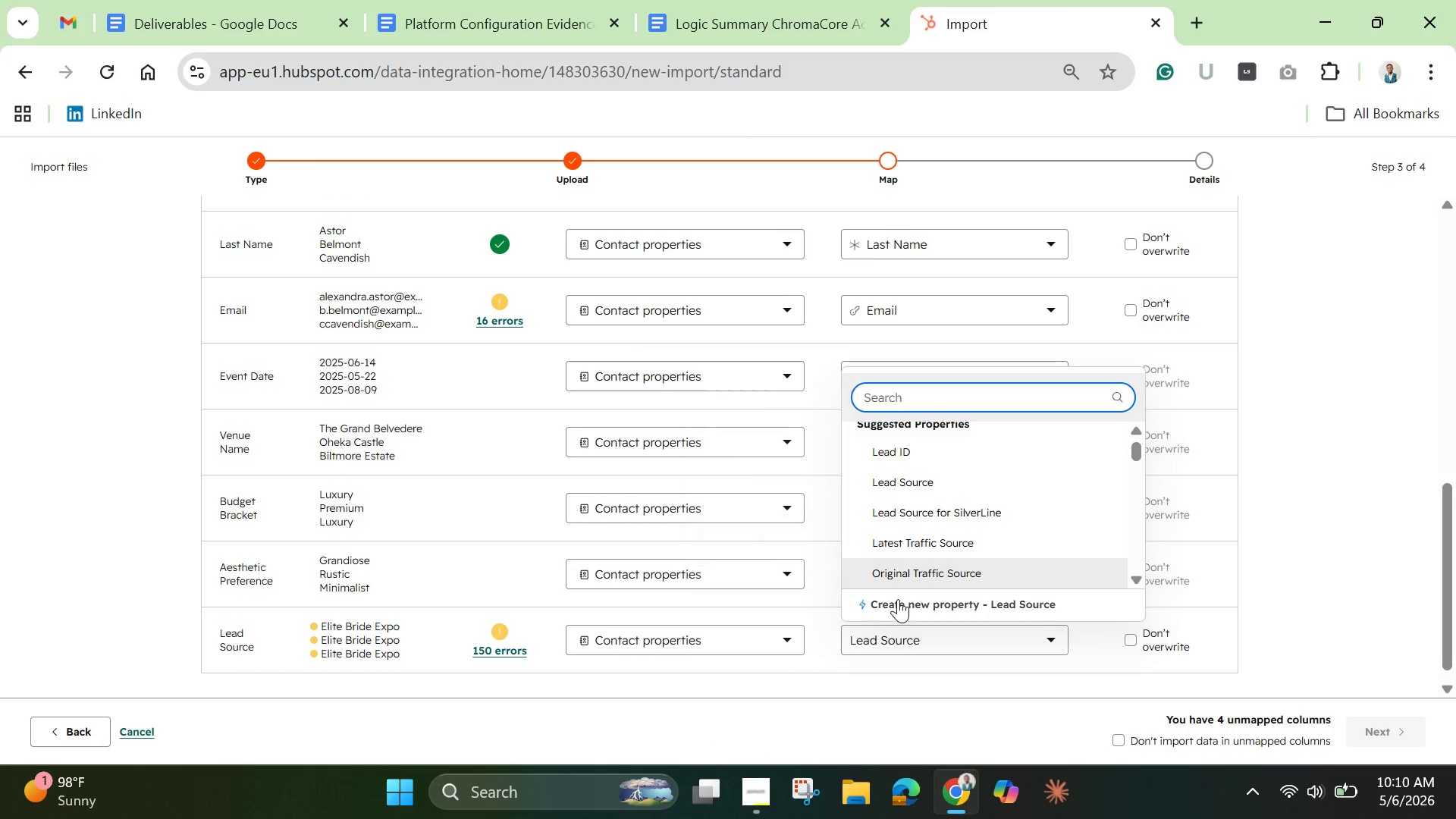 
wait(6.42)
 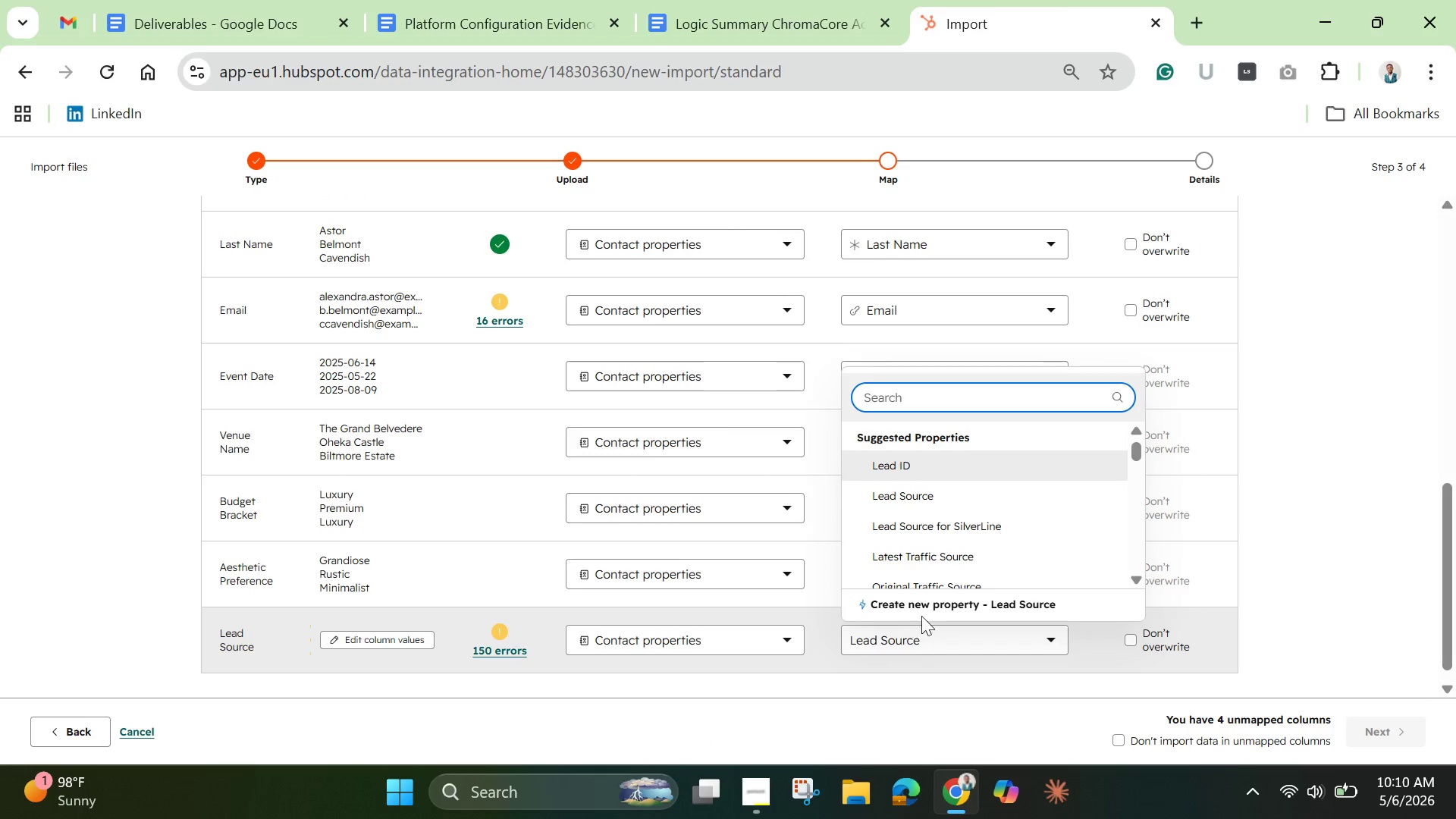 
left_click([904, 482])
 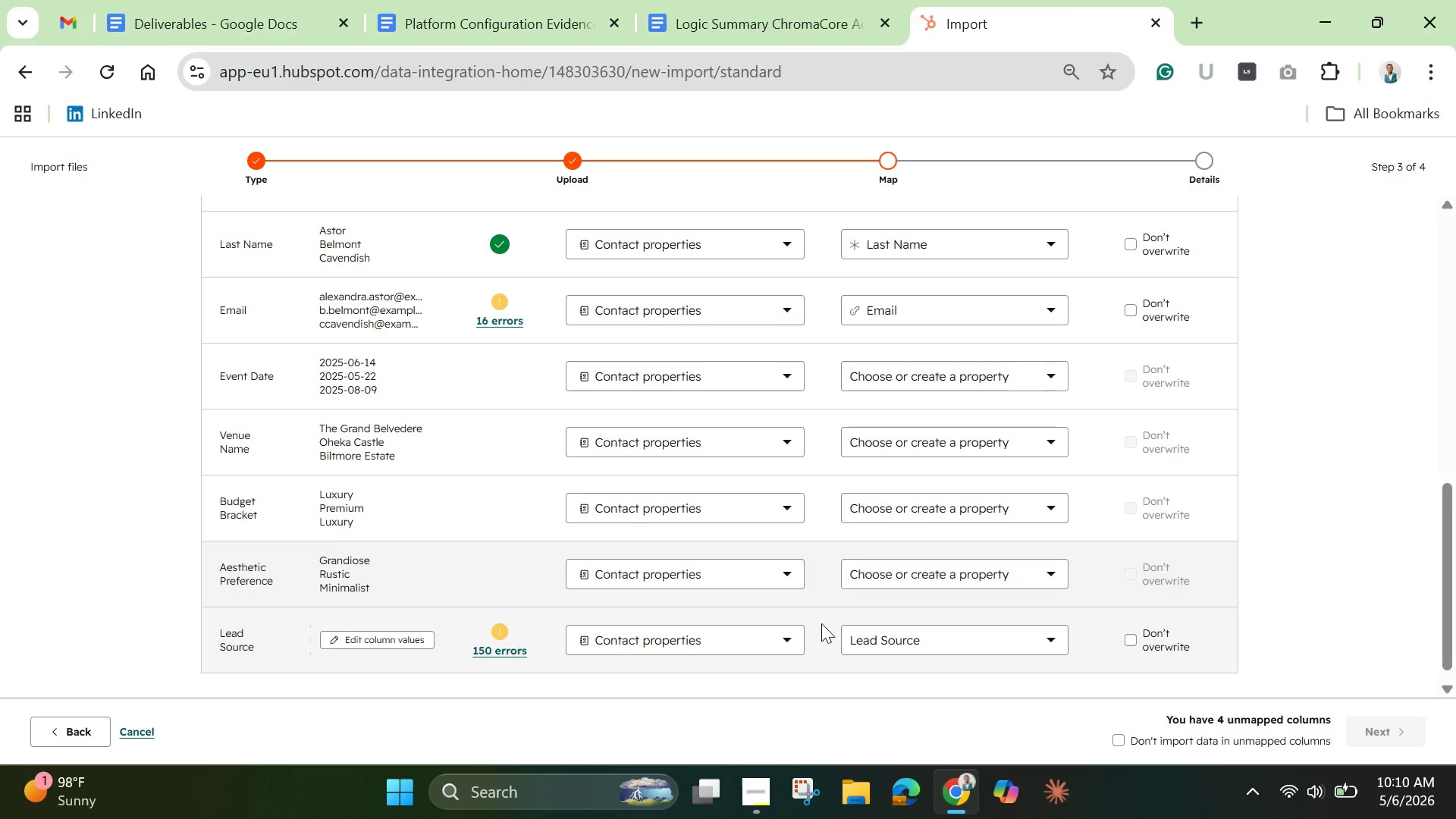 
left_click([756, 638])
 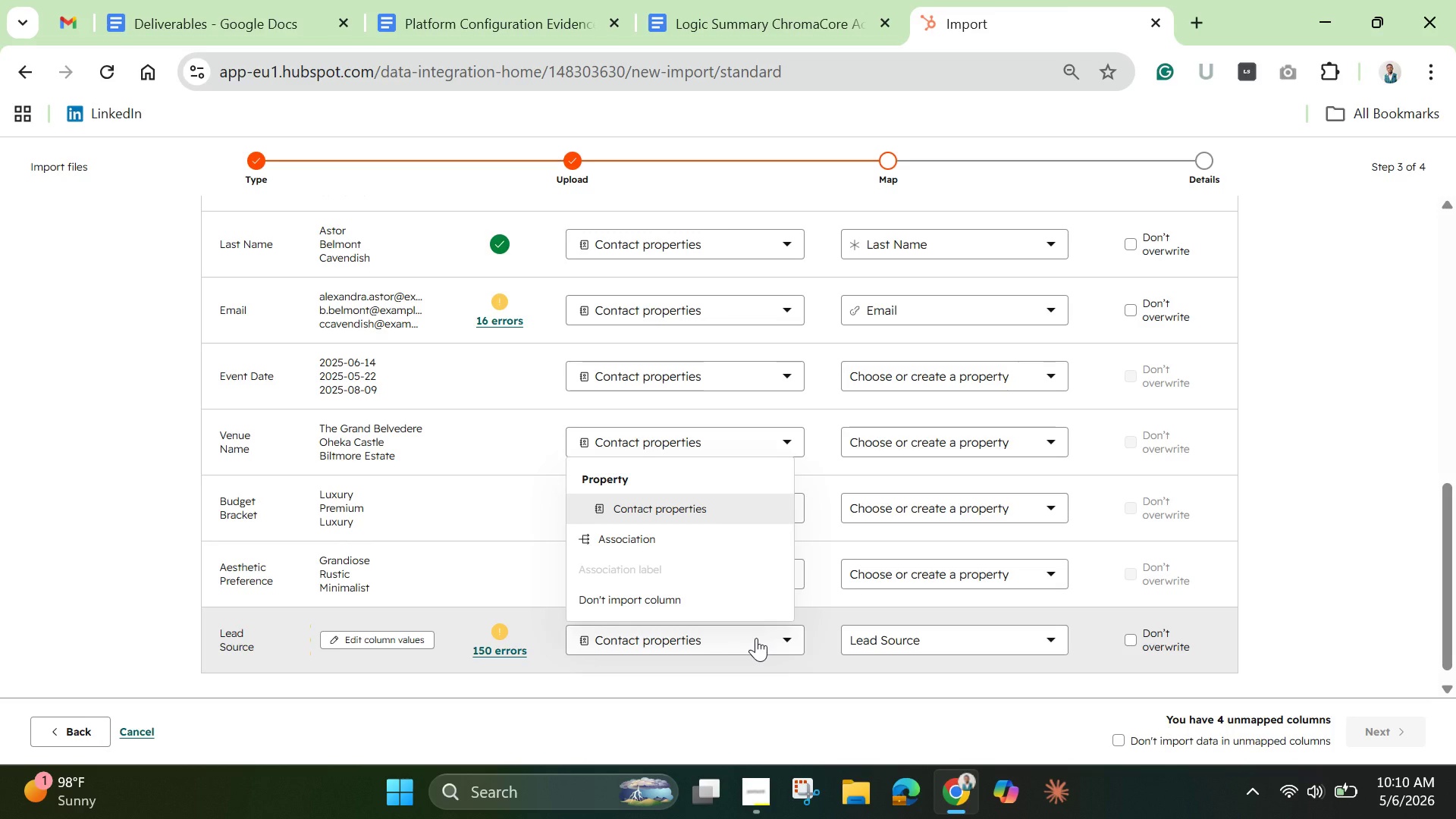 
left_click([756, 638])
 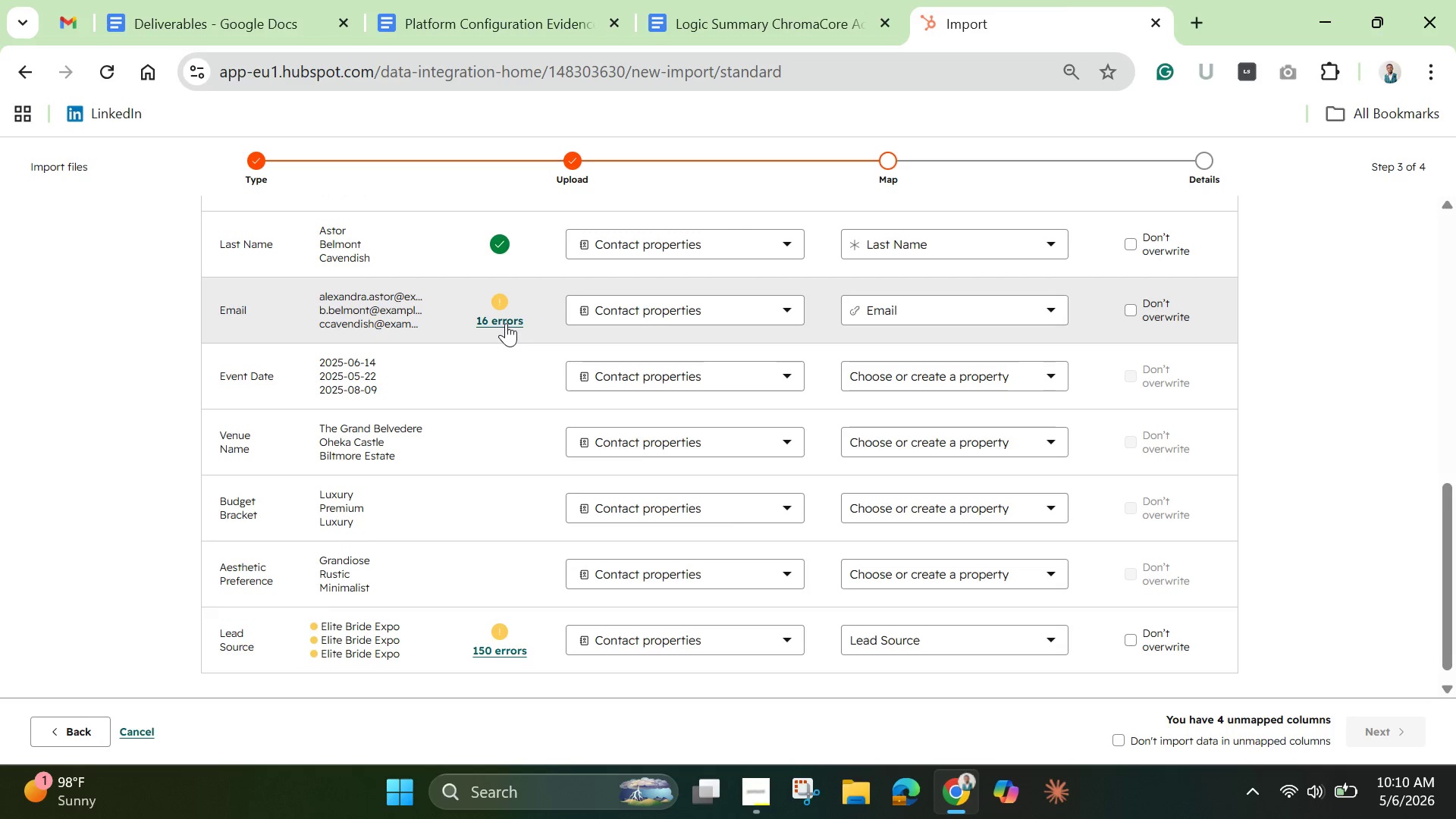 
left_click([506, 323])
 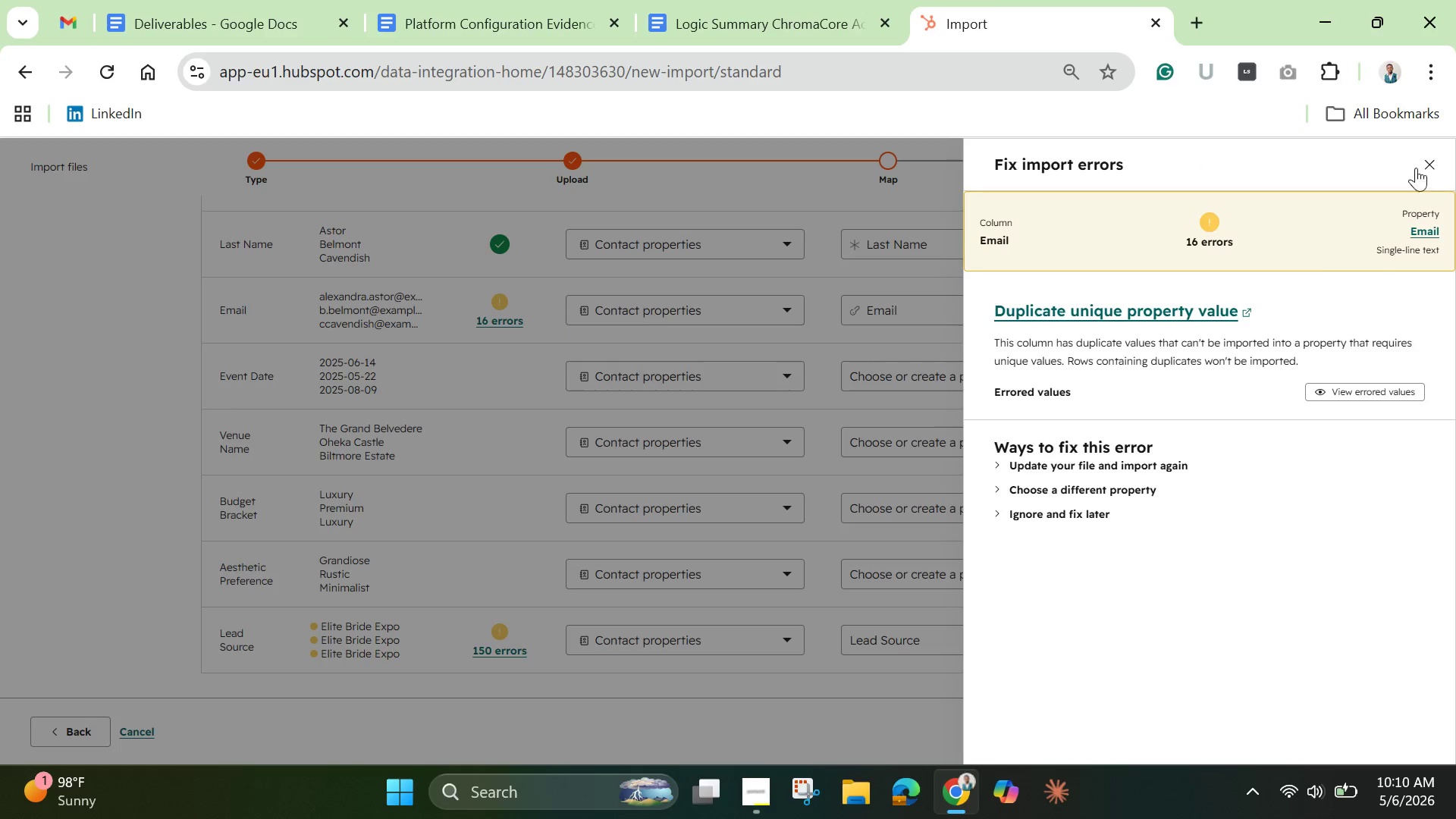 
left_click([1429, 163])
 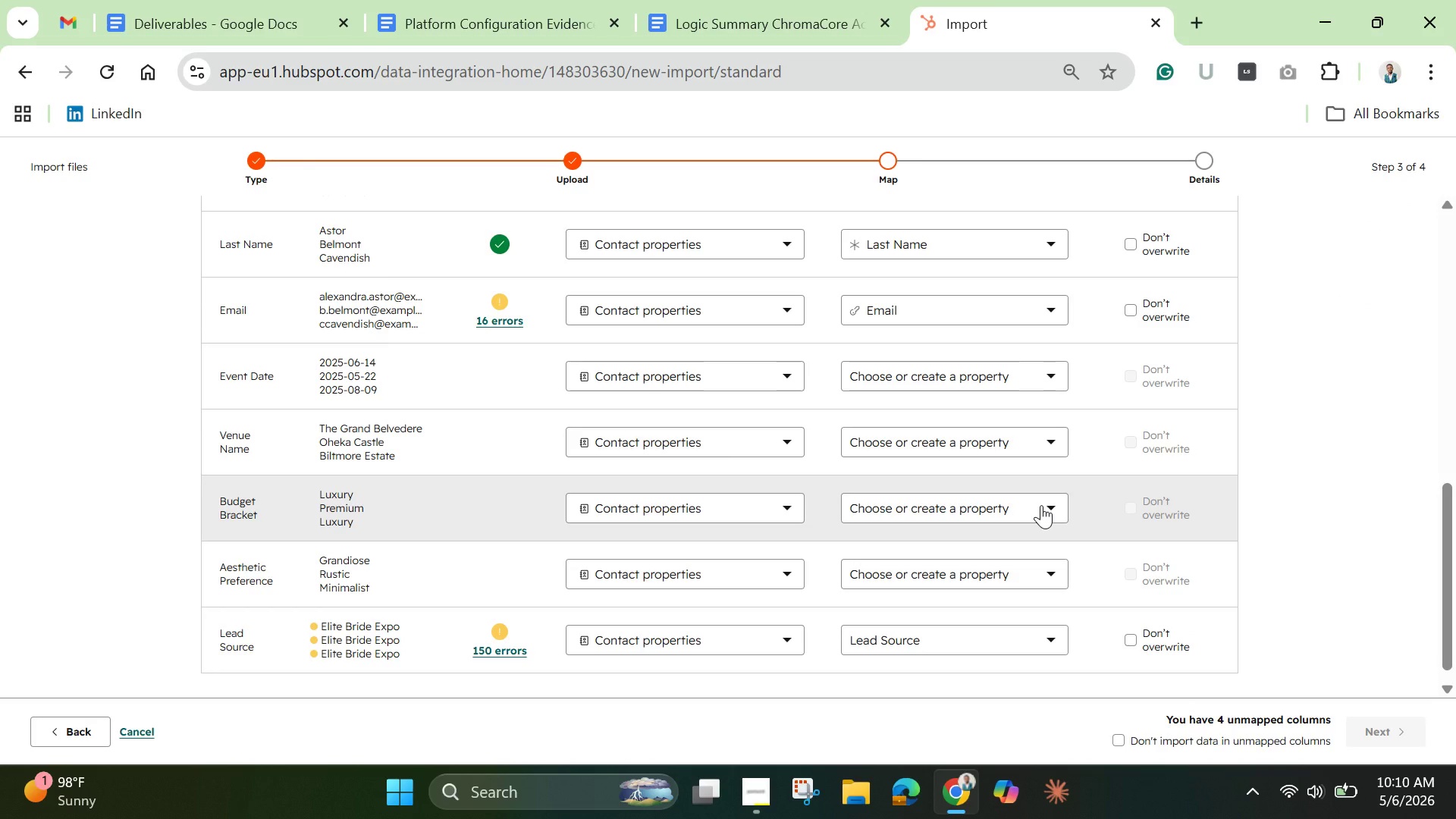 
left_click([1041, 505])
 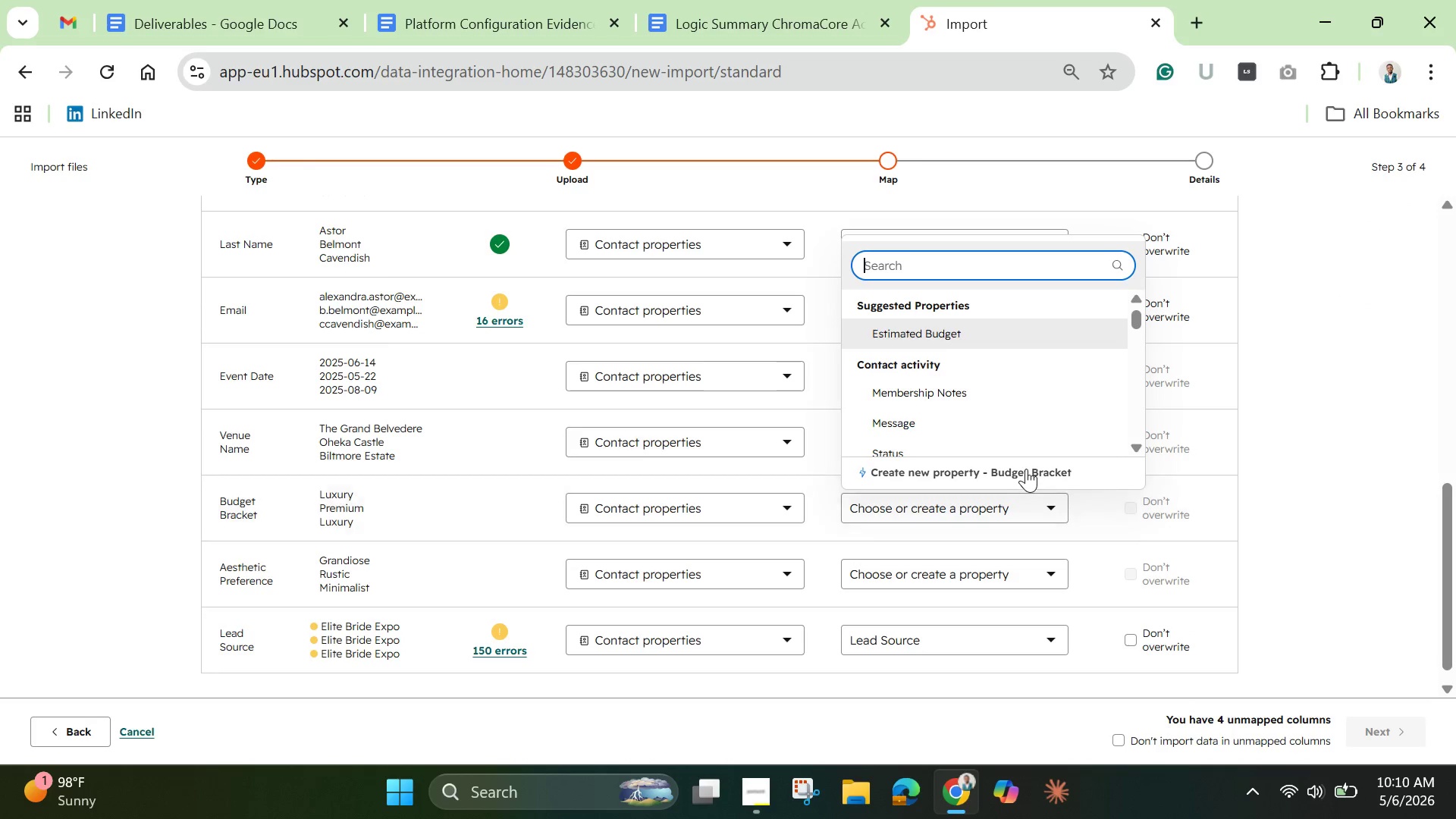 
left_click([1026, 469])
 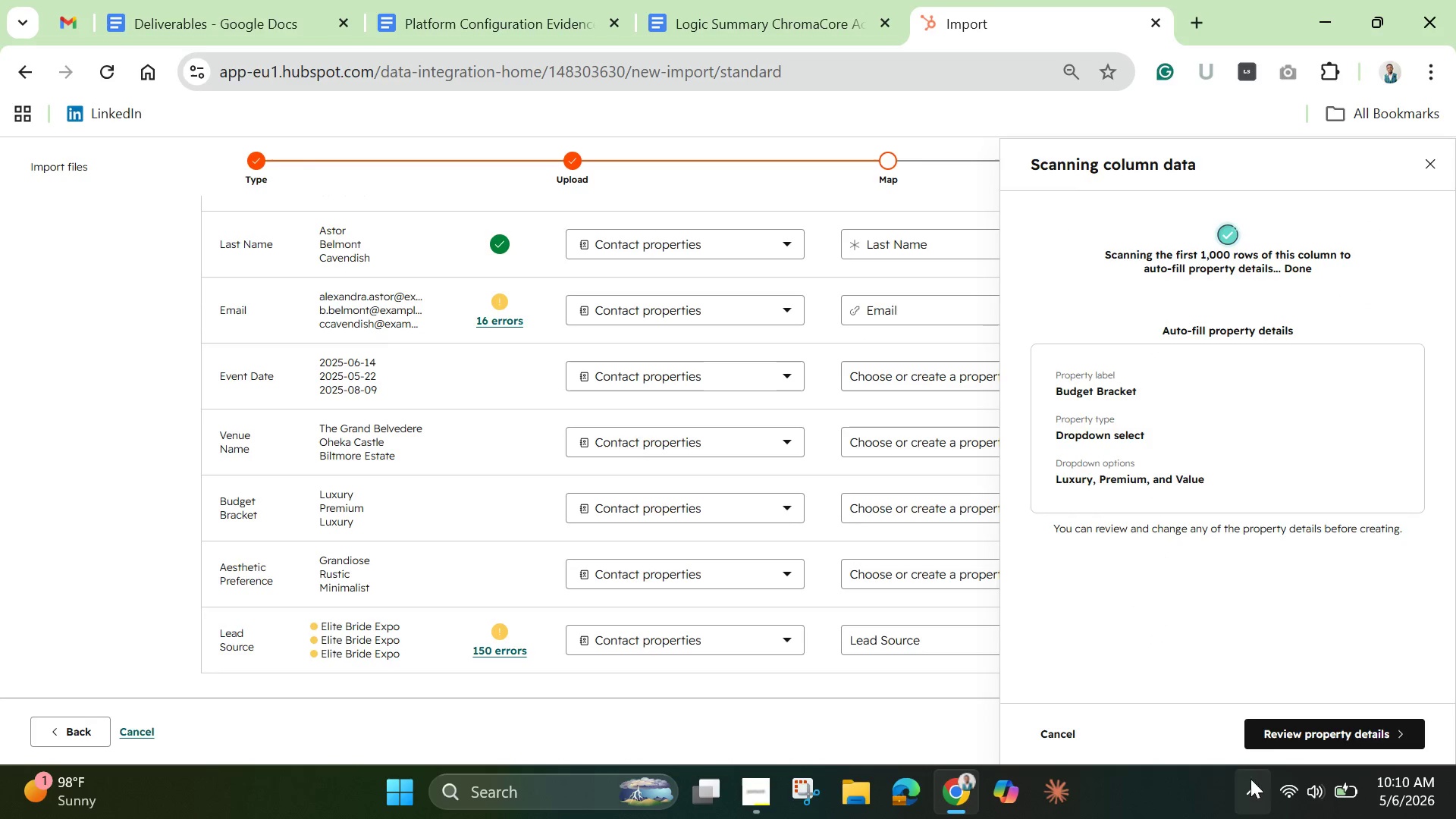 
left_click([1274, 723])
 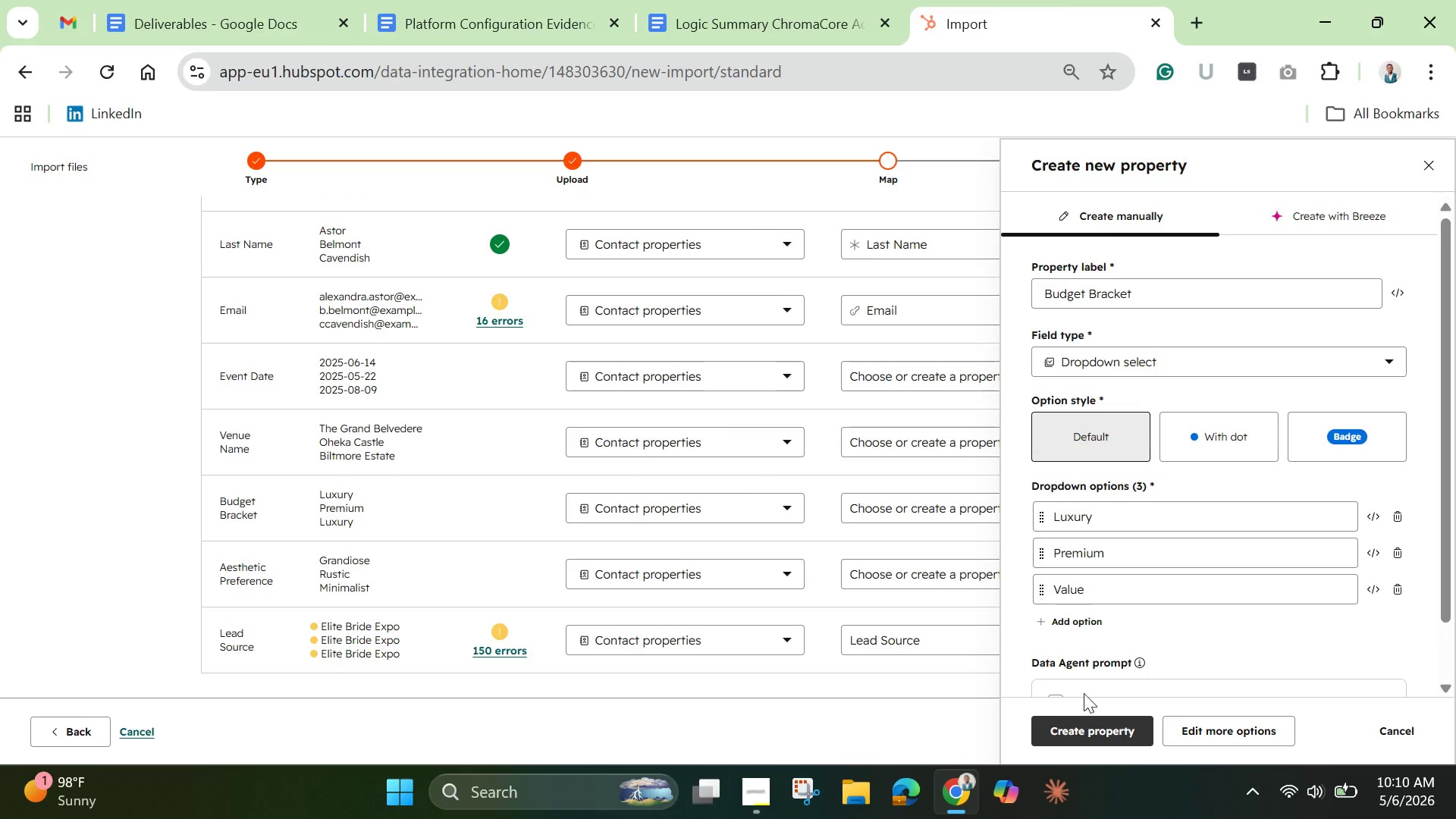 
scroll: coordinate [1092, 563], scroll_direction: down, amount: 4.0
 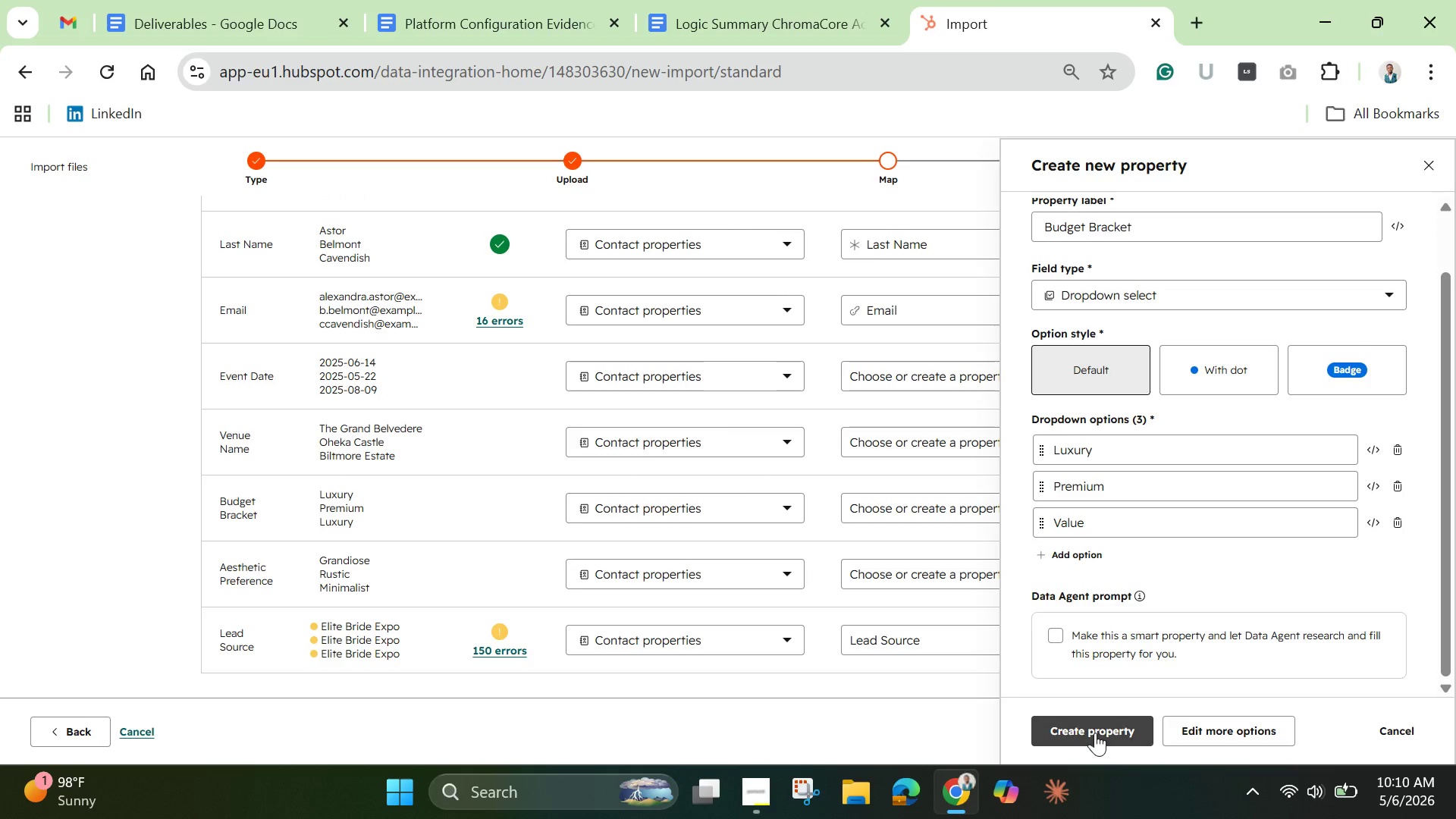 
left_click([1095, 733])
 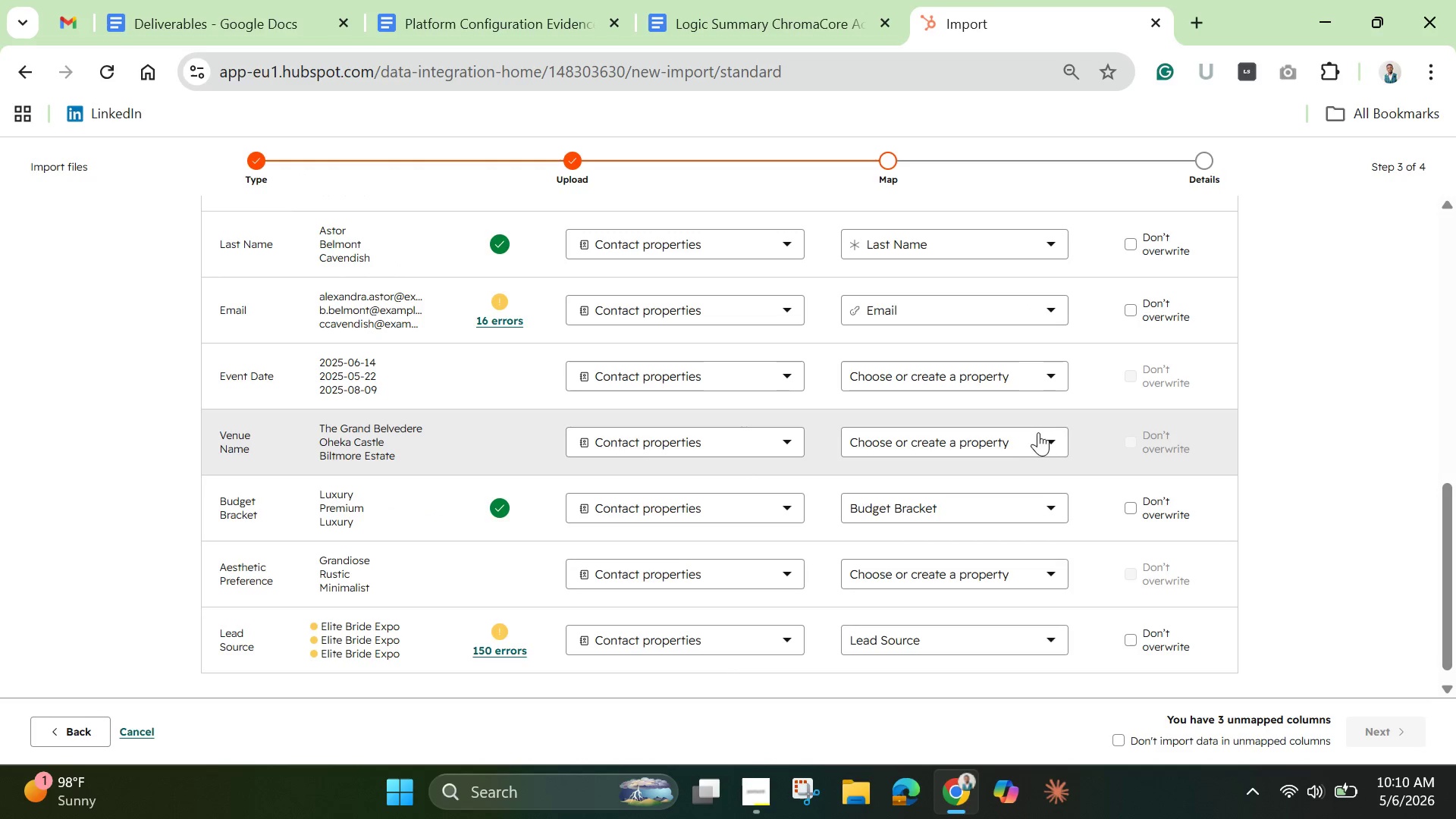 
left_click([1034, 446])
 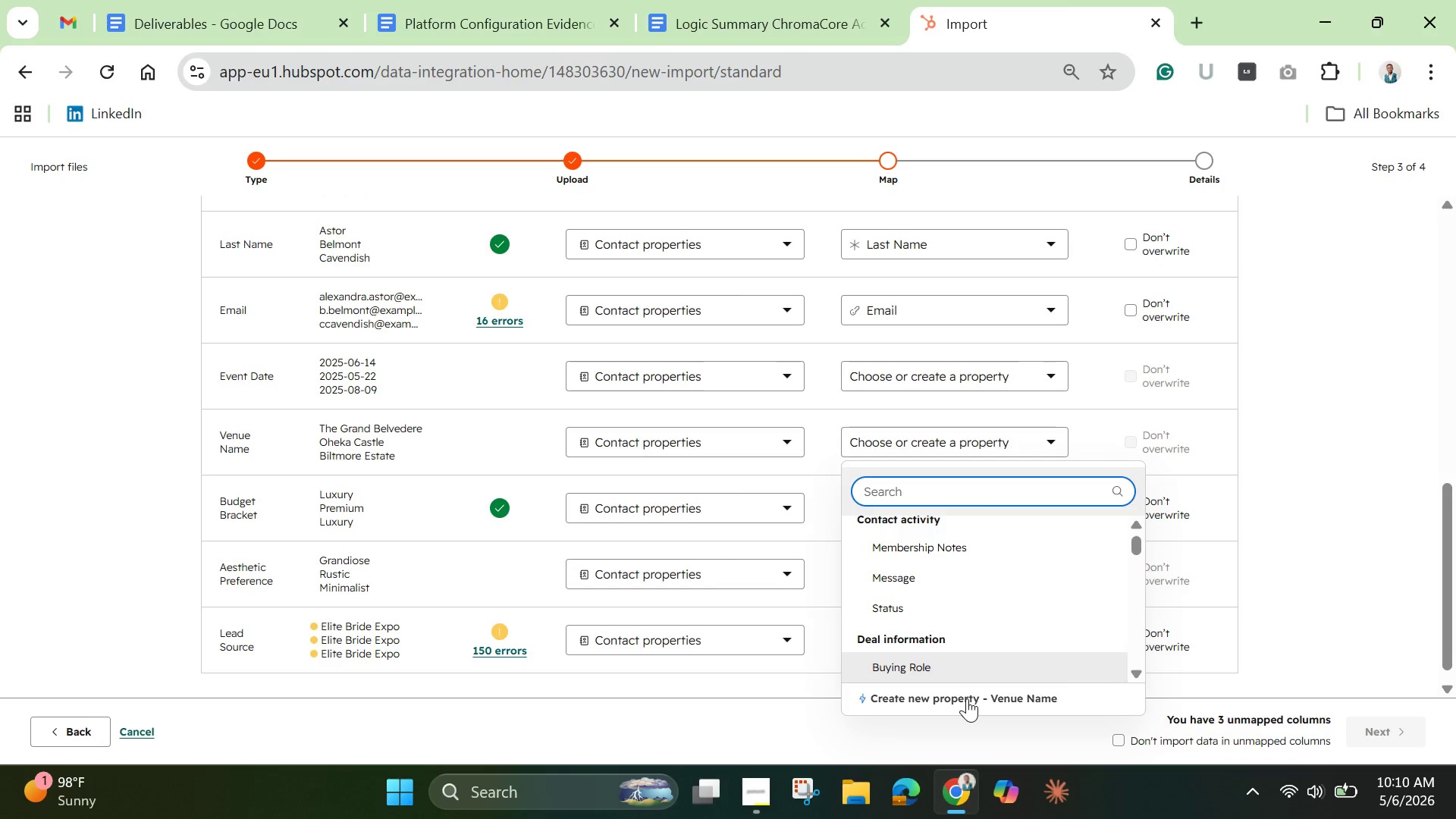 
left_click([967, 696])
 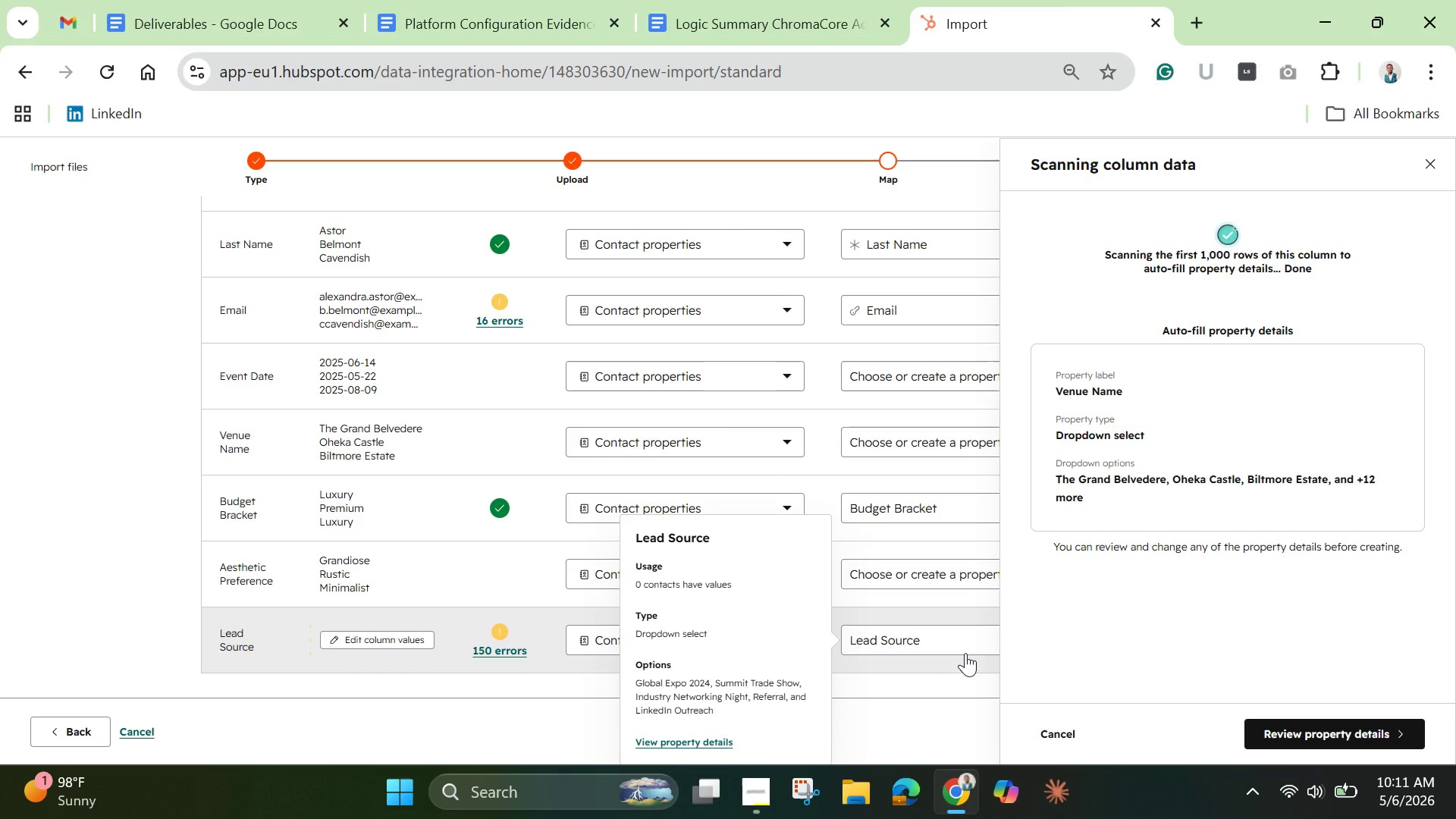 
wait(20.03)
 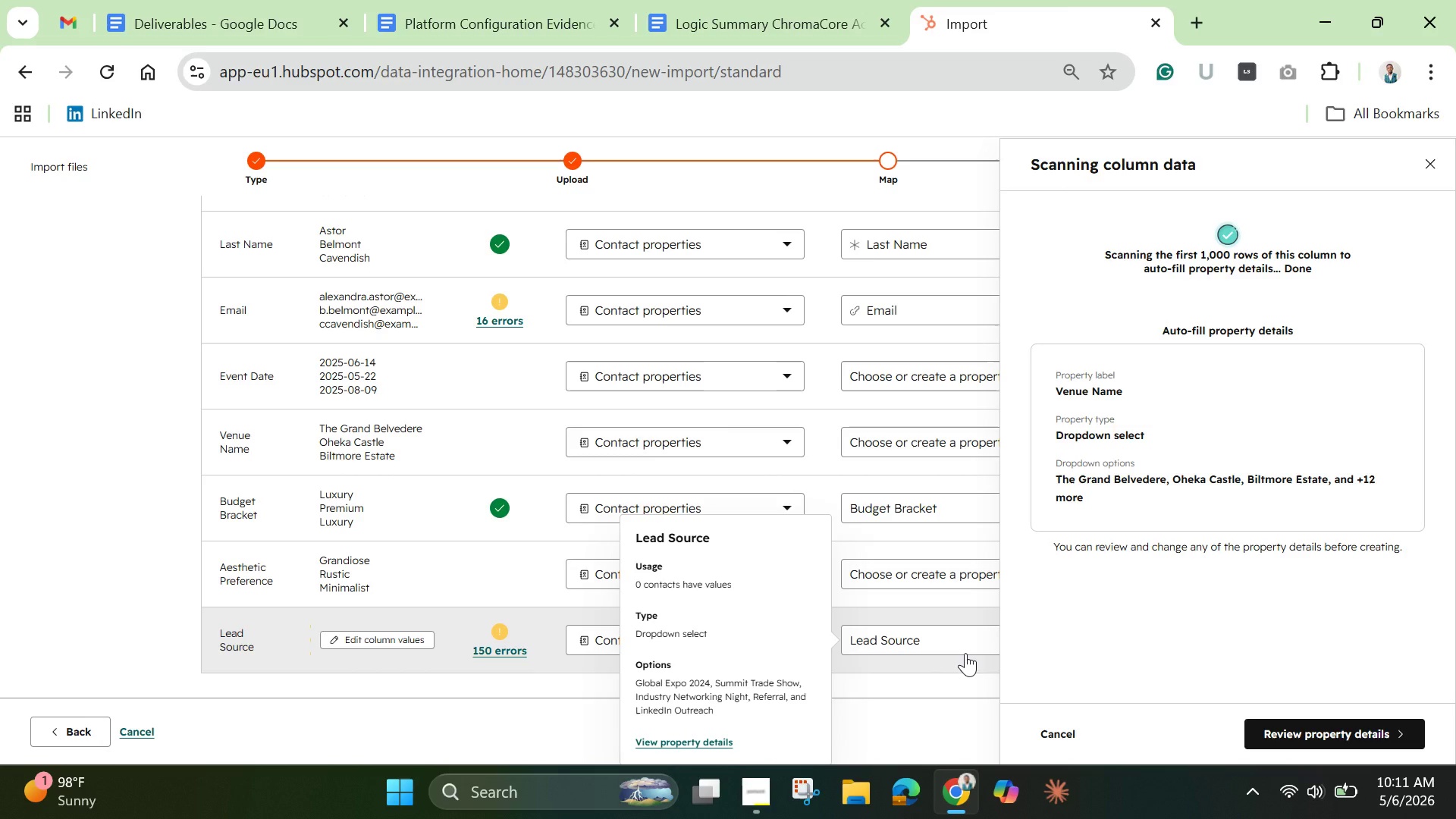 
left_click([1255, 723])
 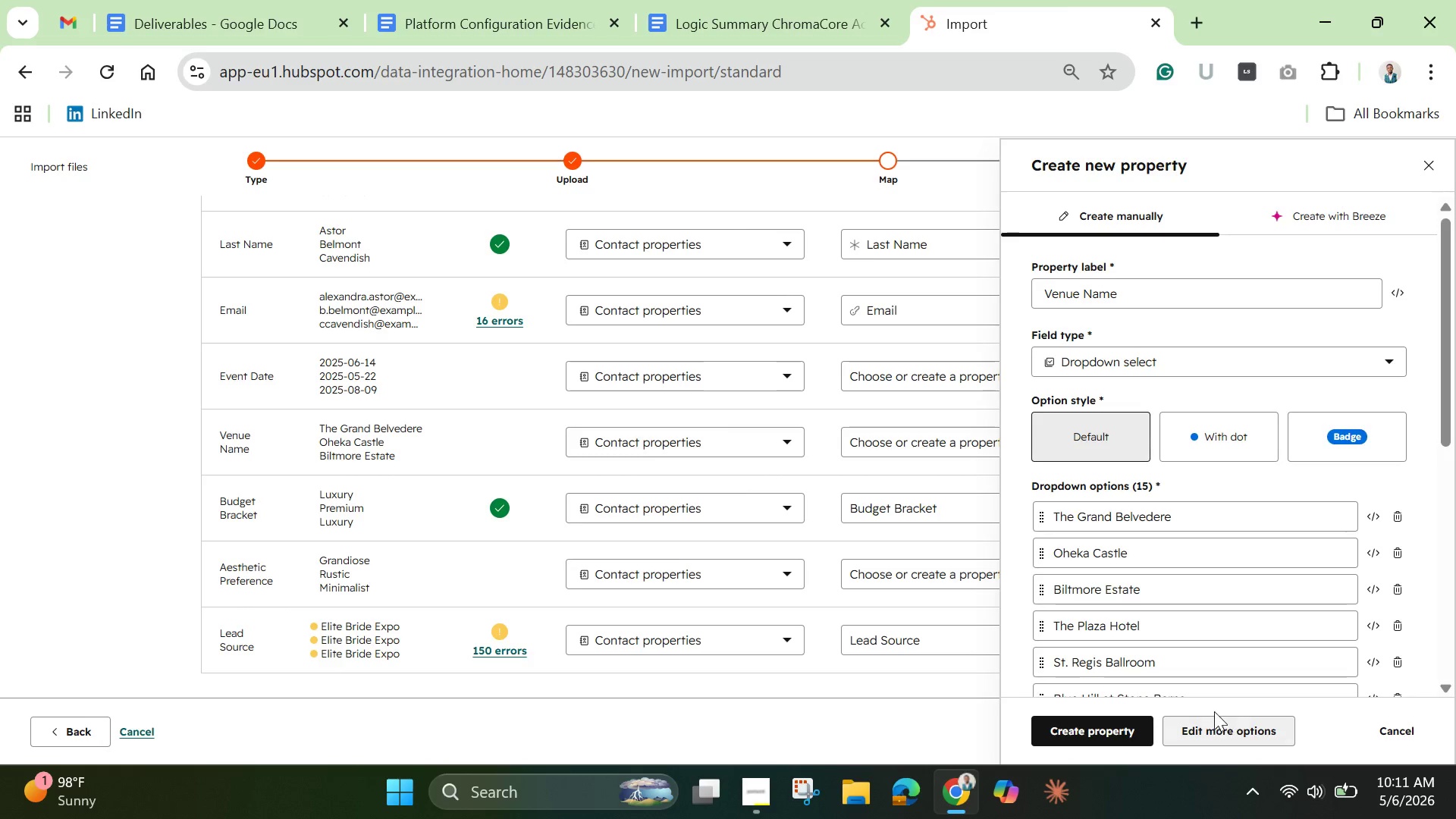 
wait(11.53)
 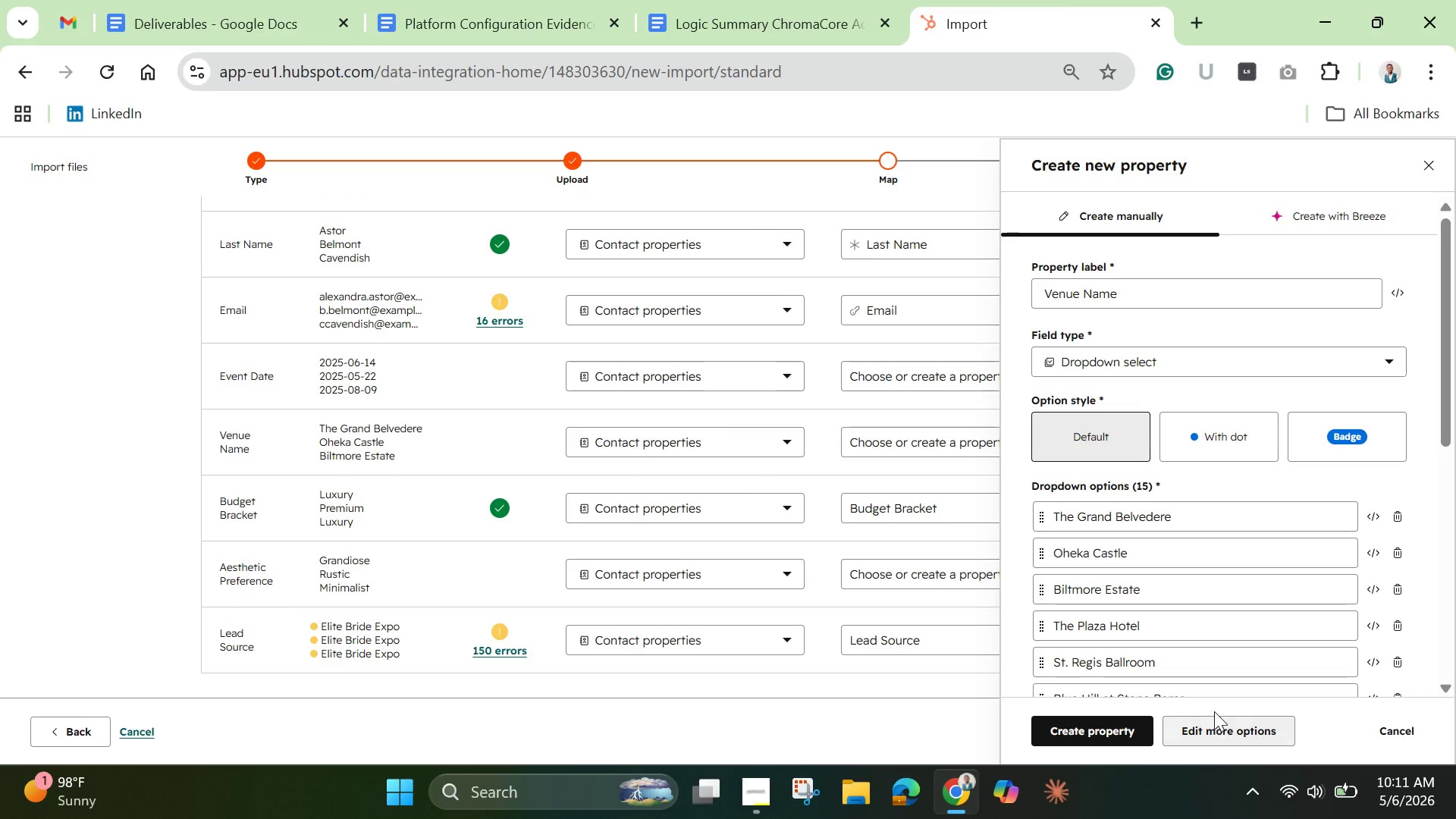 
left_click([915, 366])
 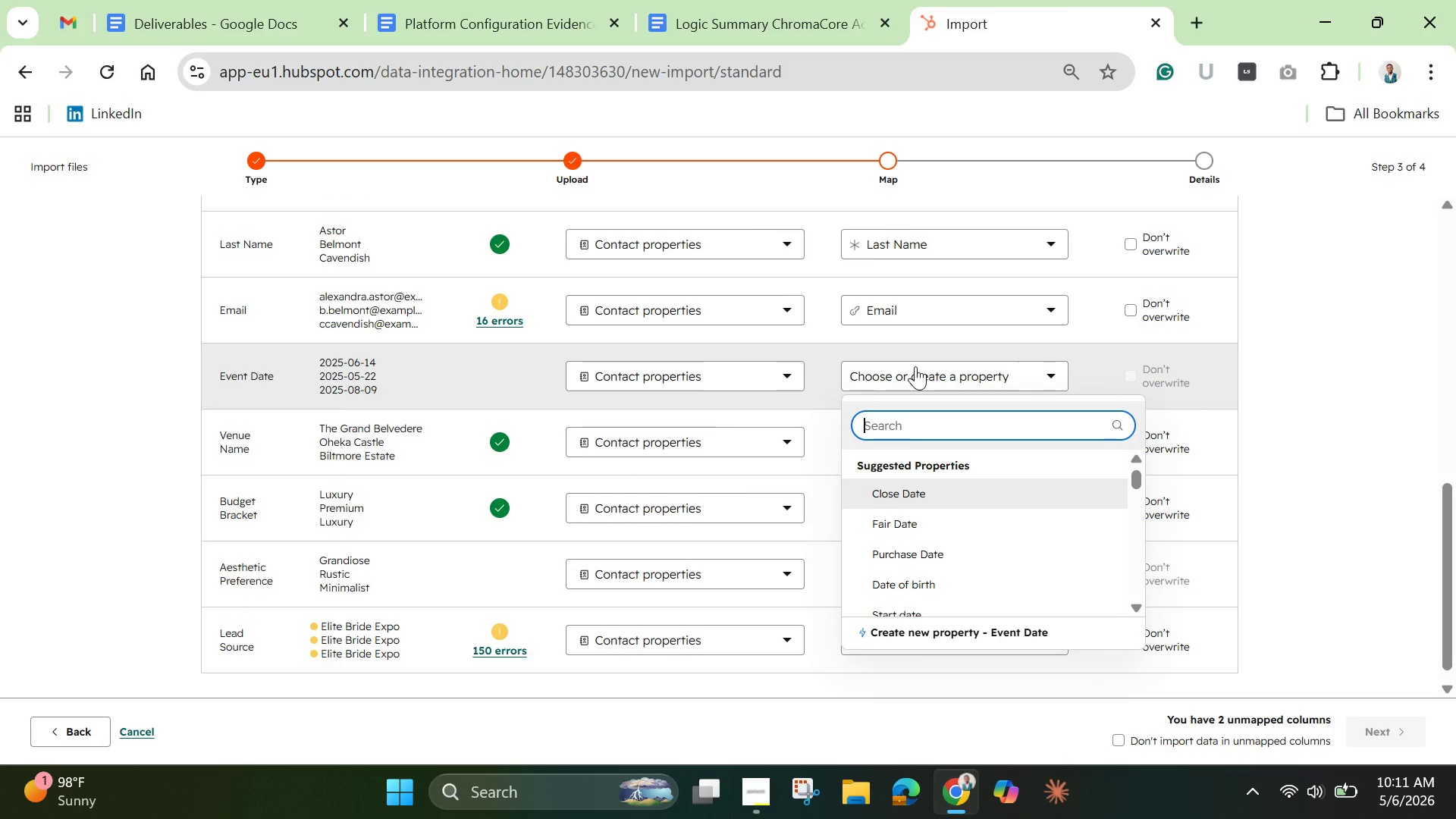 
wait(8.72)
 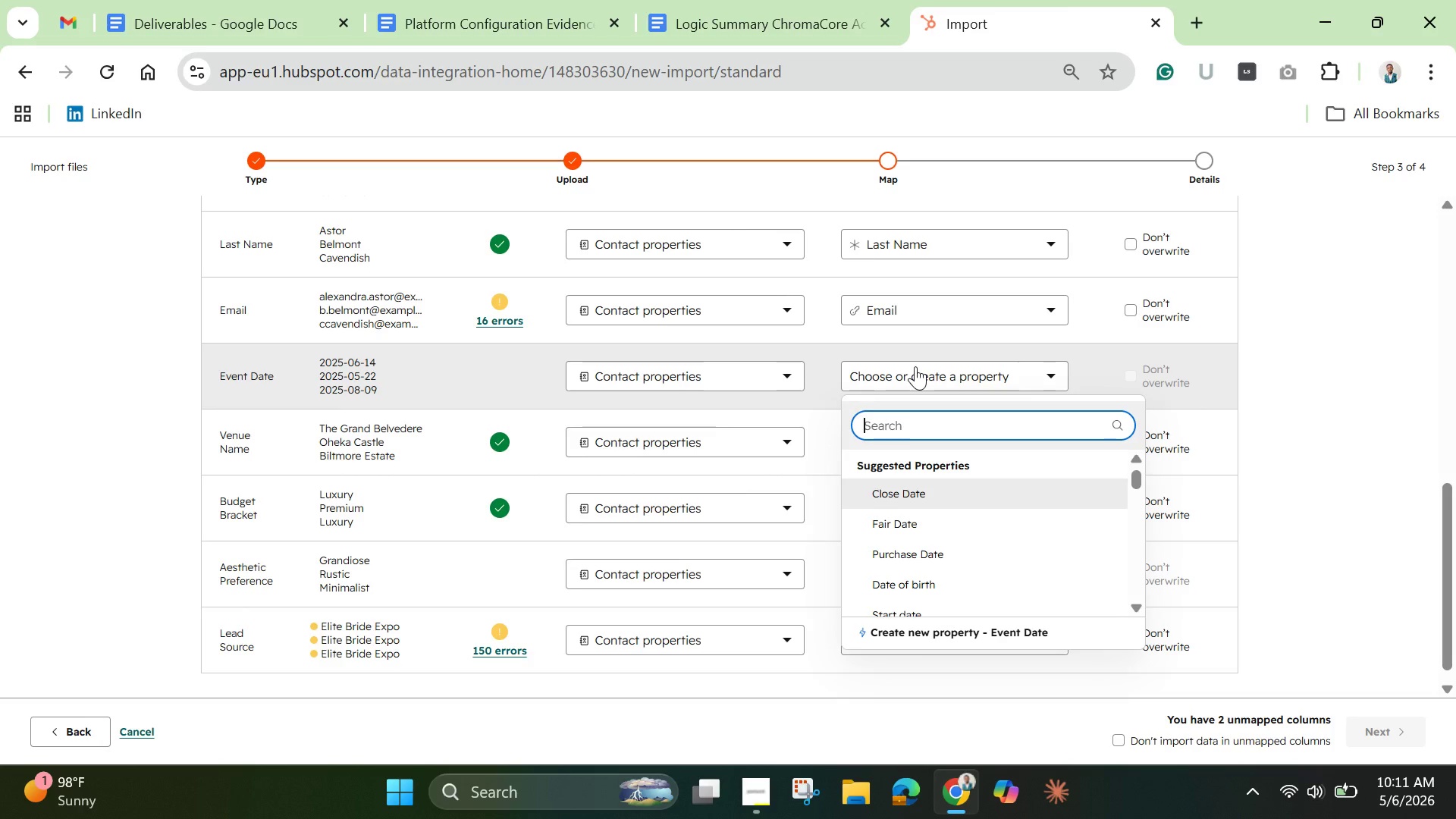 
left_click([974, 626])
 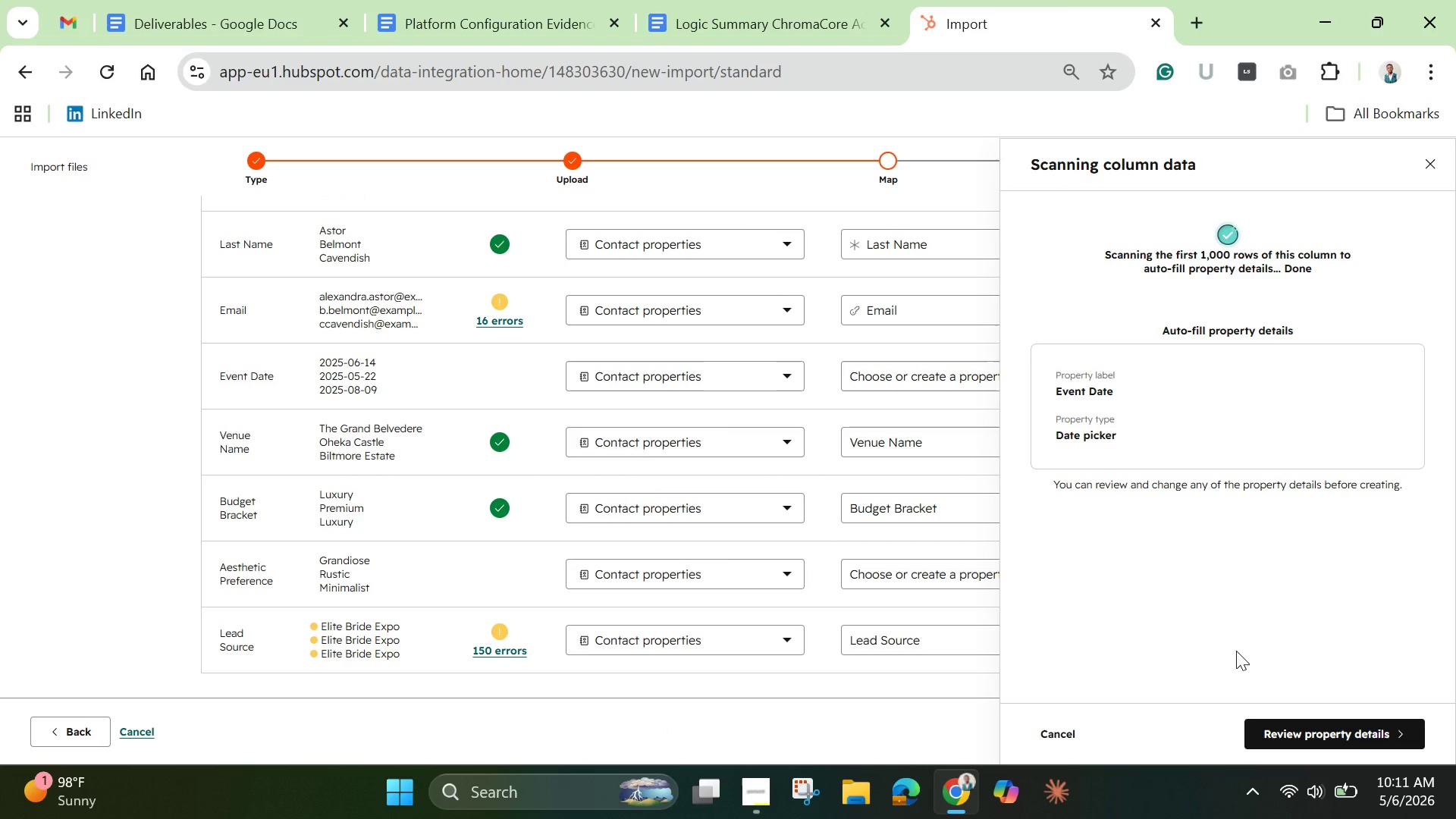 
left_click([1280, 733])
 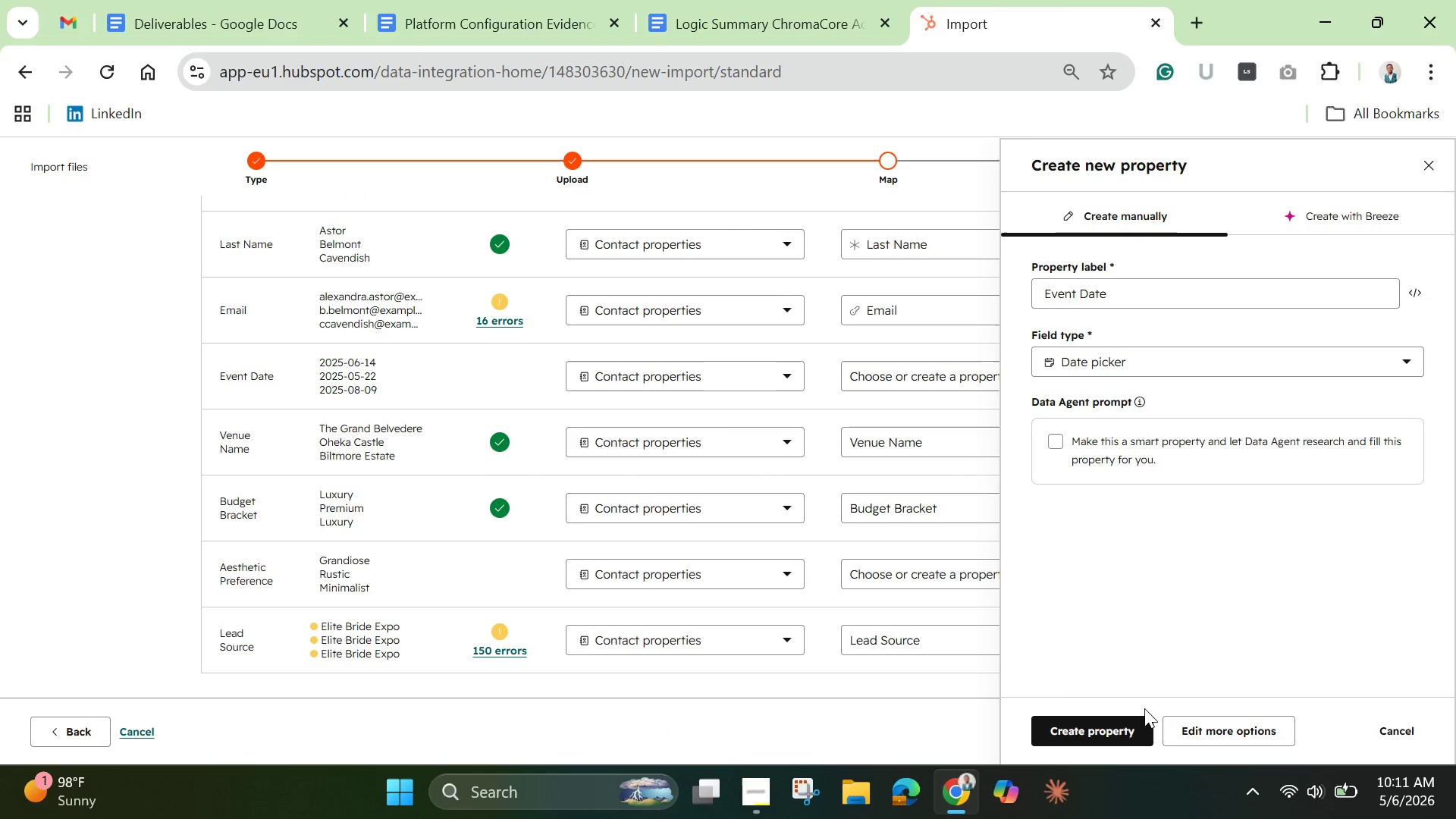 
left_click([1110, 723])
 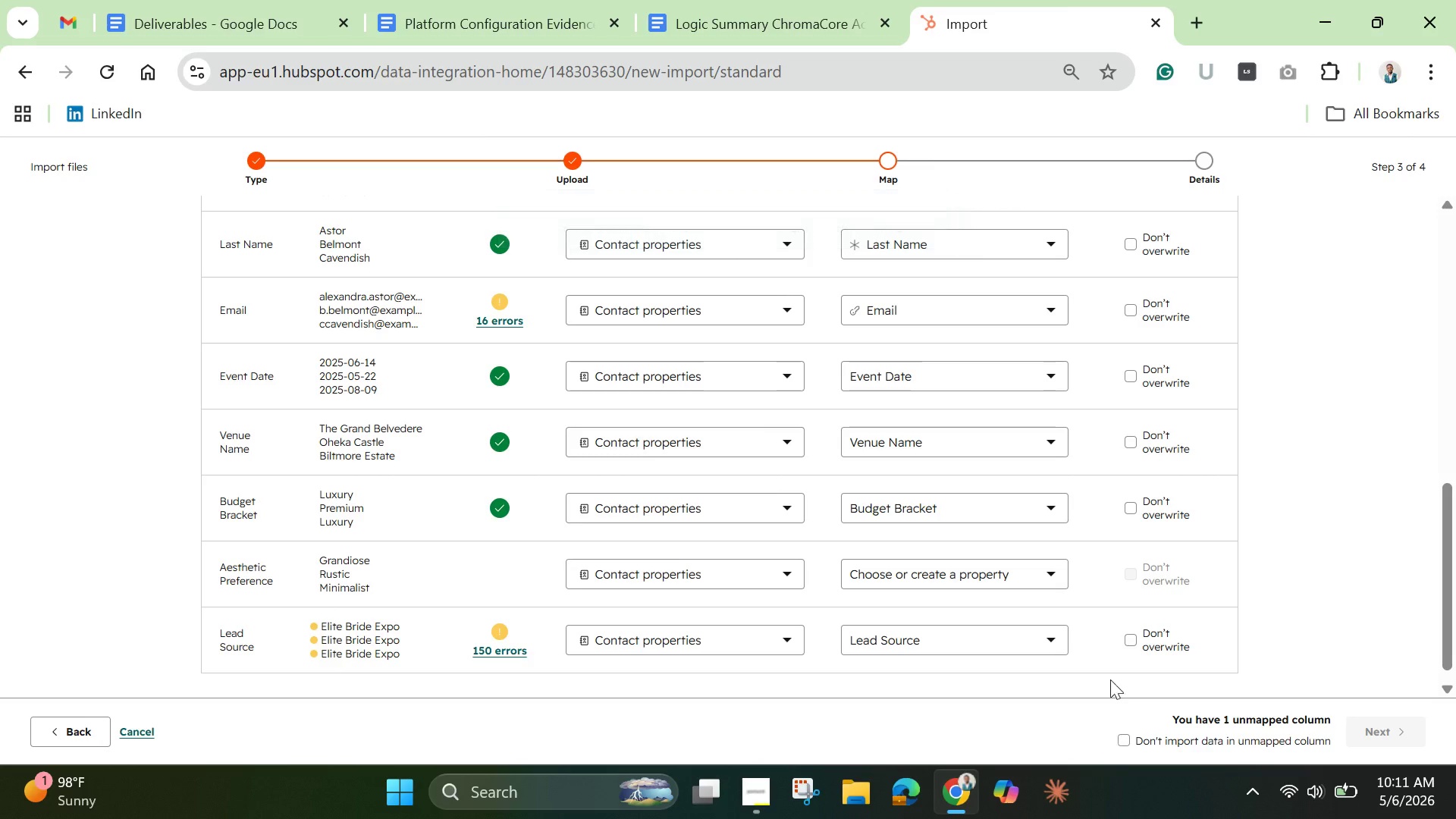 
wait(7.7)
 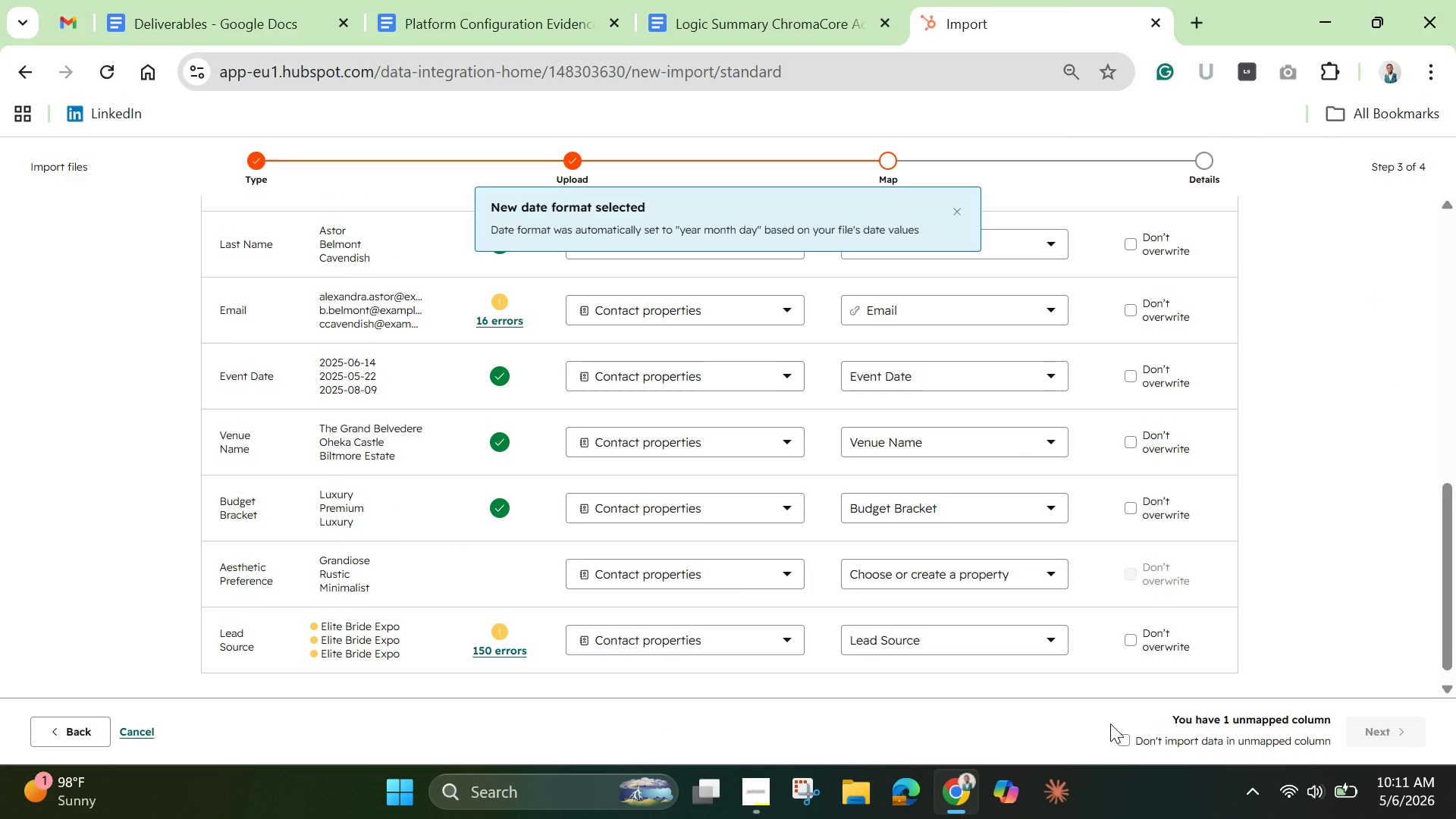 
left_click([989, 575])
 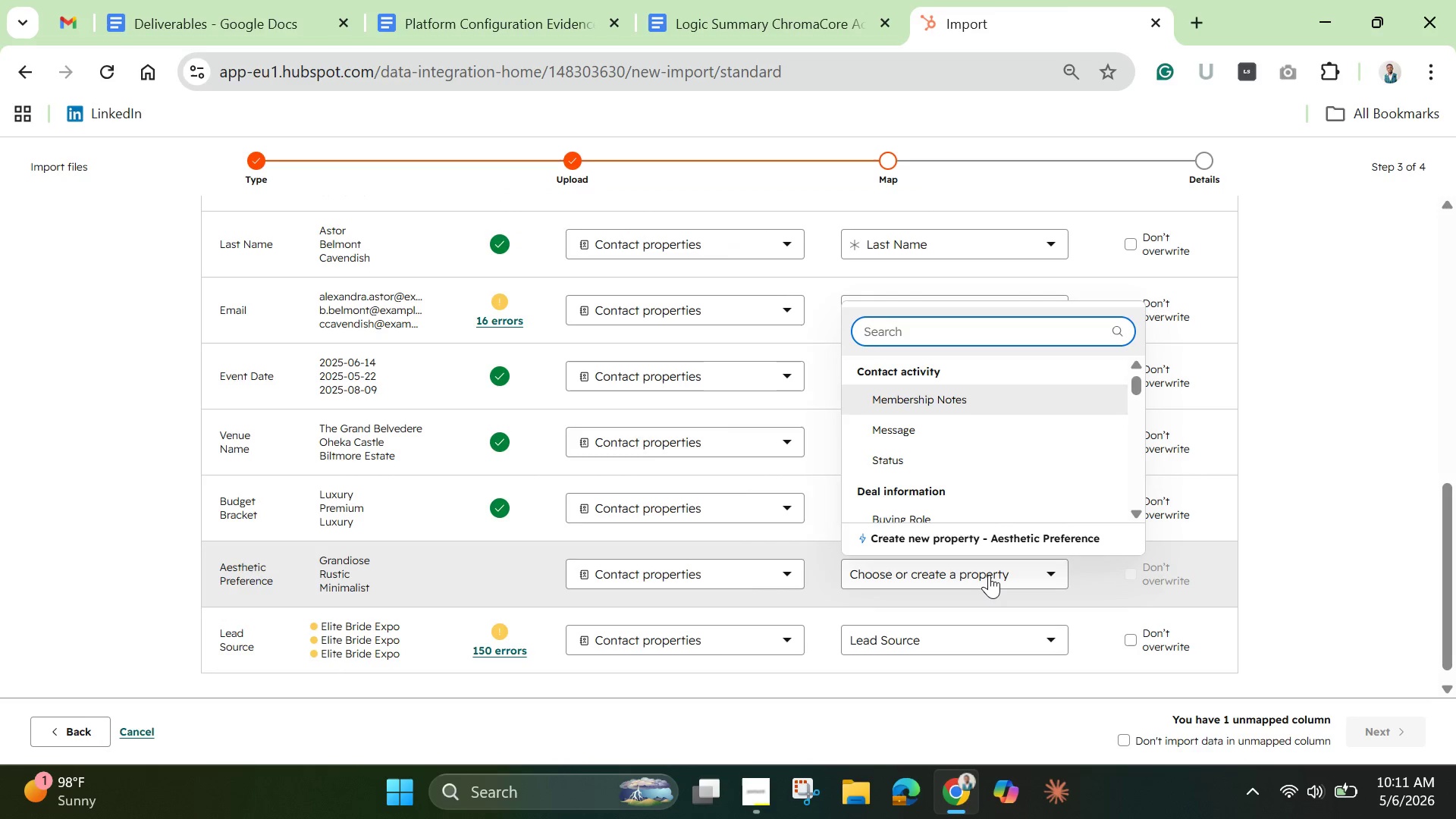 
wait(5.78)
 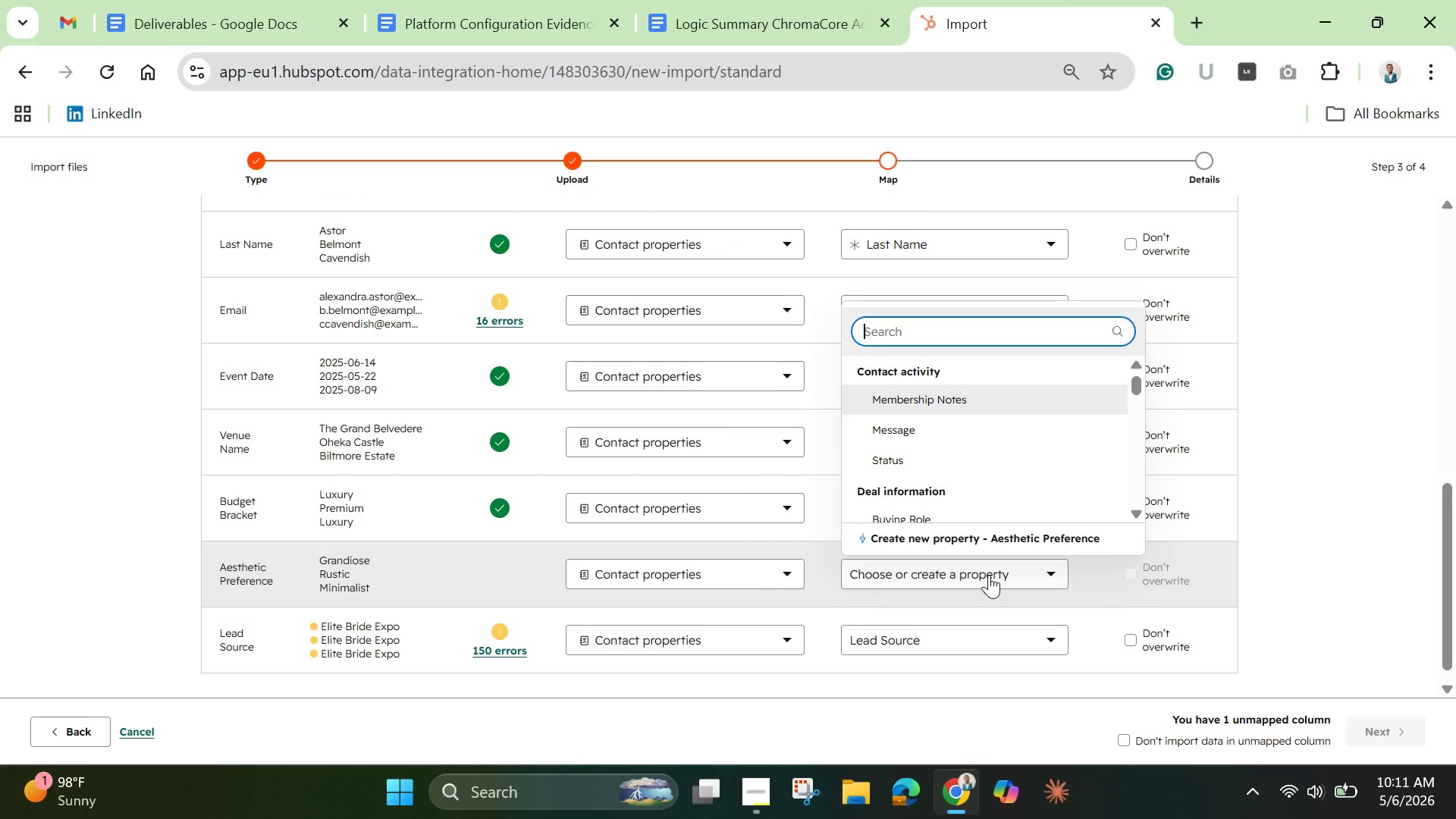 
left_click([989, 538])
 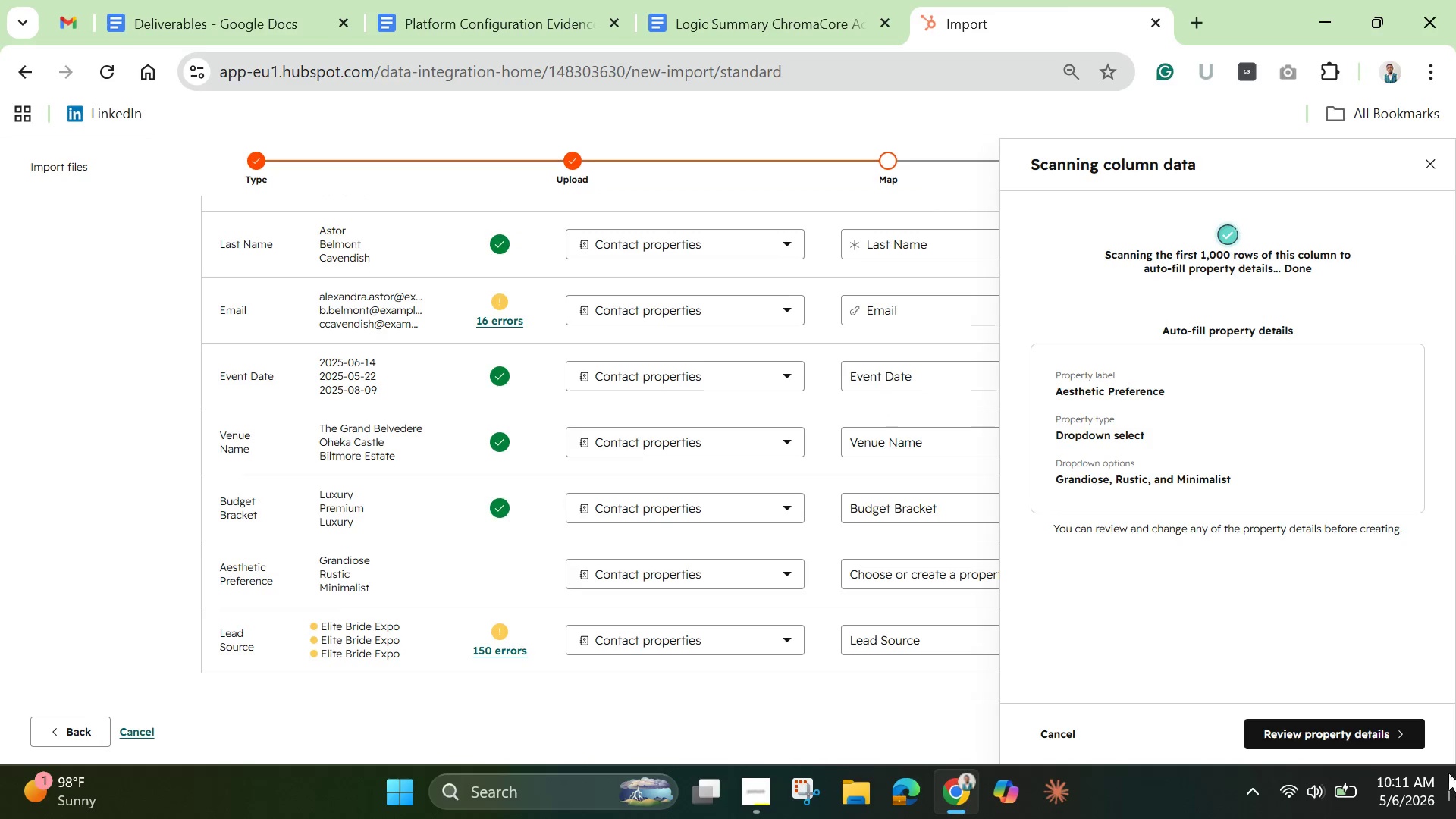 
left_click([1319, 722])
 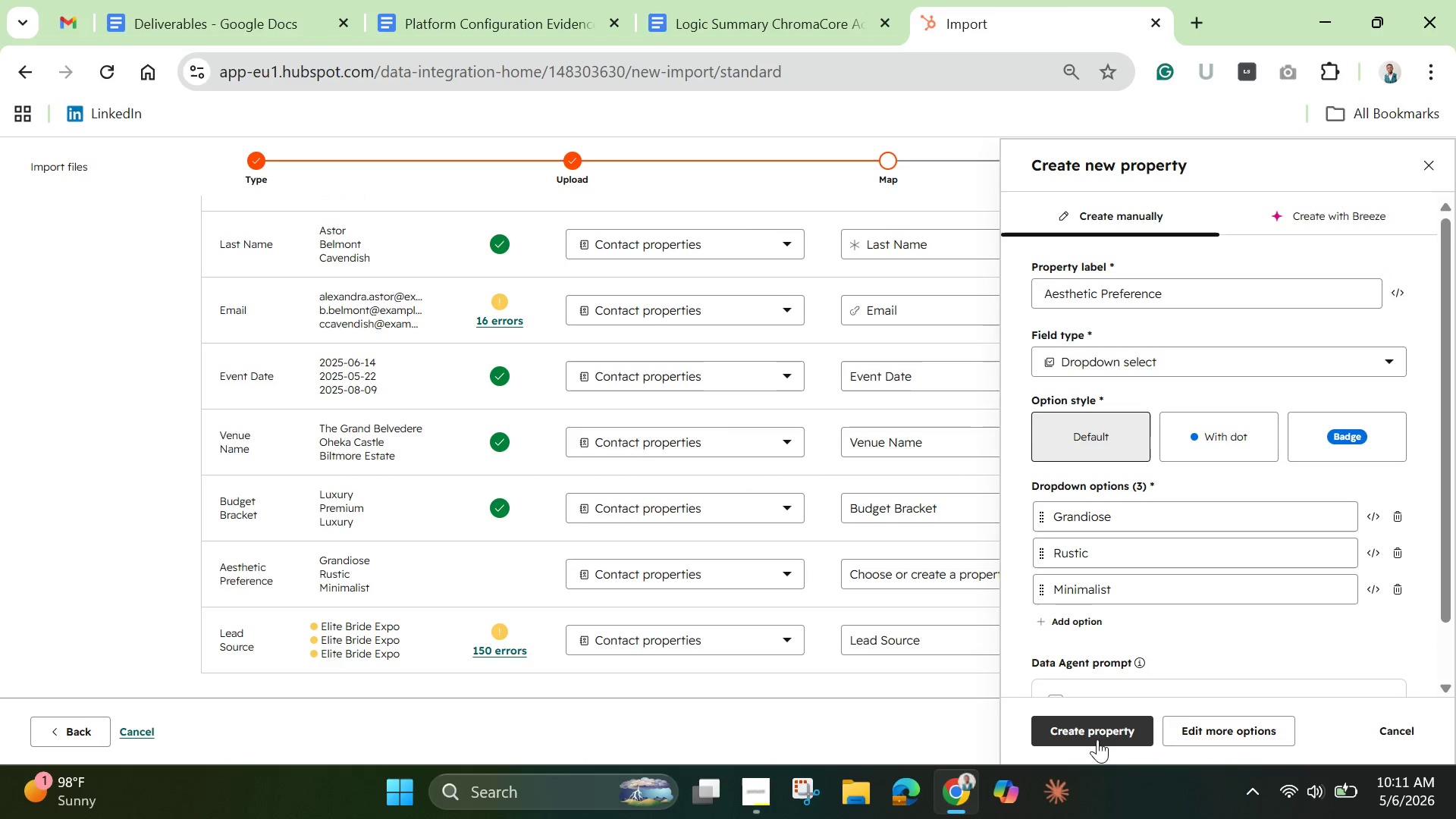 
left_click([1081, 727])
 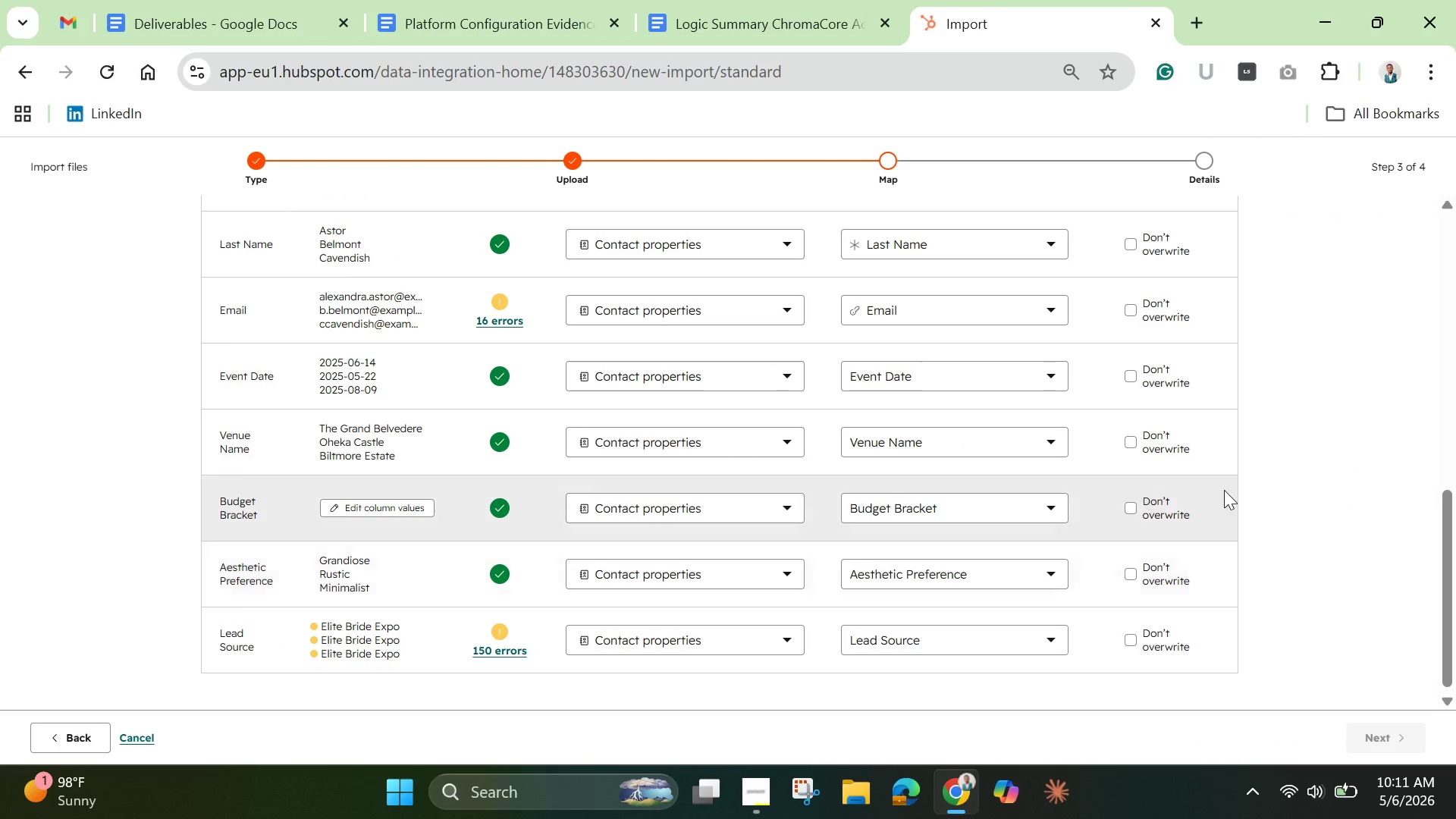 
left_click_drag(start_coordinate=[1450, 548], to_coordinate=[1428, 460])
 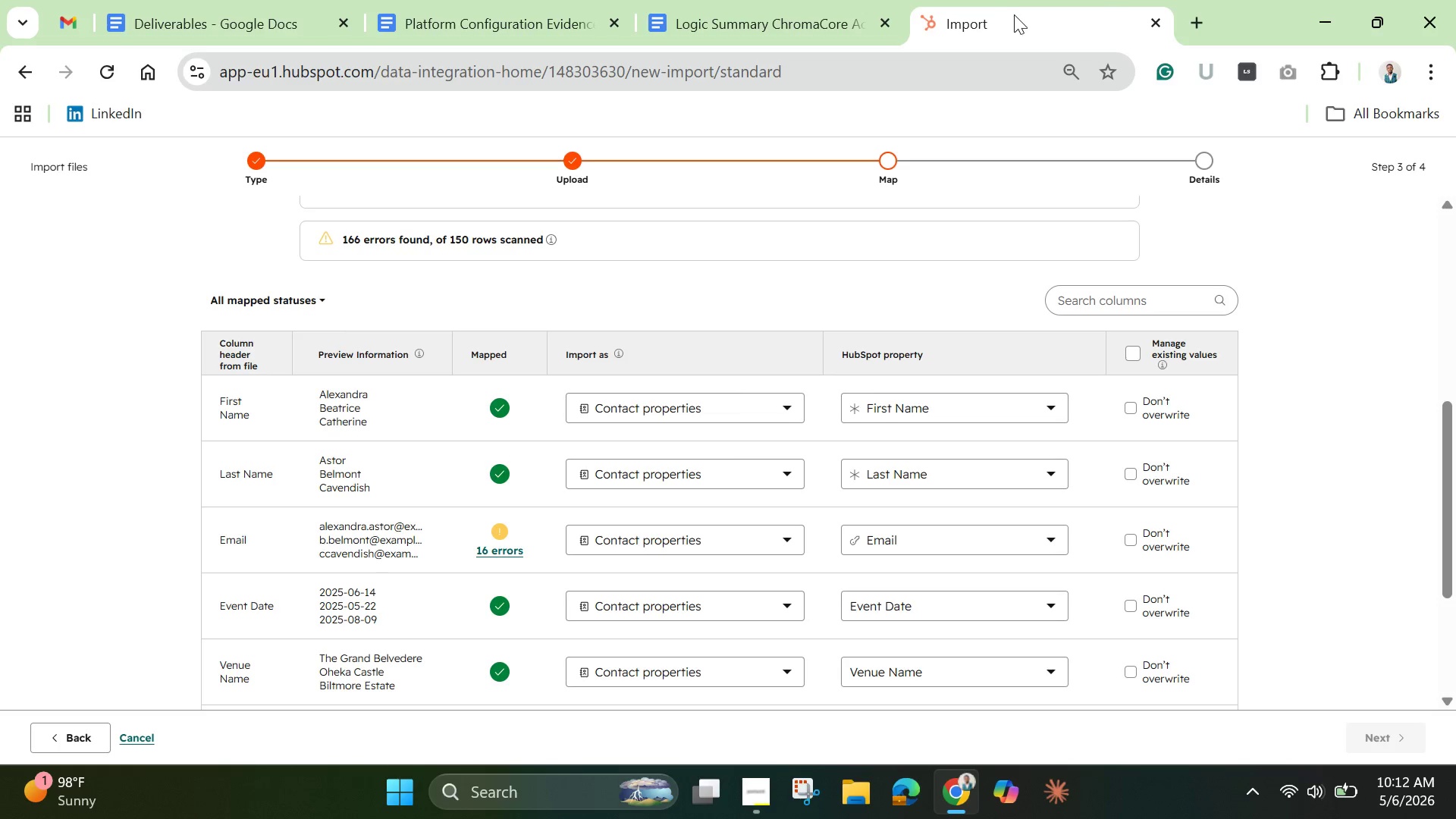 
right_click([1011, 19])
 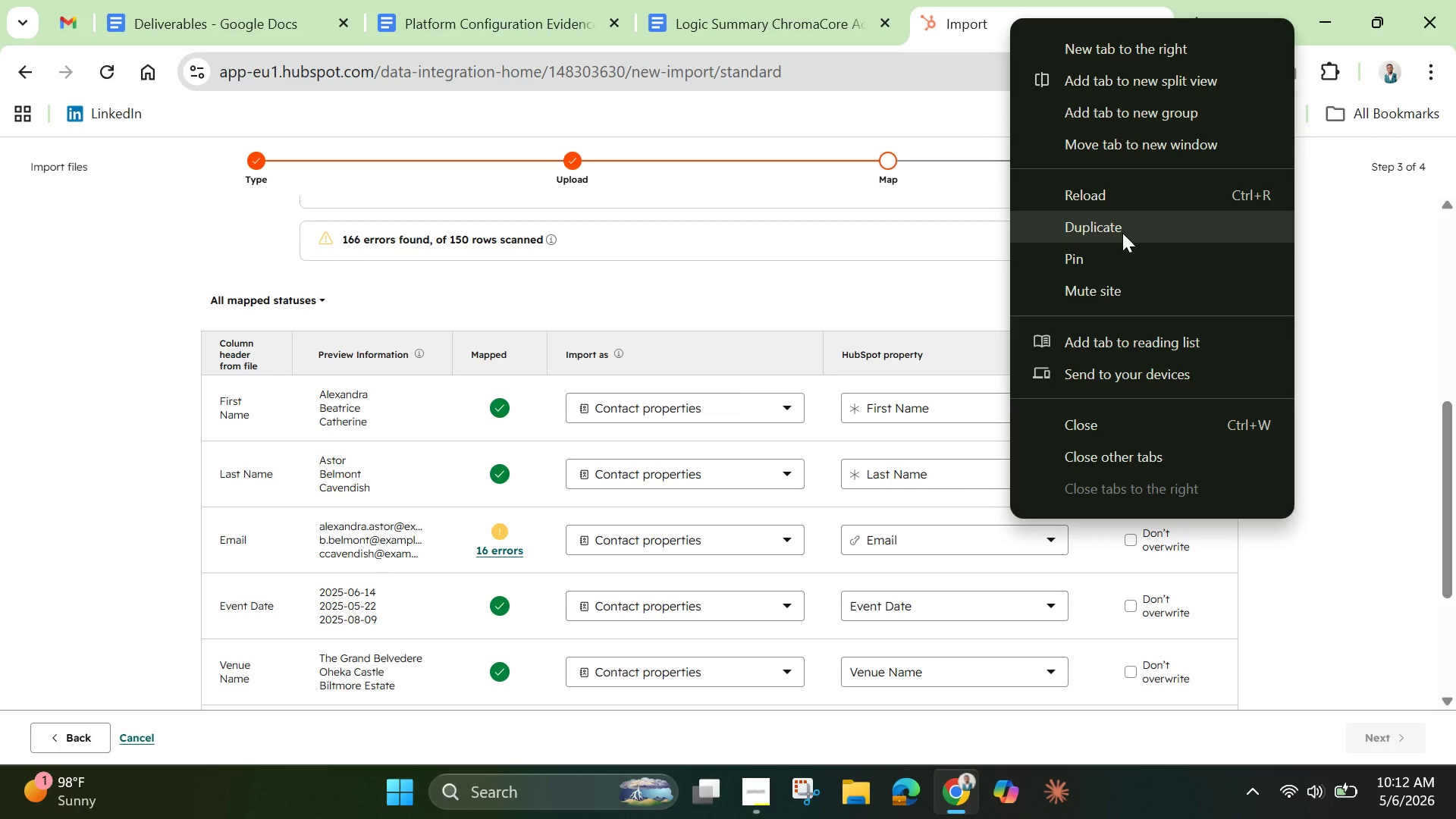 
left_click([1122, 233])
 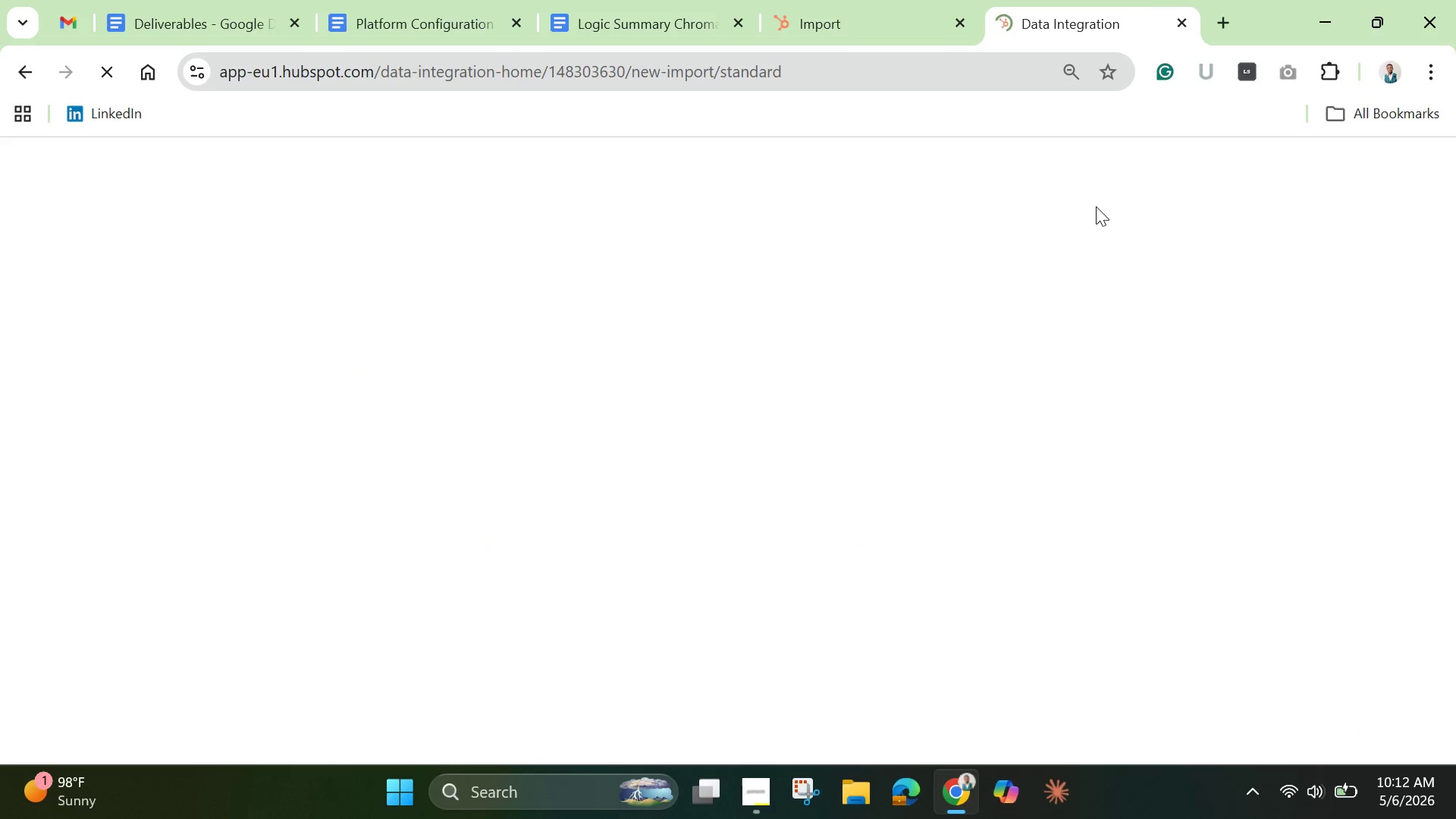 
mouse_move([1081, 218])
 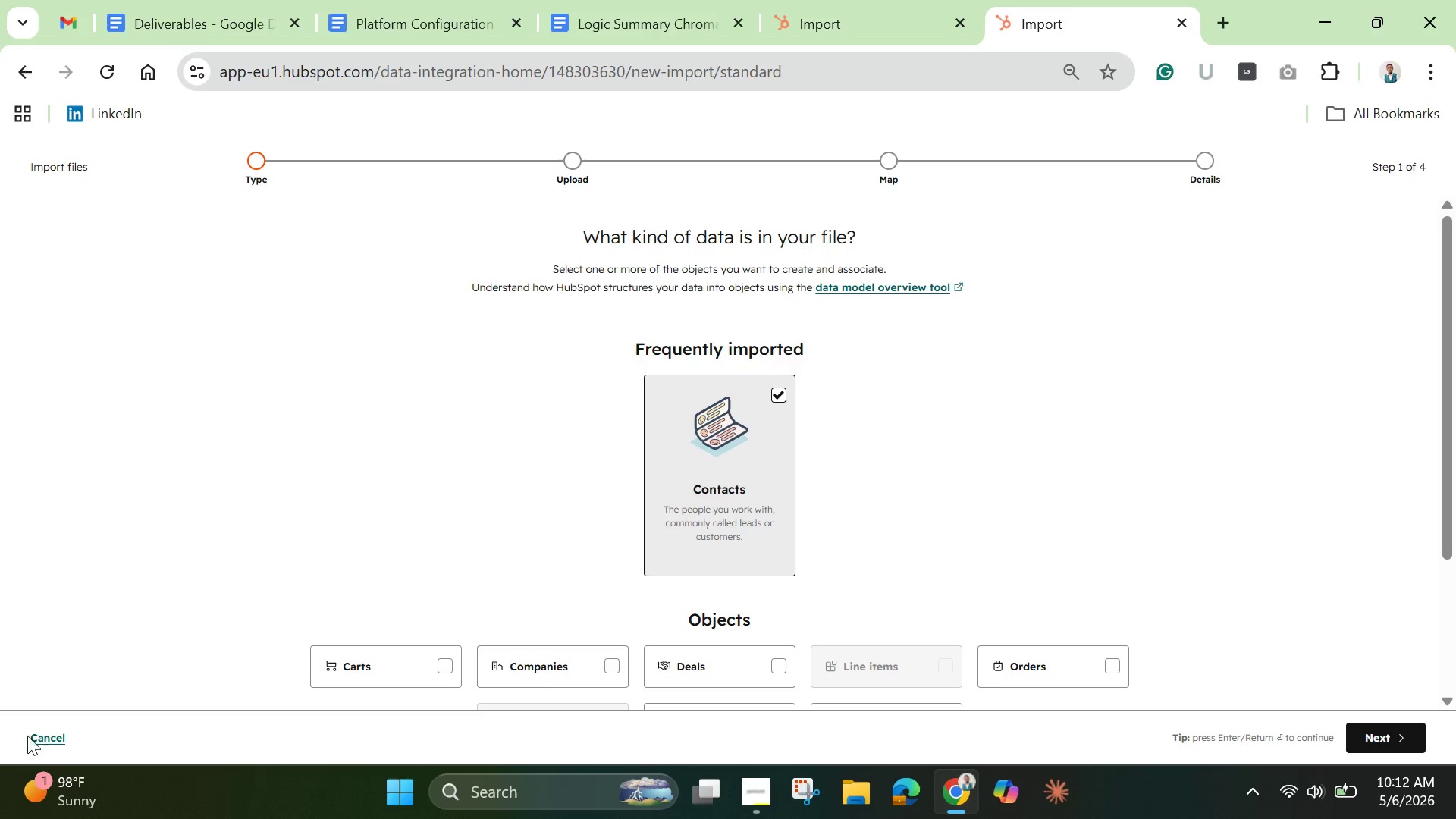 
left_click([24, 734])
 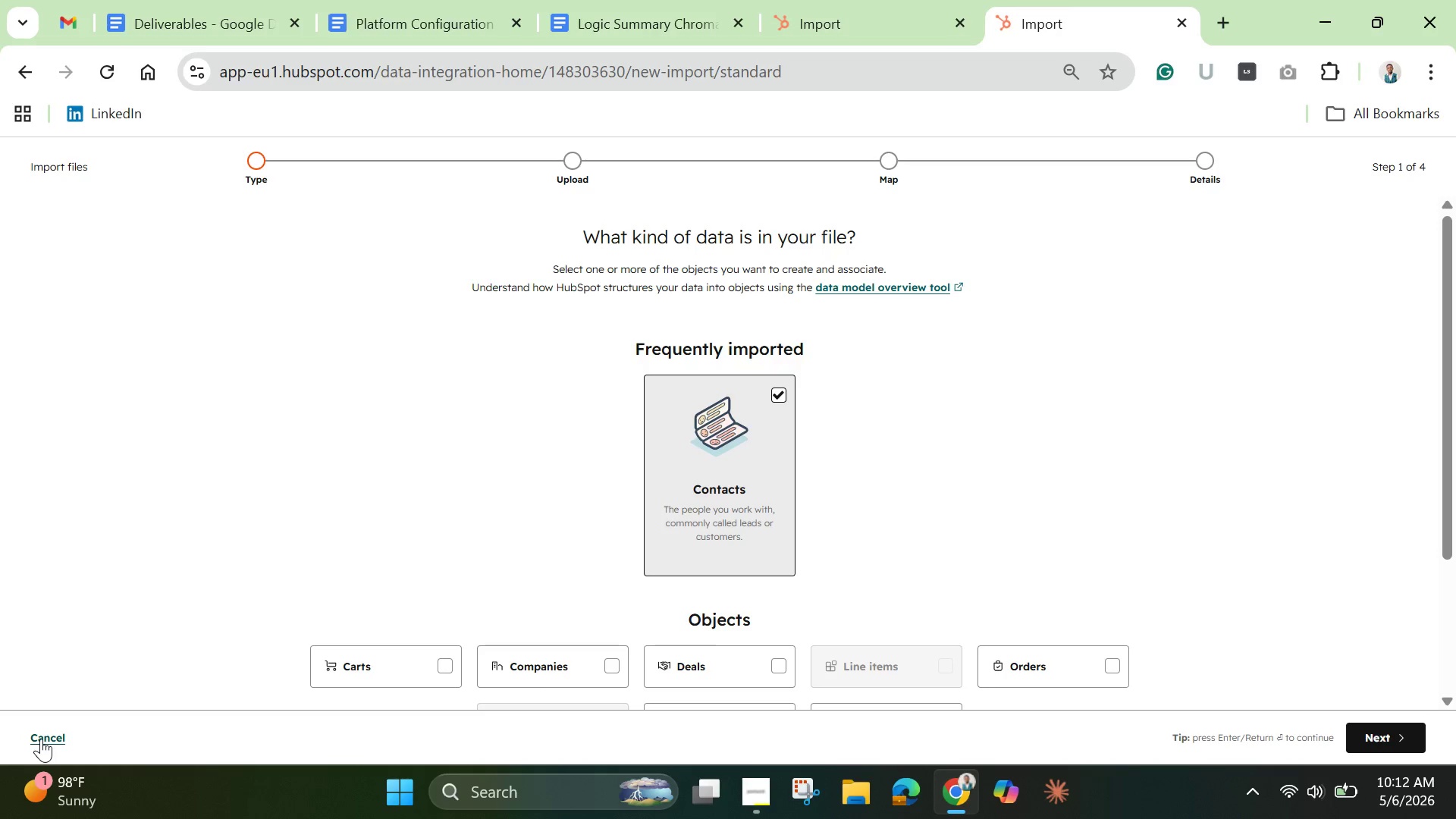 
left_click([41, 739])
 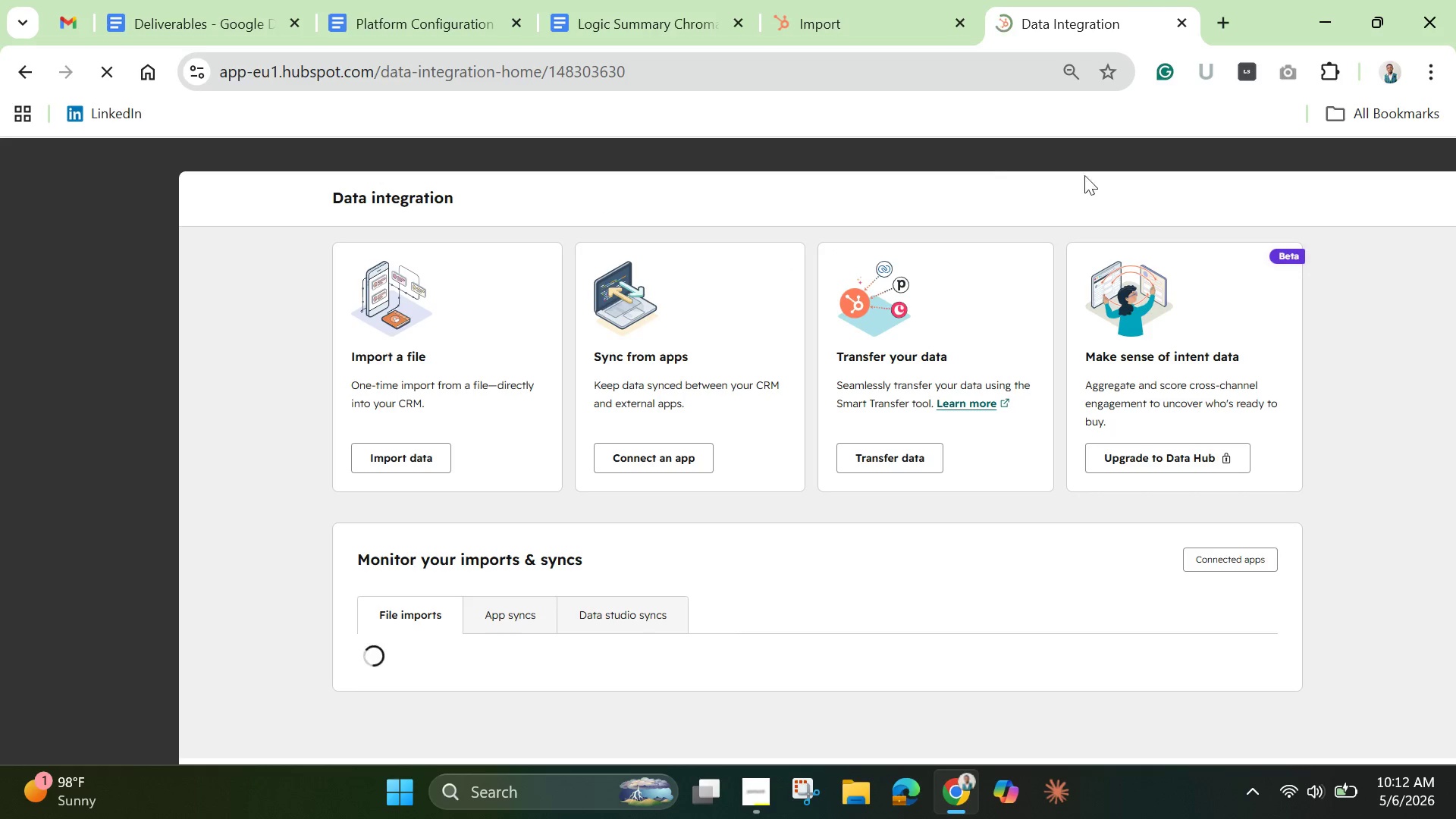 
mouse_move([1037, 105])
 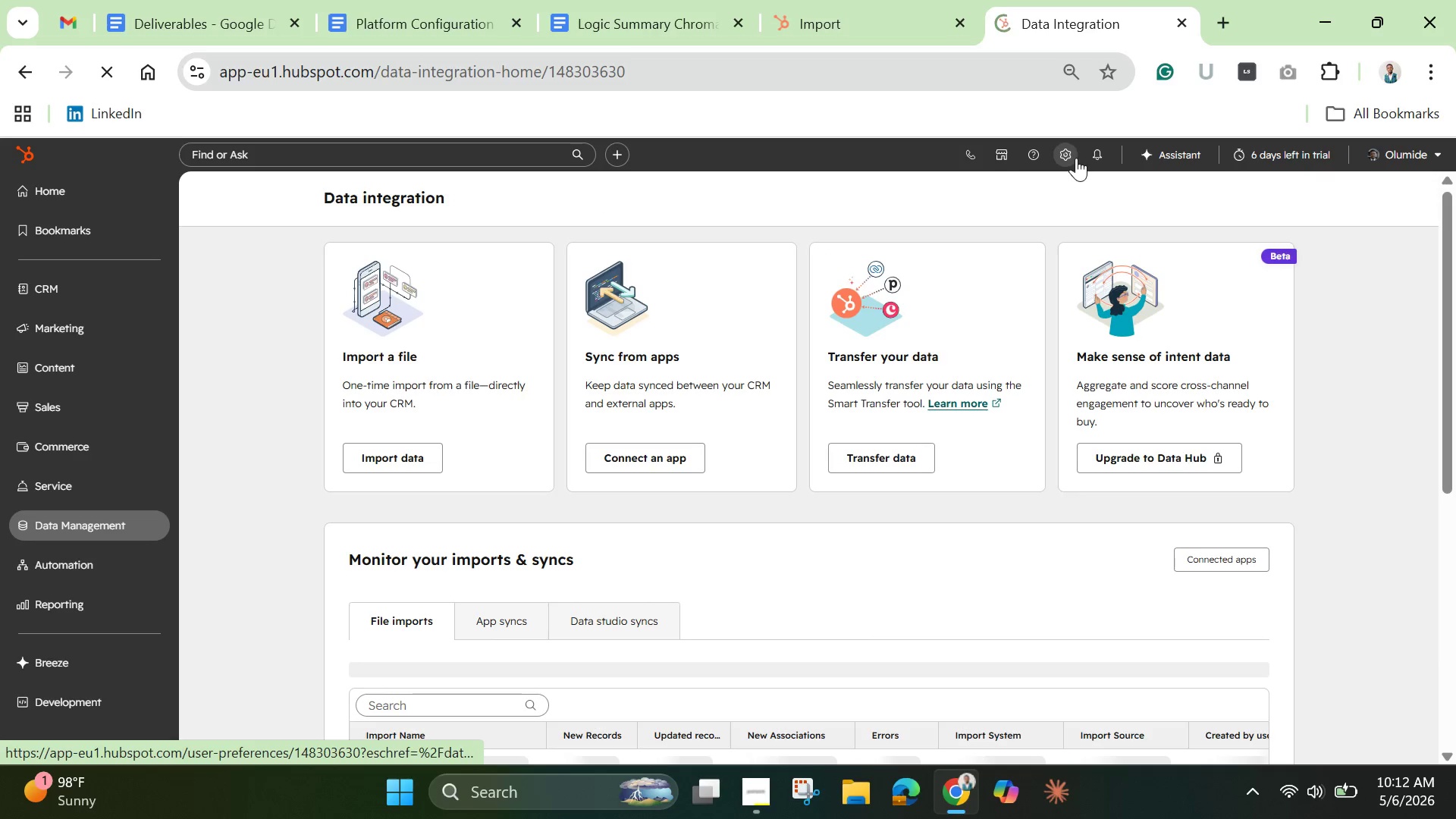 
left_click([1076, 158])
 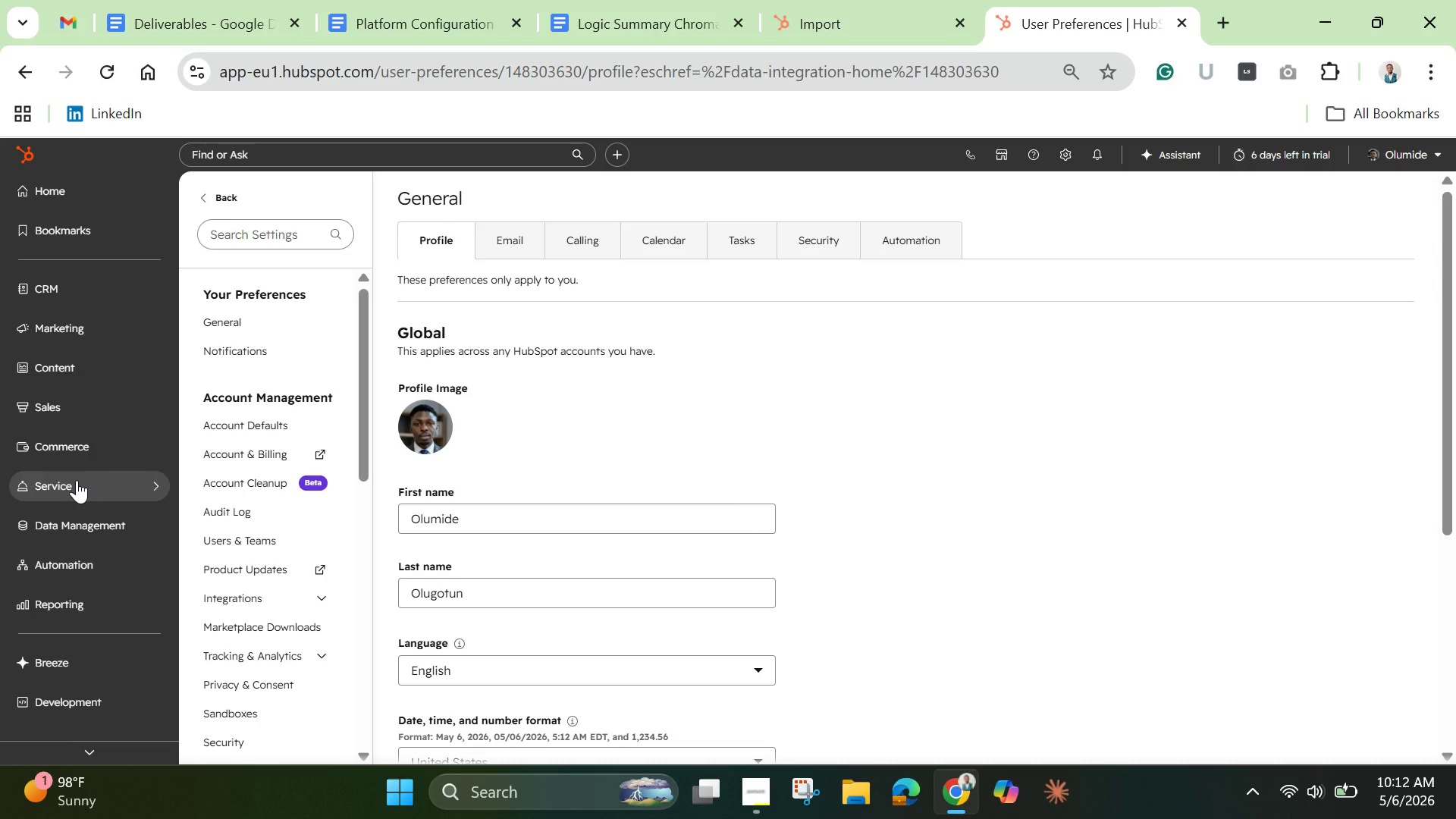 
wait(15.52)
 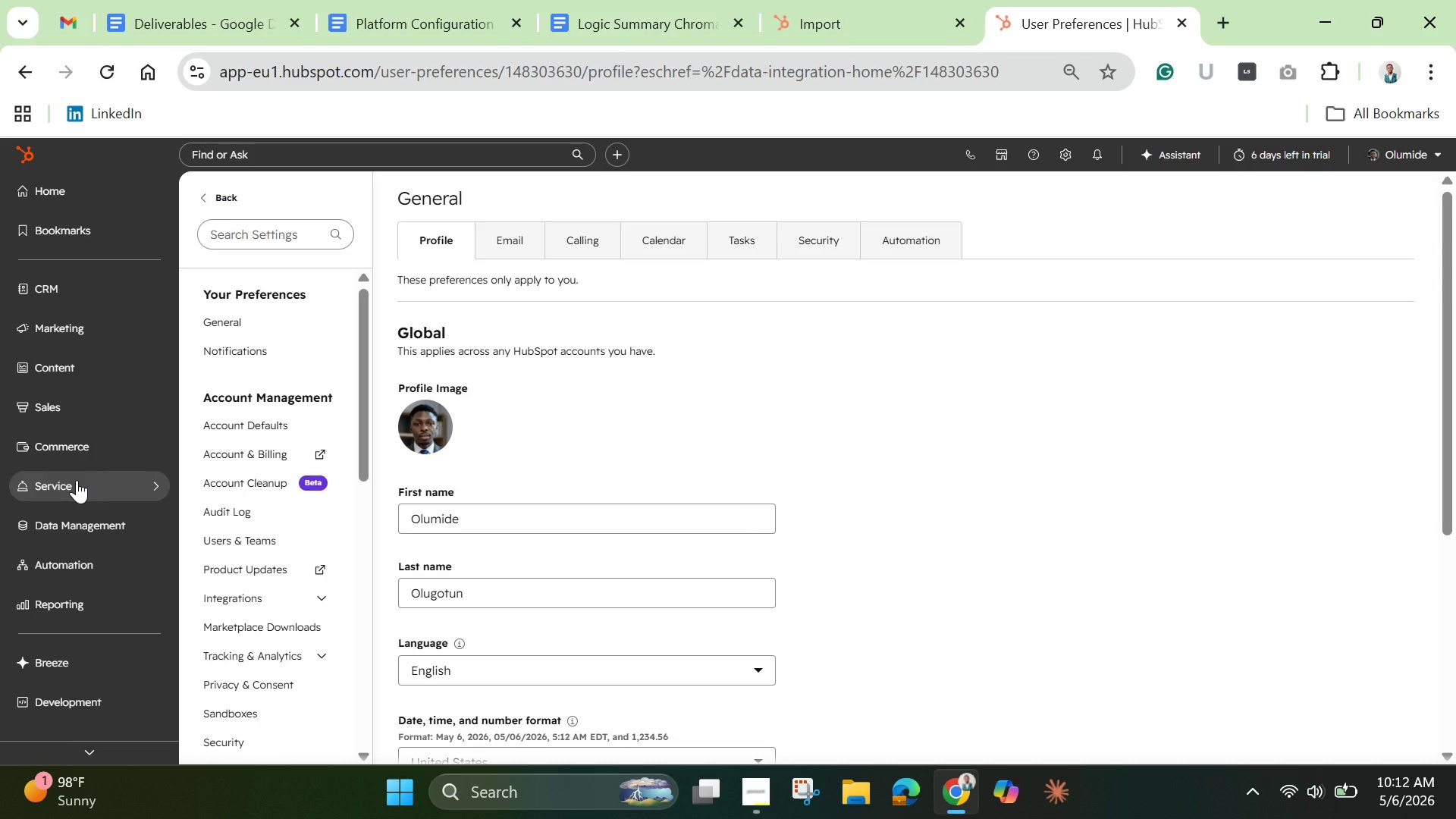 
left_click_drag(start_coordinate=[362, 453], to_coordinate=[359, 556])
 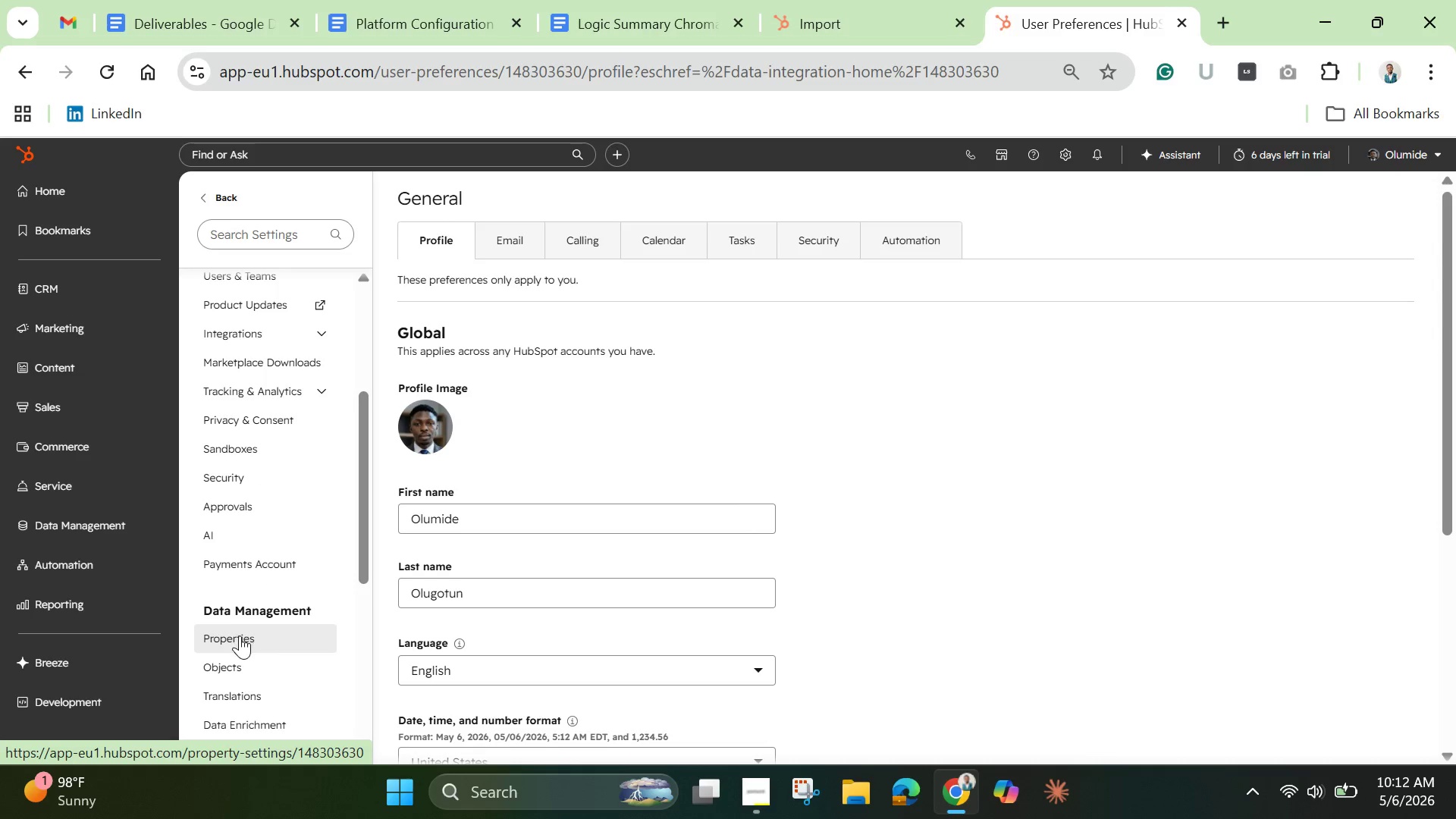 
left_click([240, 635])
 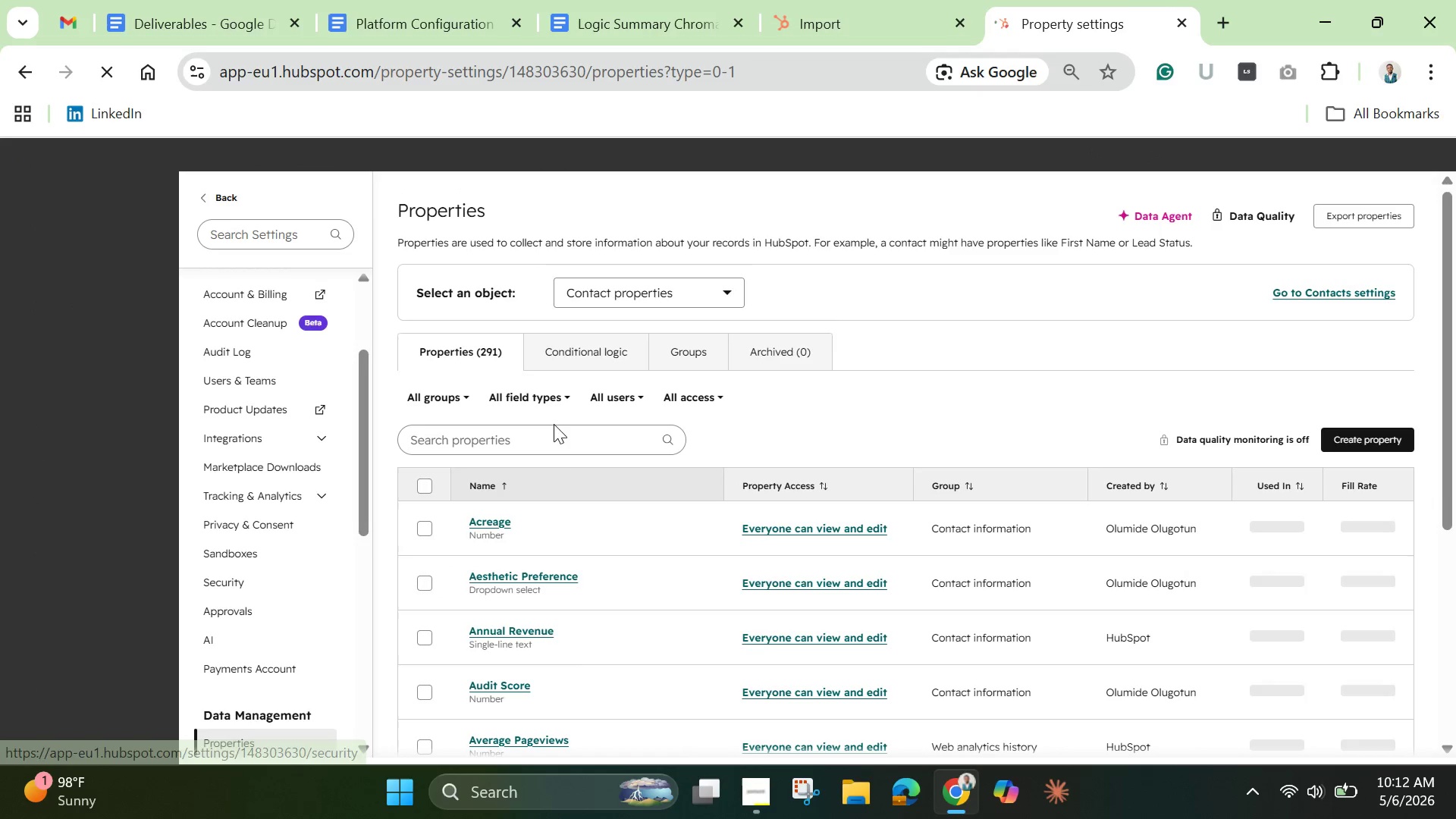 
wait(5.28)
 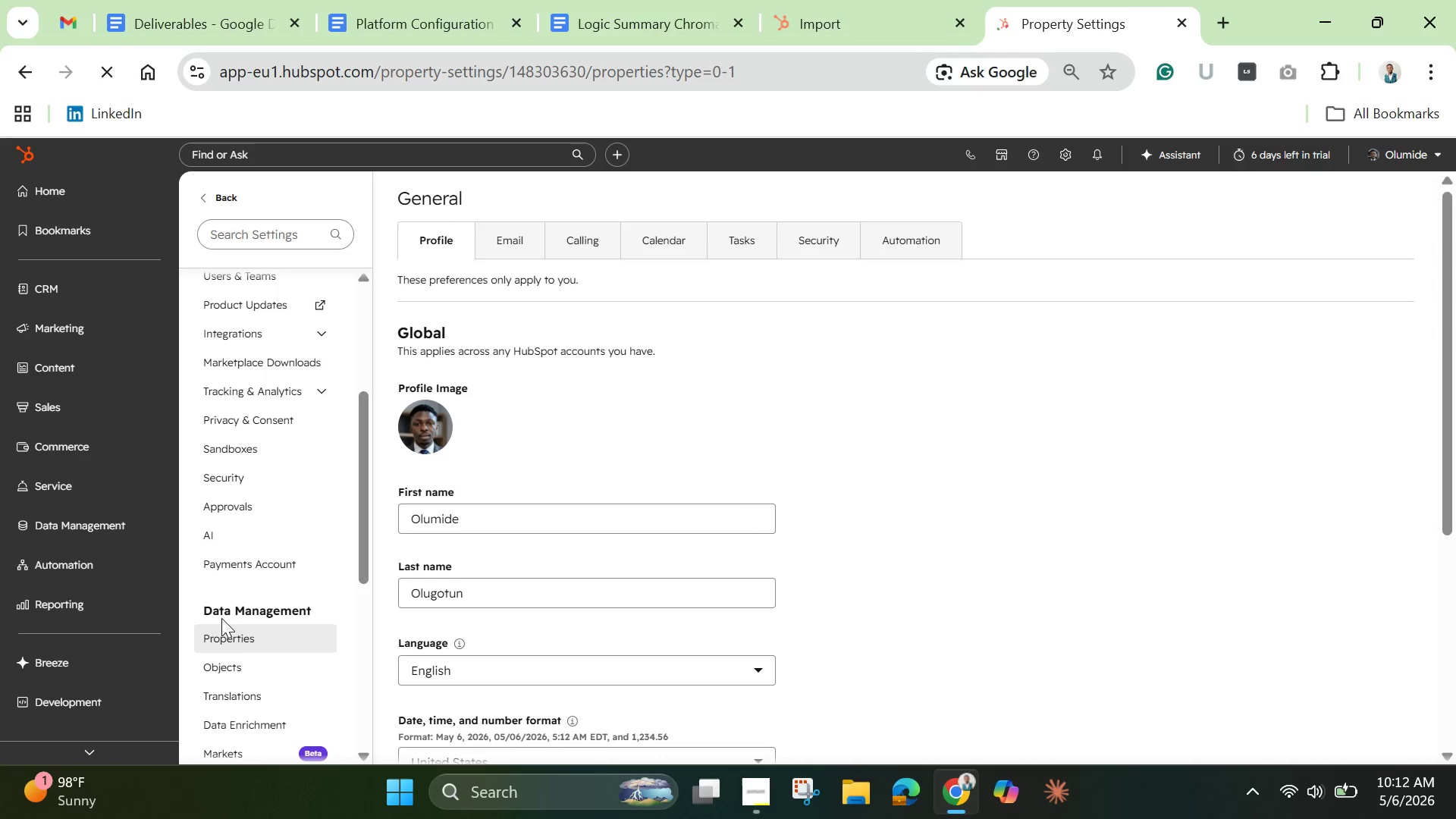 
left_click([550, 440])
 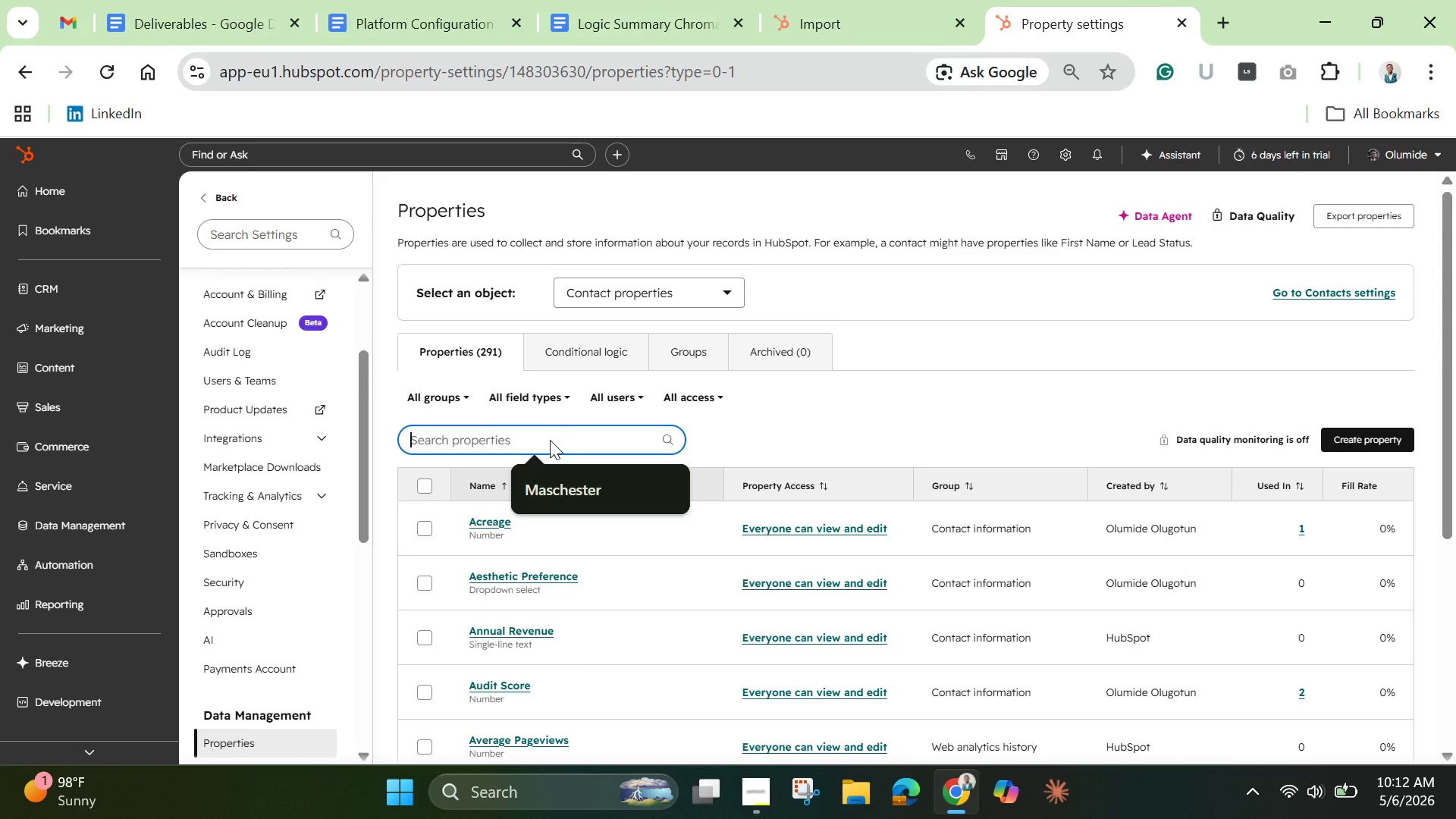 
type(email)
 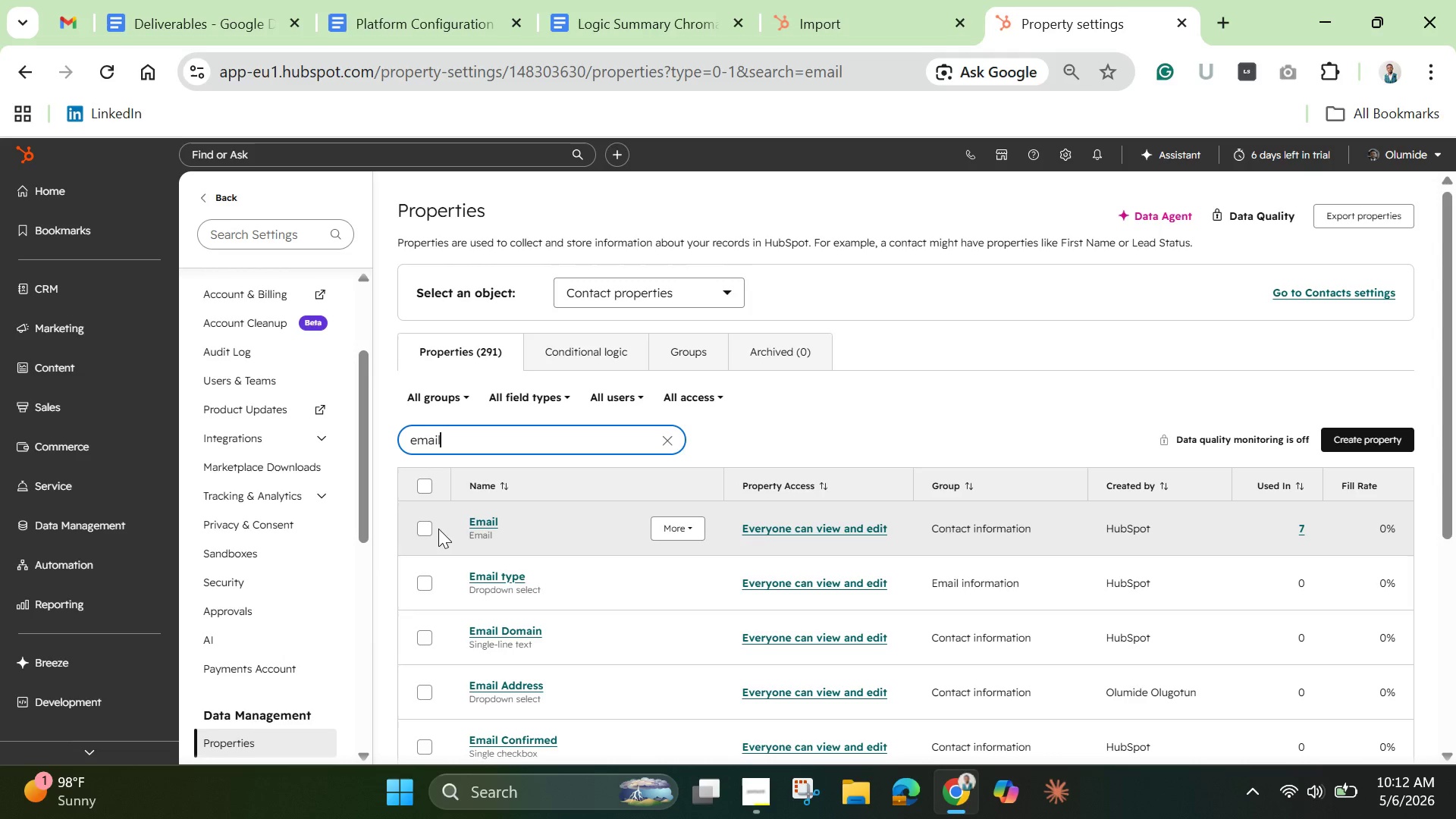 
wait(5.75)
 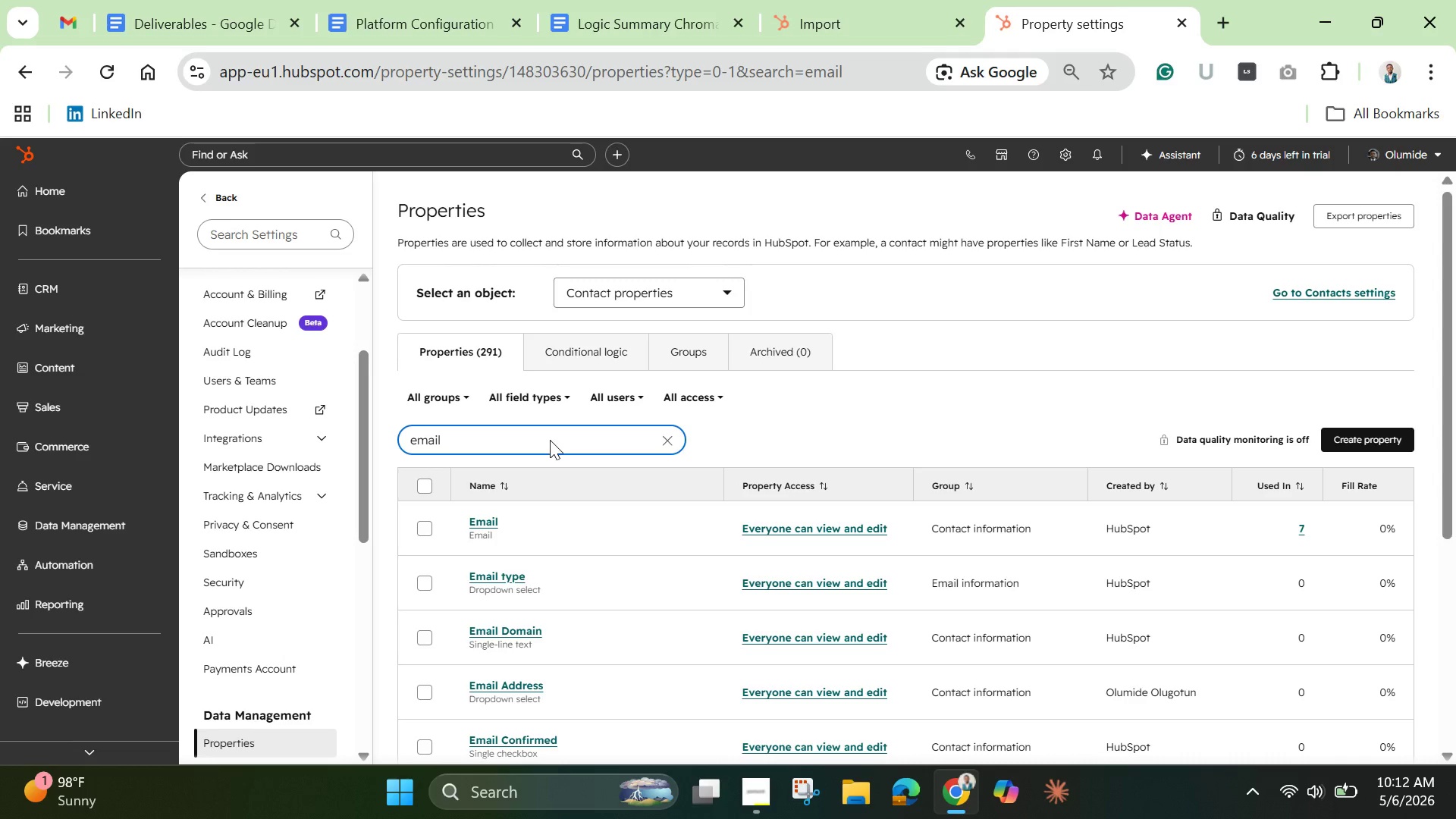 
left_click([428, 531])
 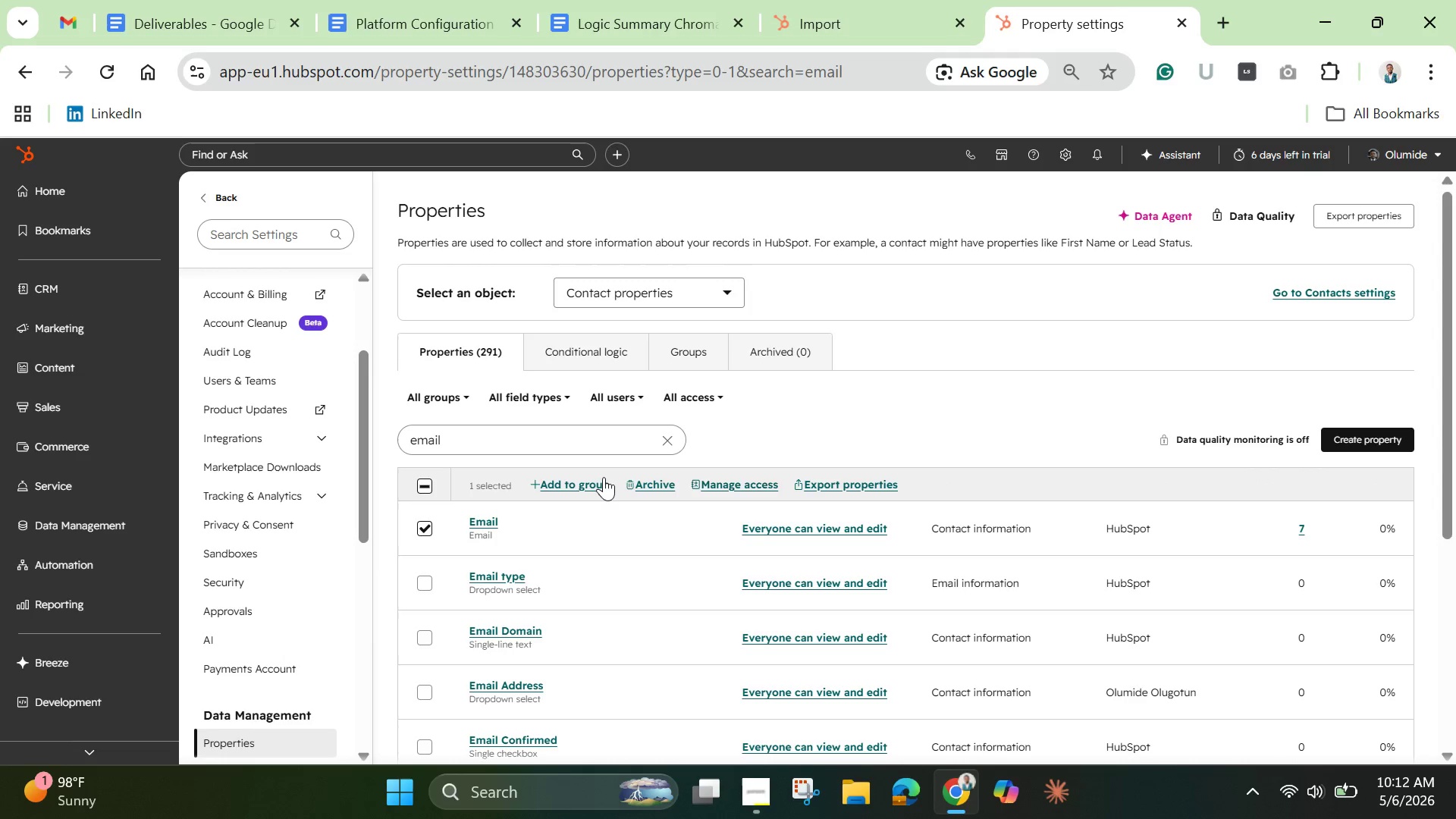 
left_click([660, 485])
 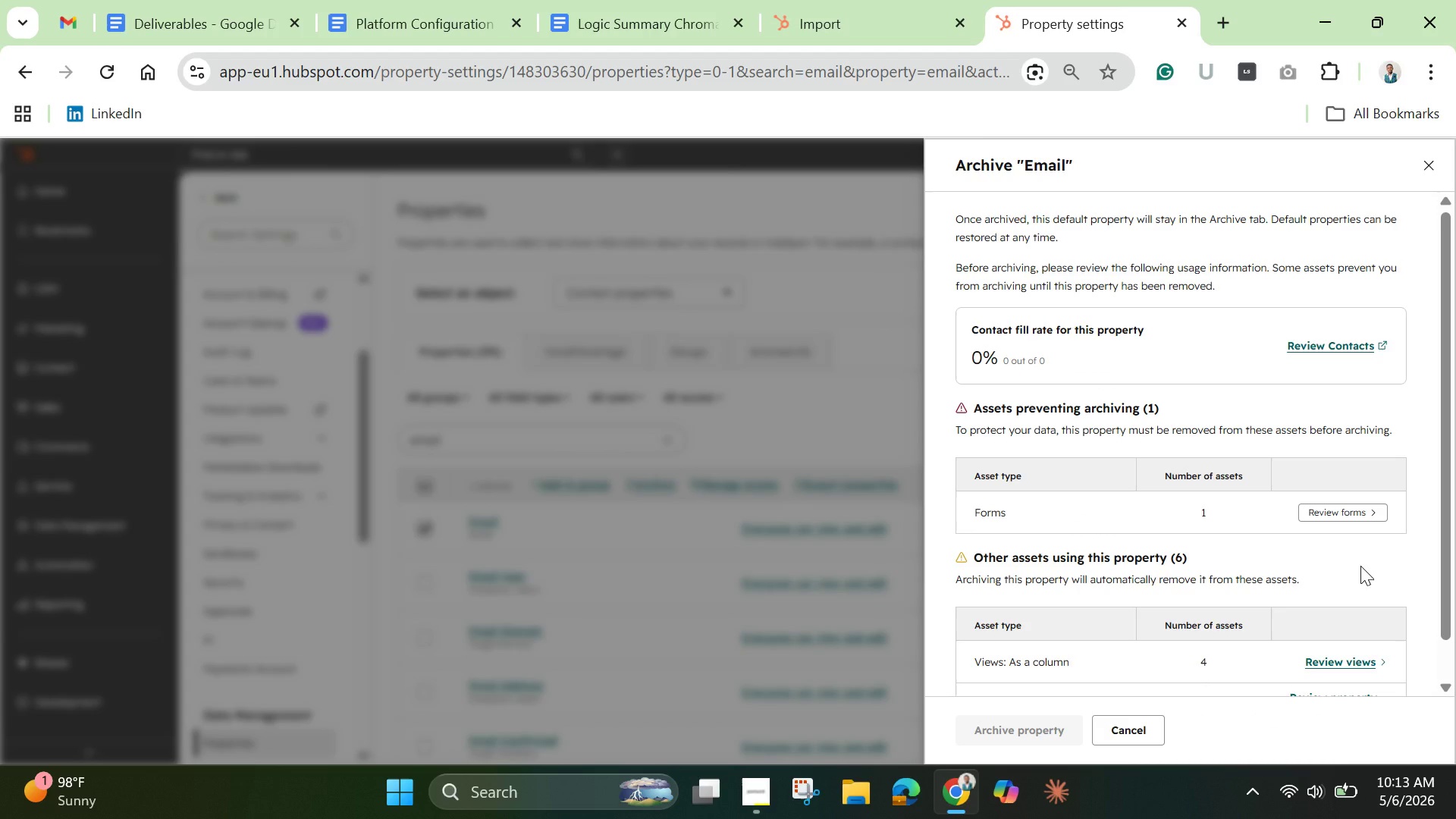 
wait(12.42)
 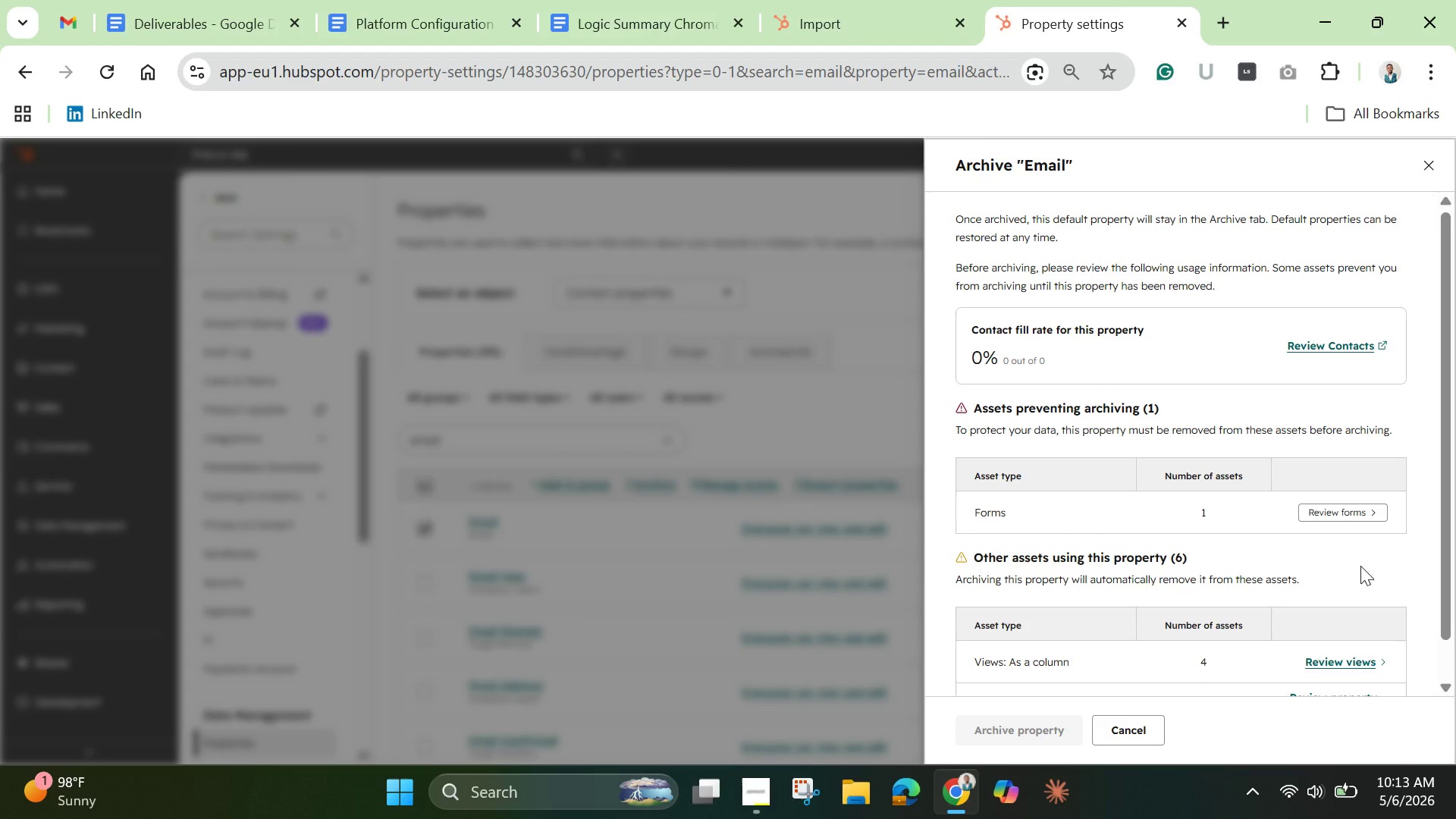 
left_click_drag(start_coordinate=[1444, 592], to_coordinate=[1455, 663])
 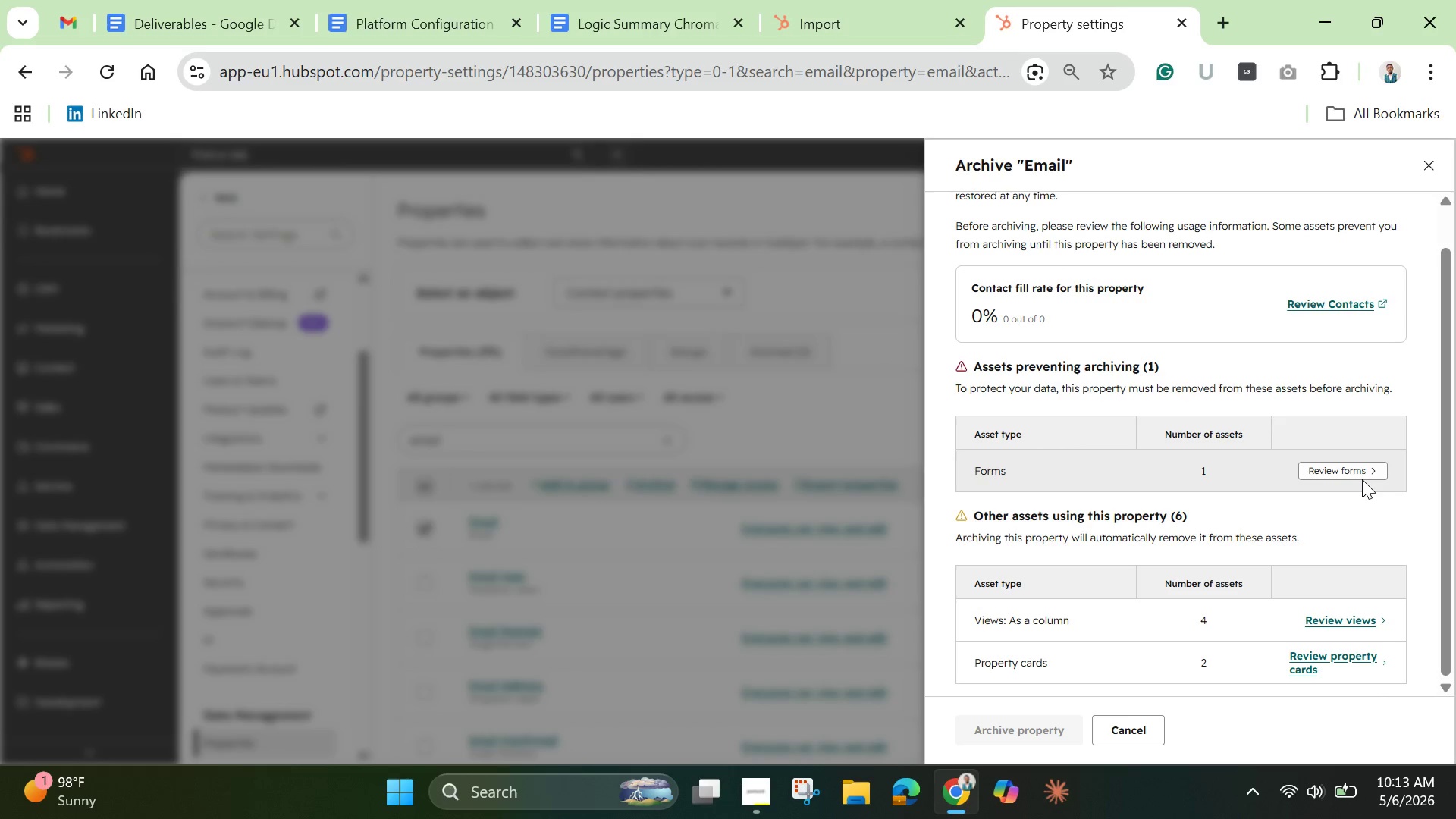 
left_click([1345, 478])
 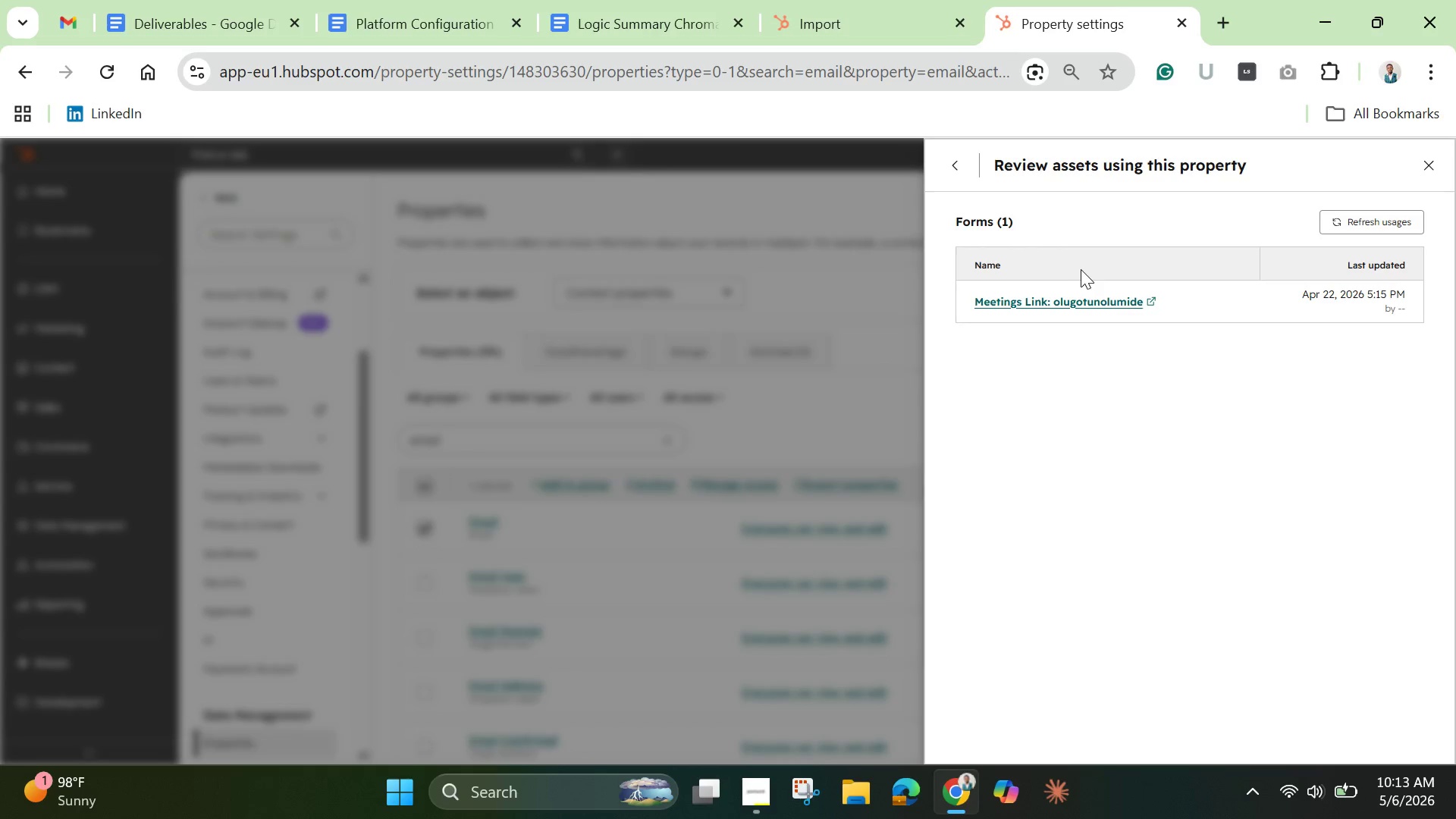 
wait(11.06)
 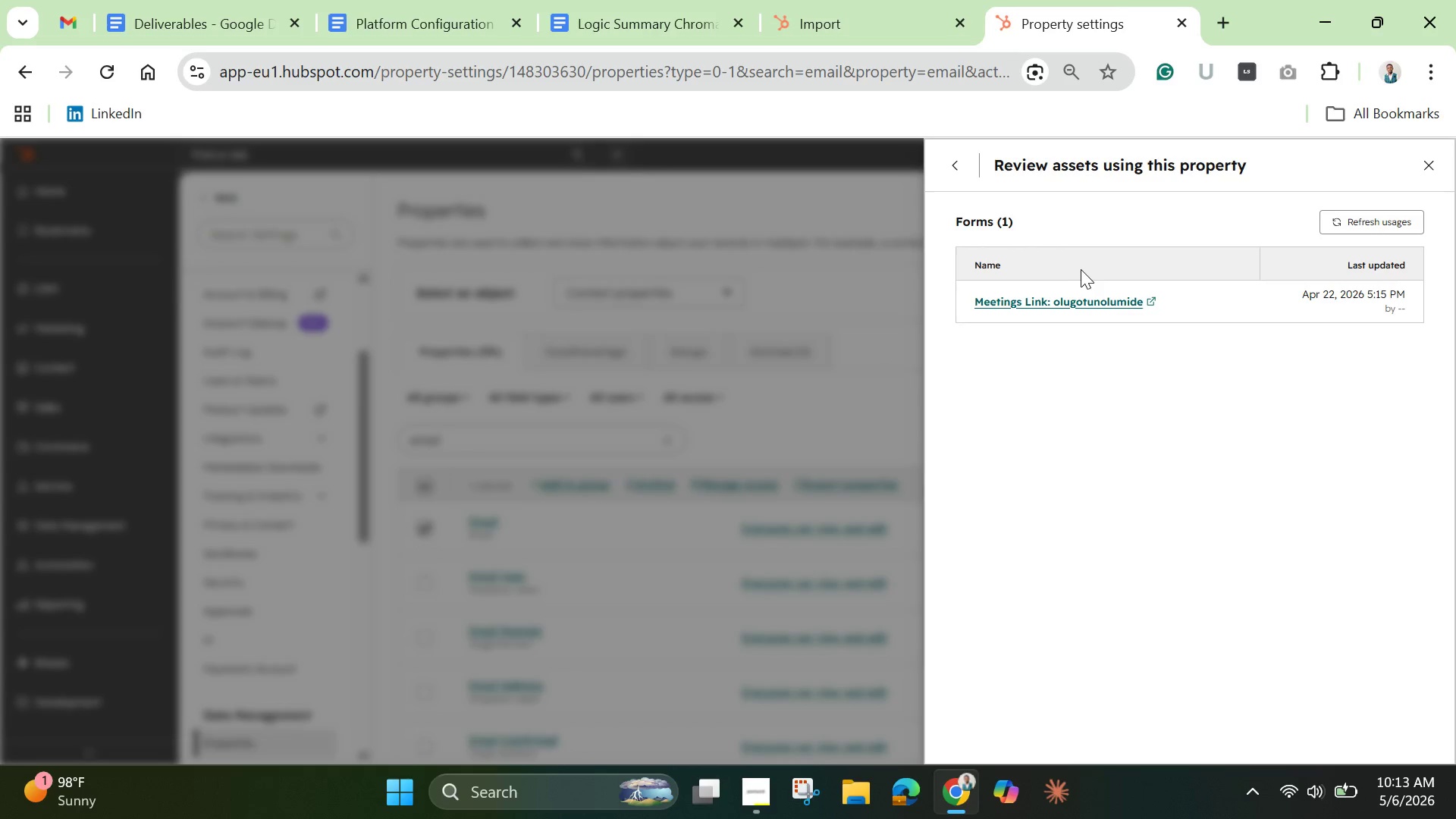 
left_click([1377, 221])
 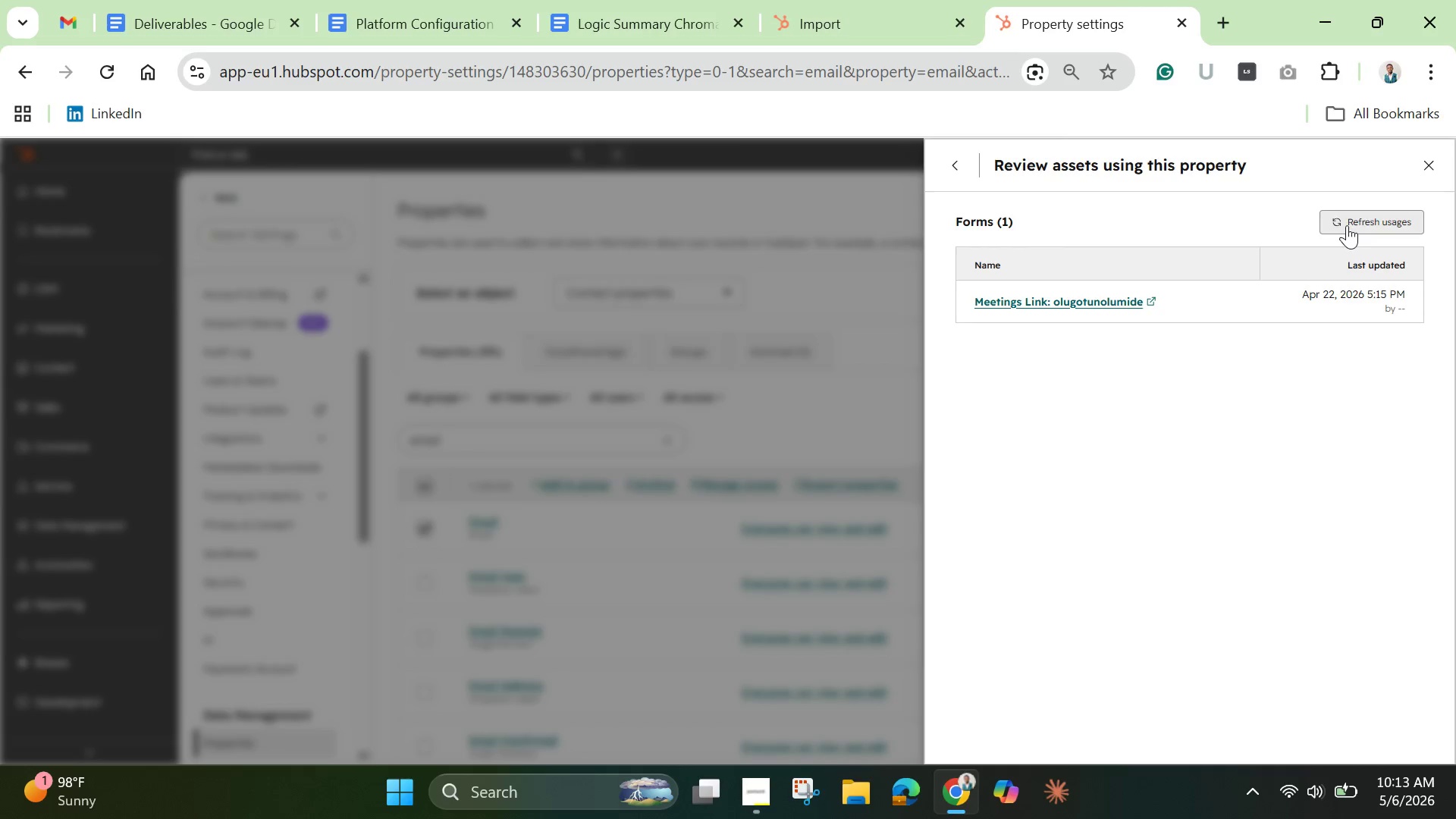 
left_click([1346, 224])
 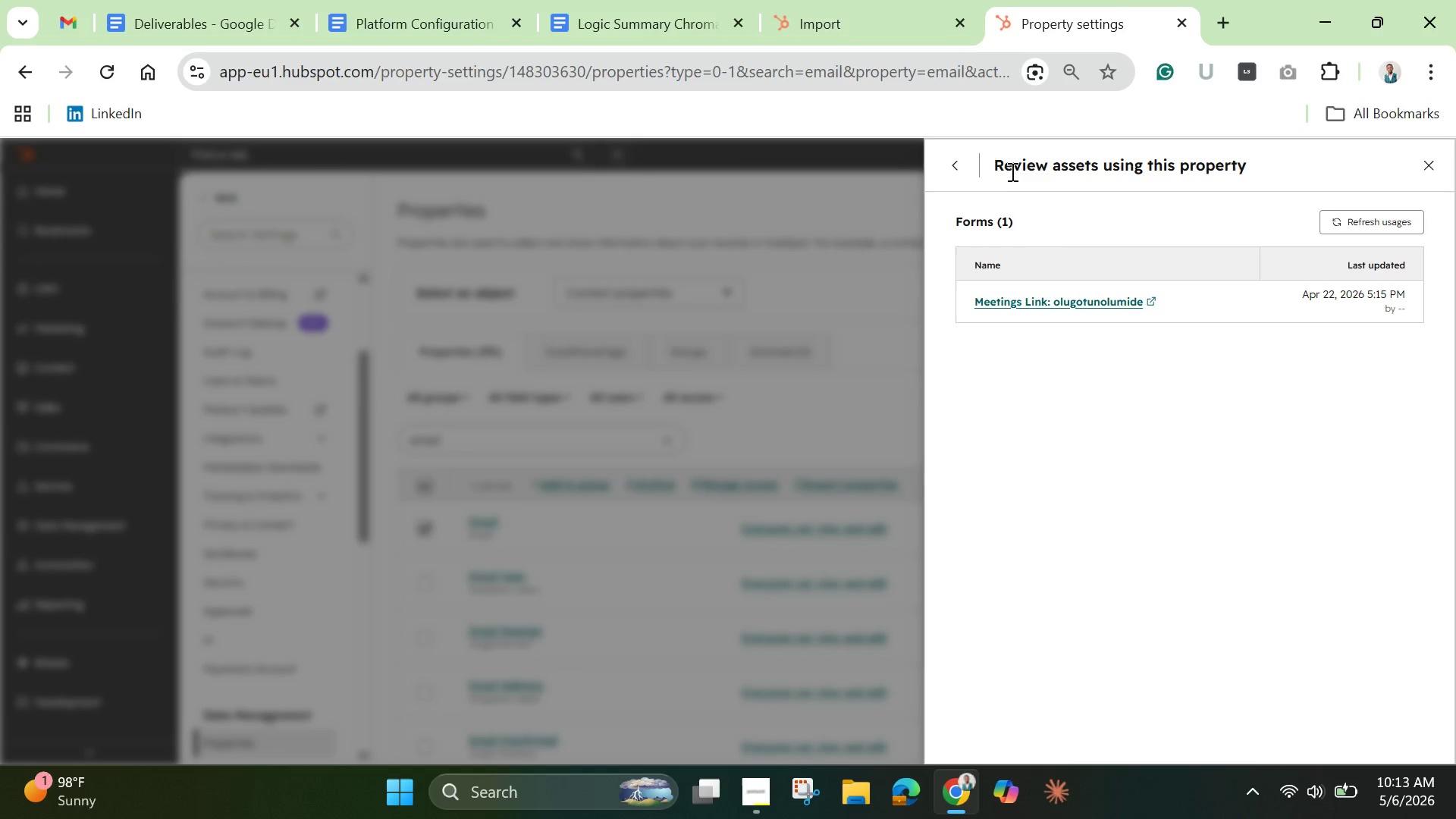 
left_click([958, 168])
 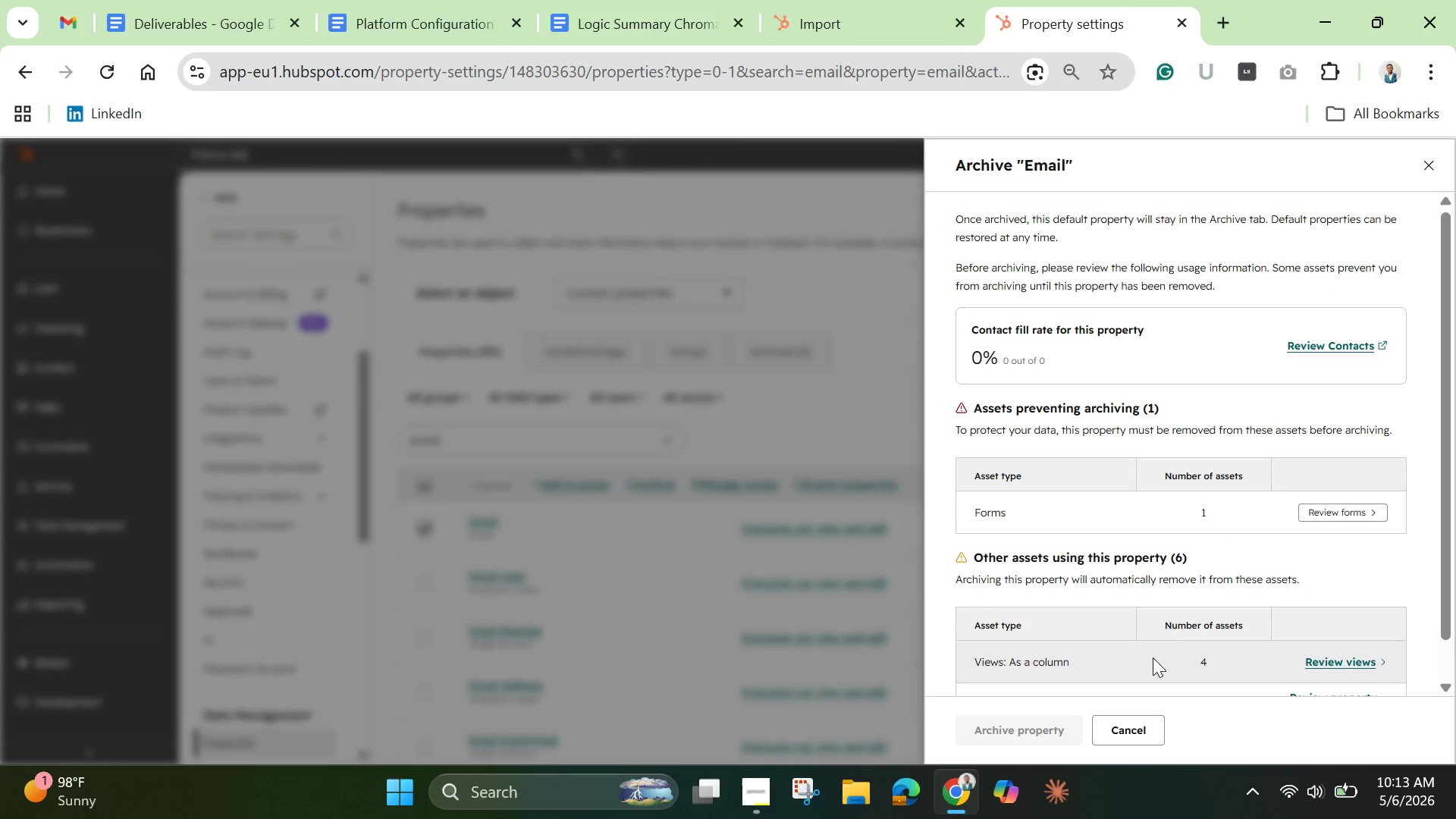 
wait(6.47)
 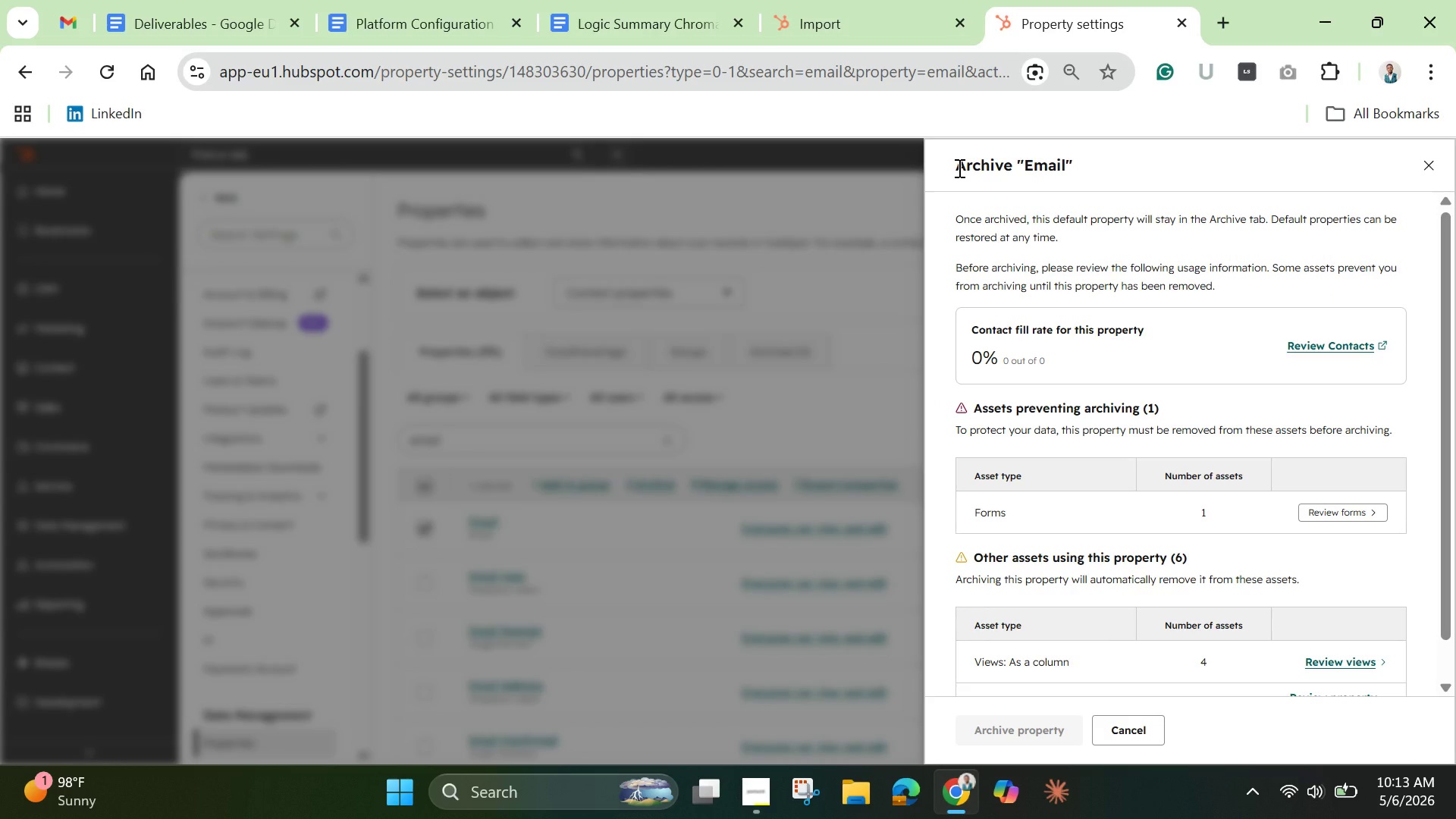 
left_click([1136, 730])
 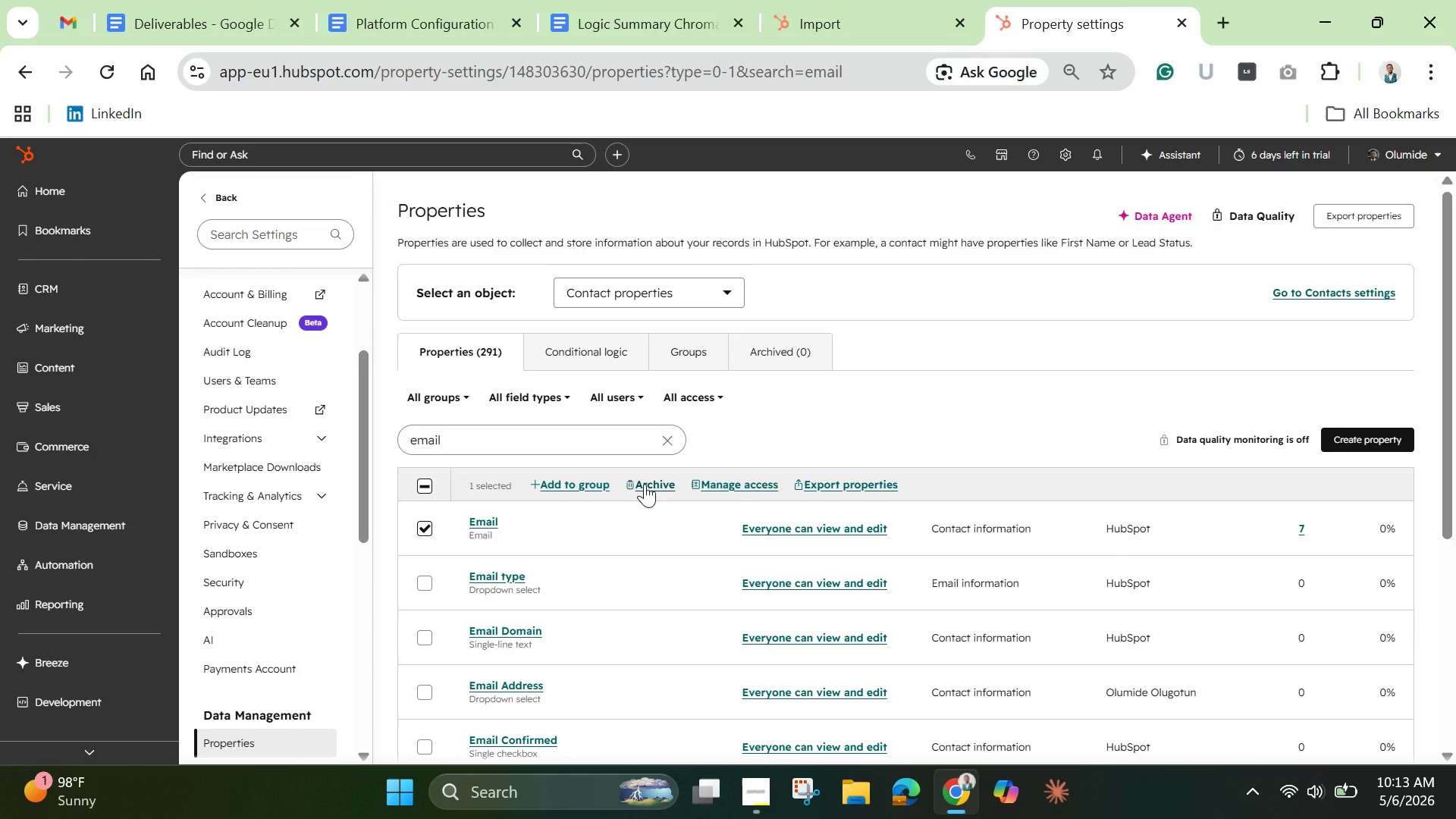 
wait(7.2)
 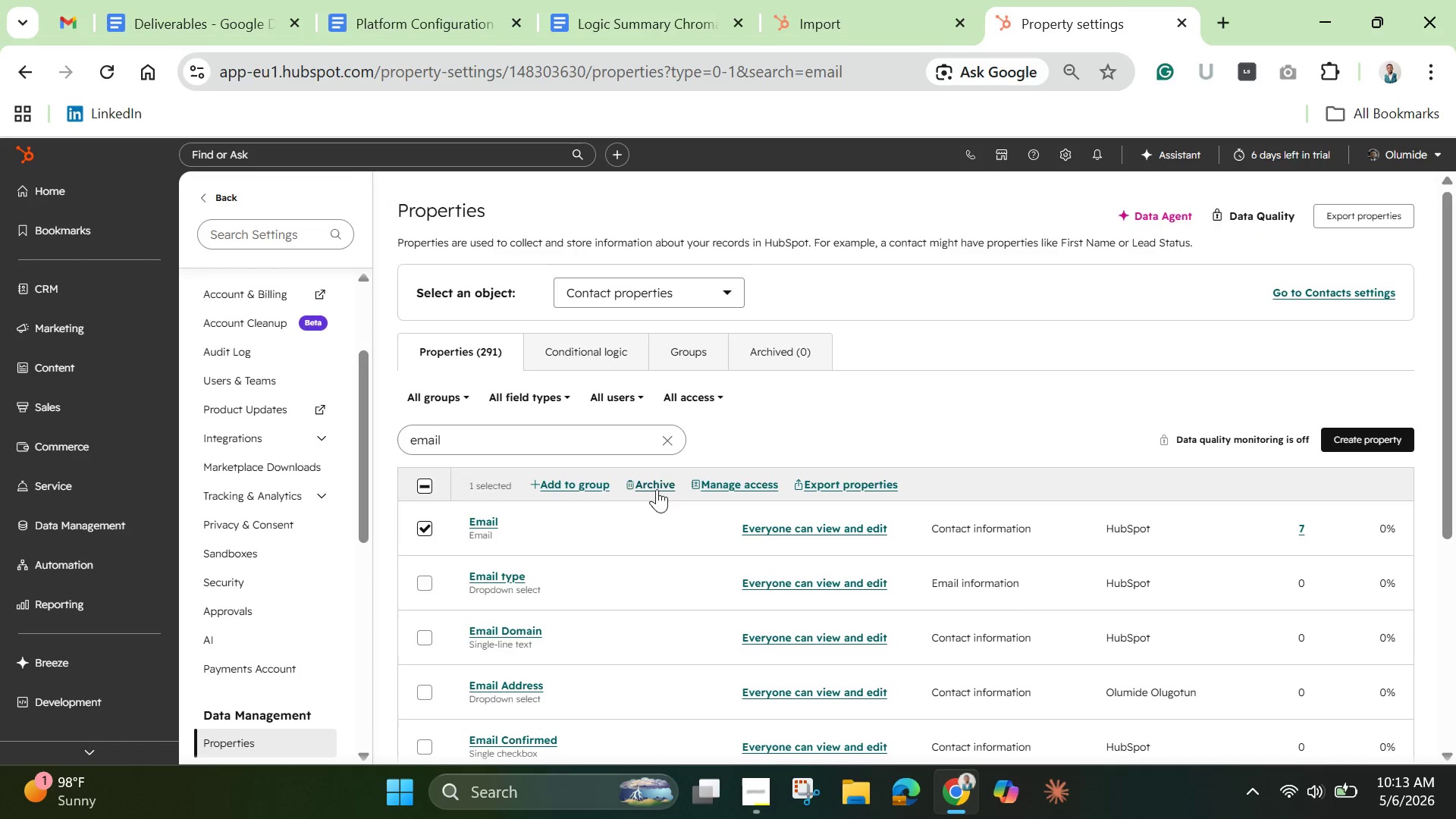 
left_click([833, 529])
 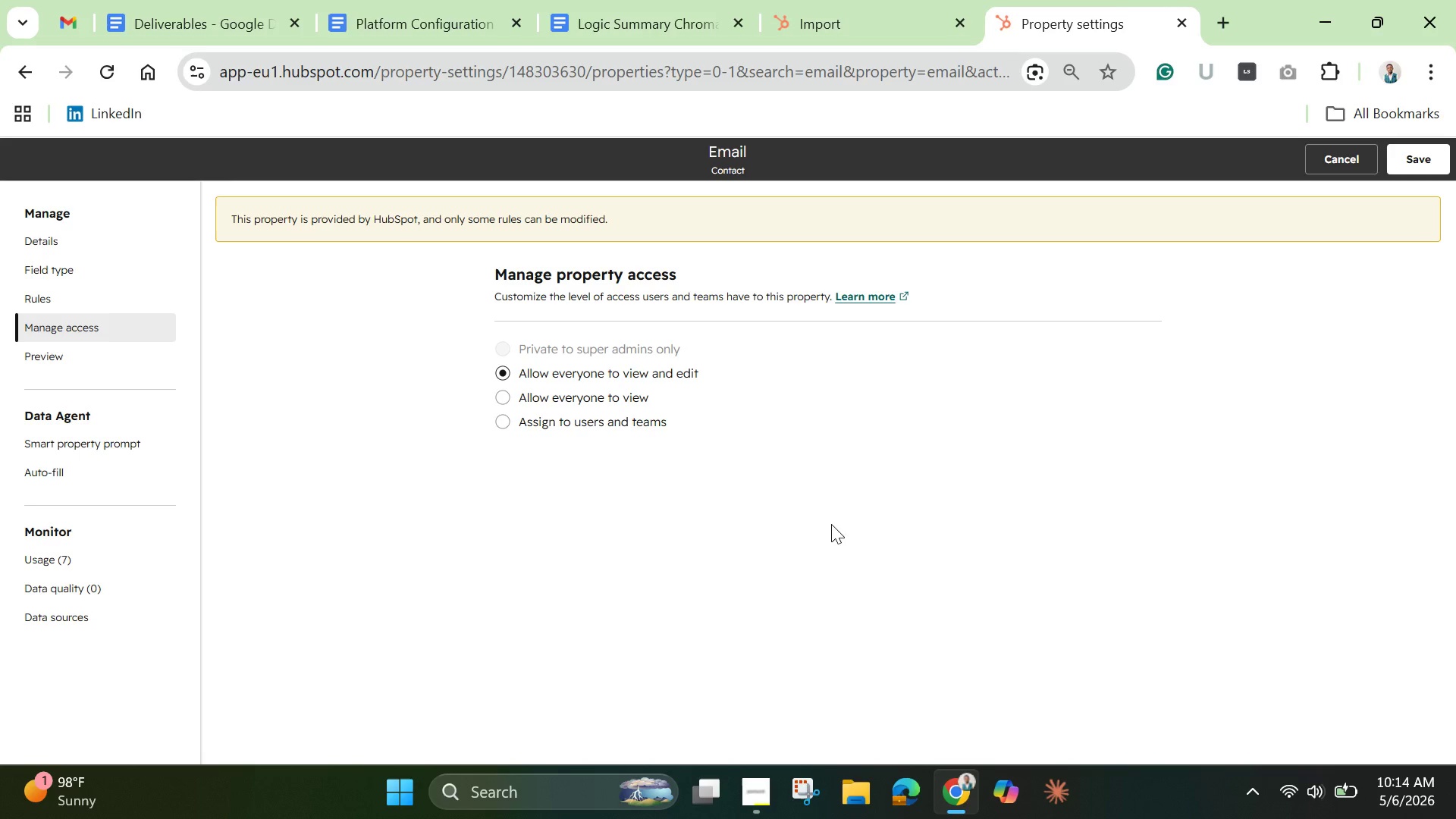 
wait(18.58)
 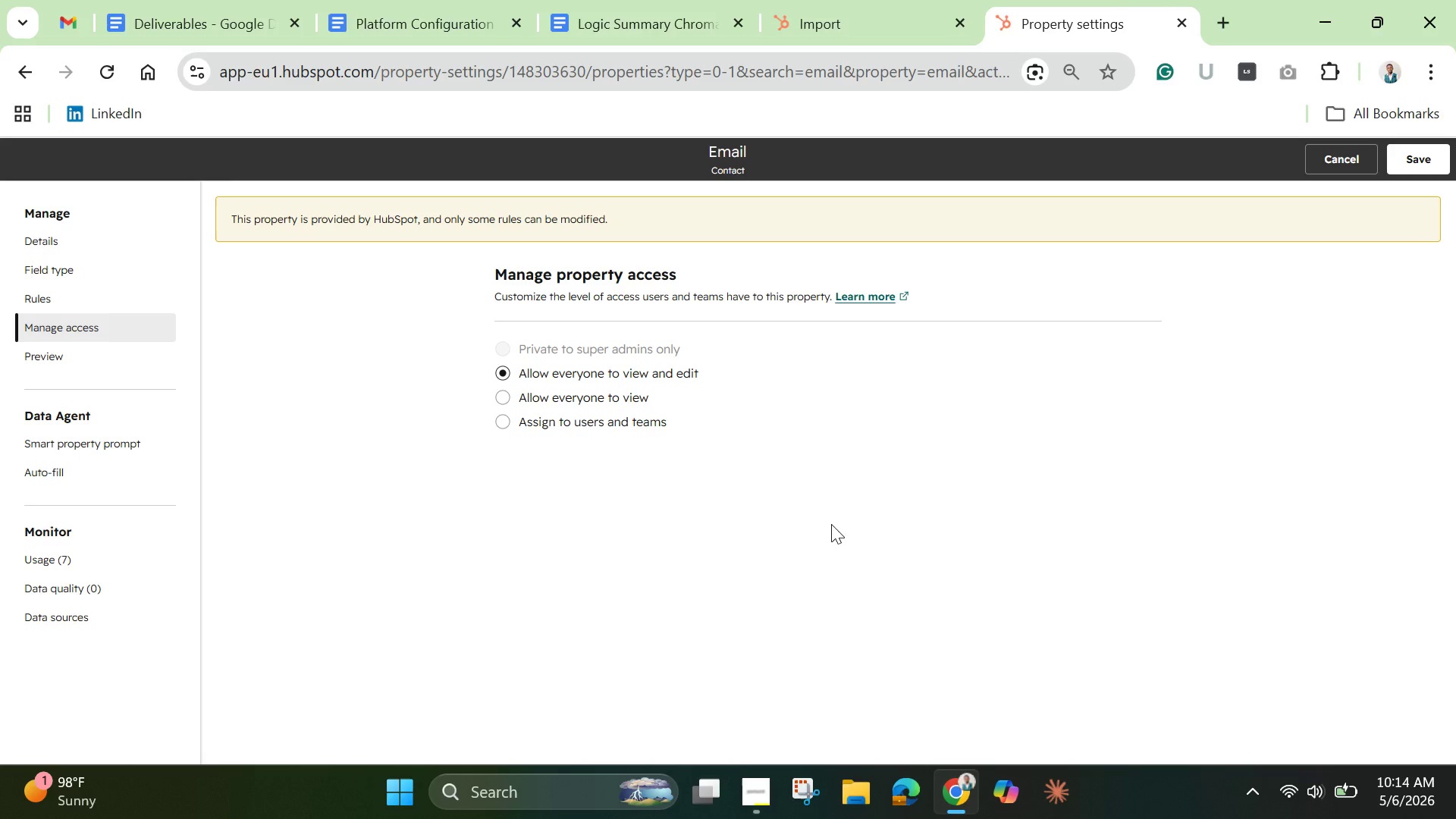 
left_click([33, 558])
 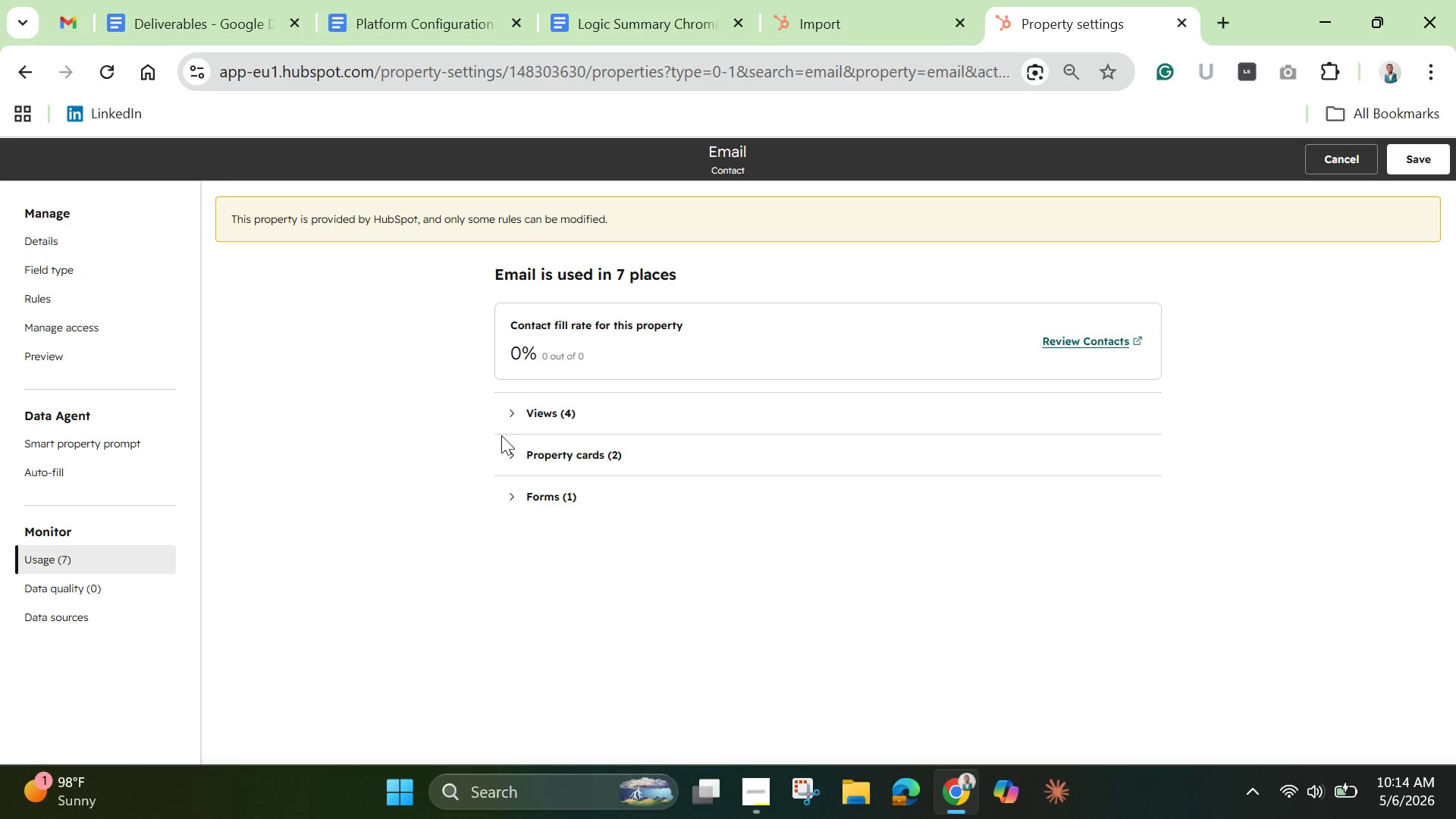 
left_click([516, 409])
 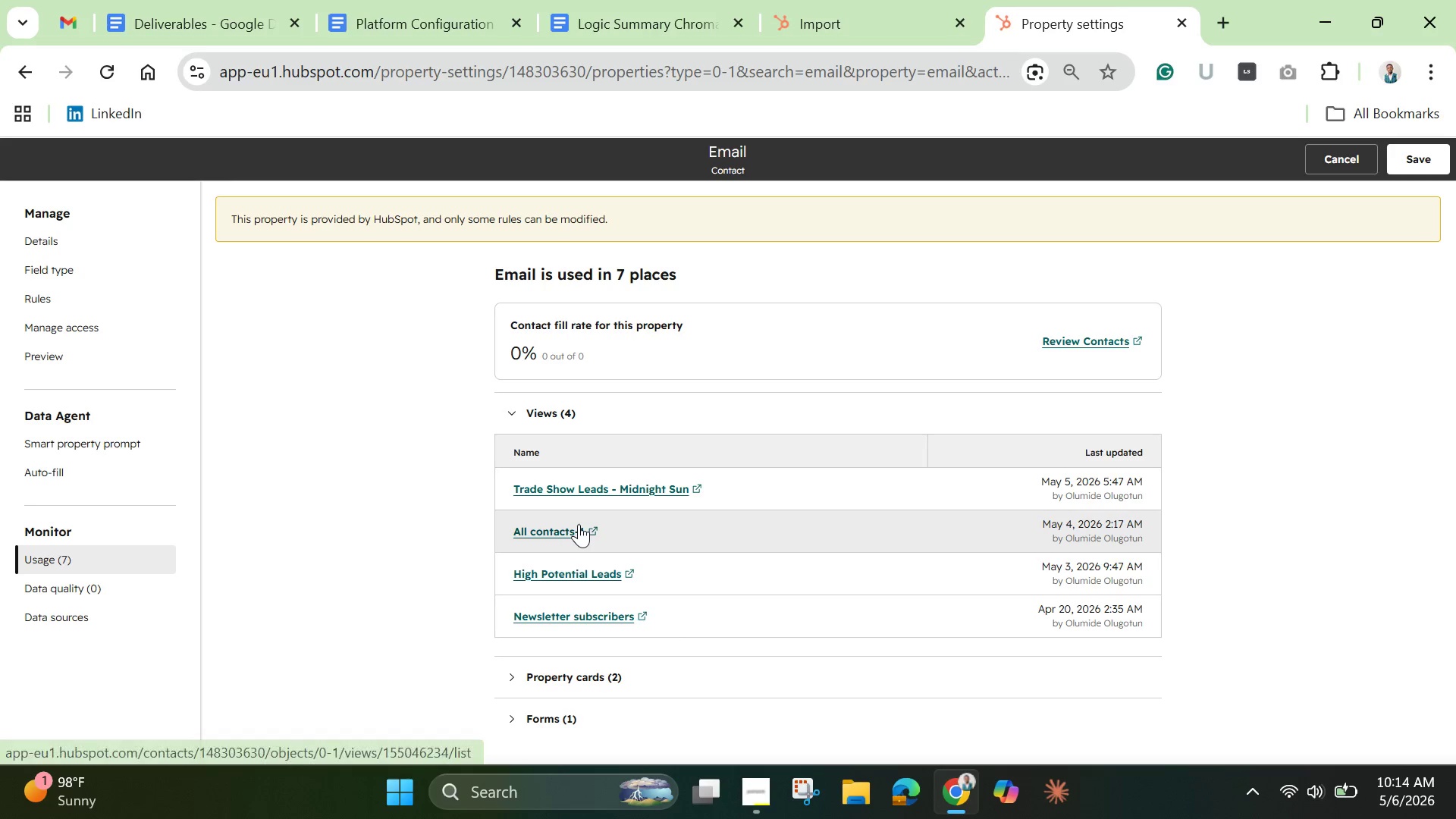 
wait(6.52)
 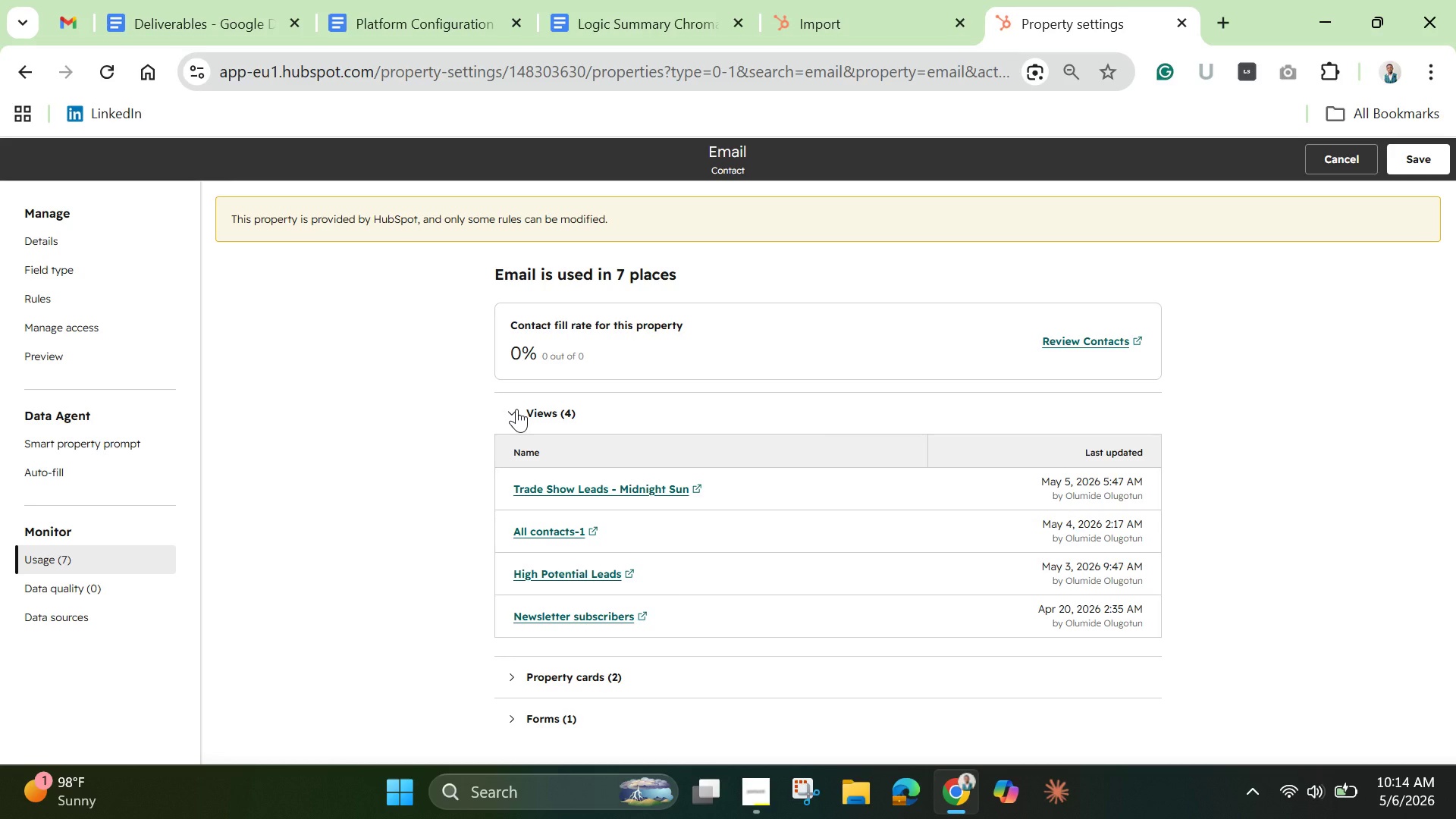 
left_click([563, 684])
 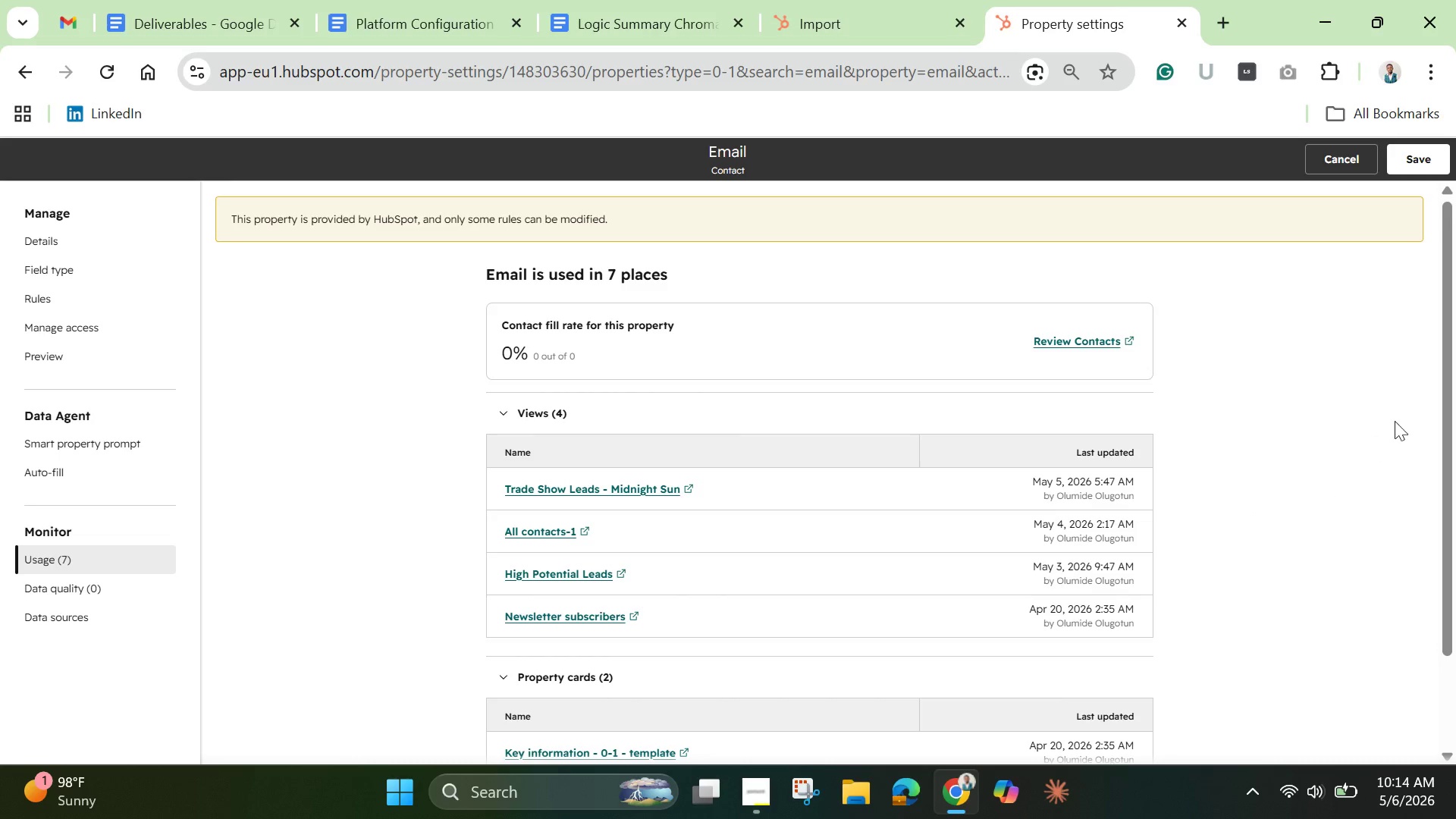 
left_click_drag(start_coordinate=[1446, 456], to_coordinate=[1440, 570])
 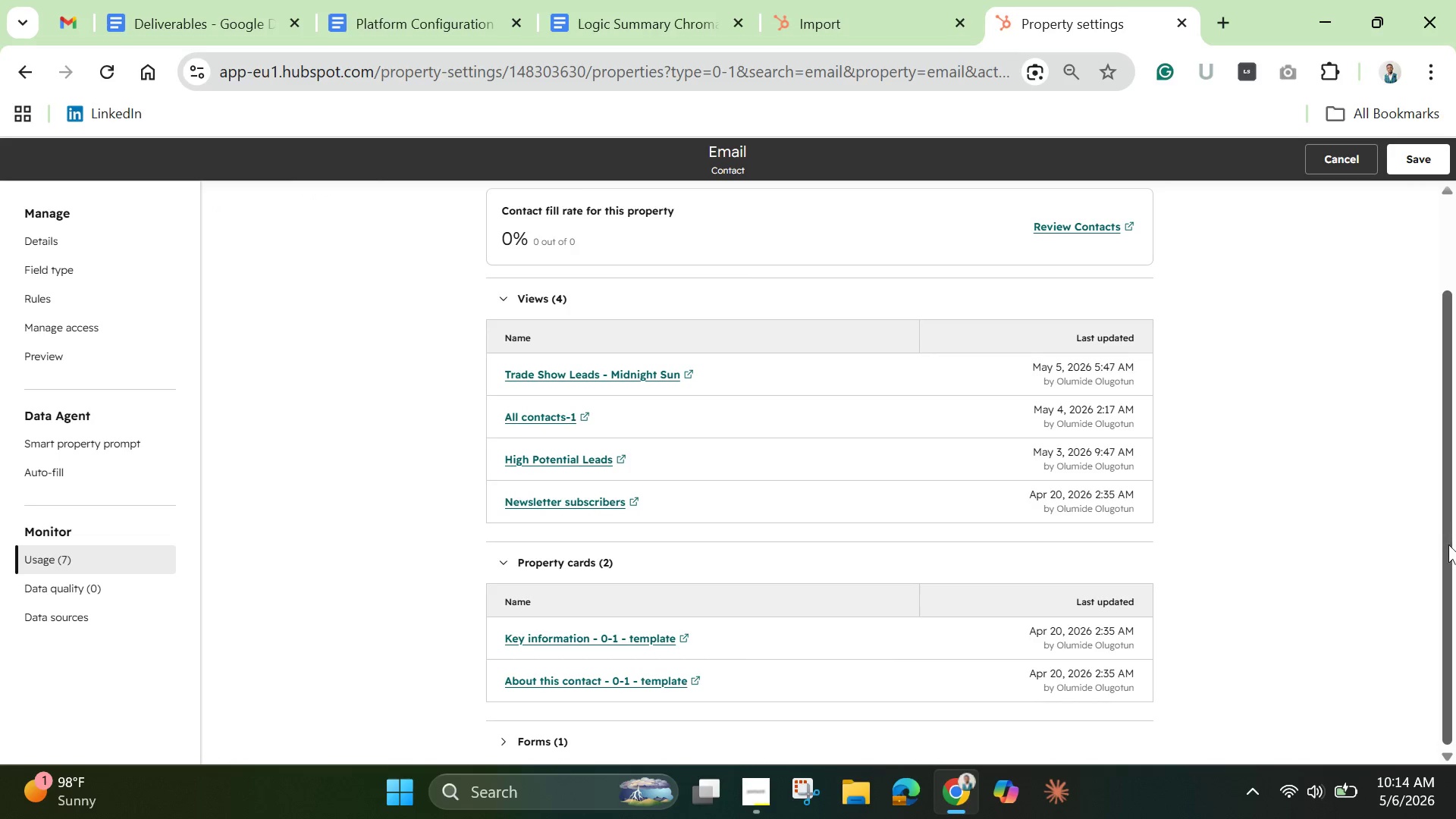 
left_click_drag(start_coordinate=[1445, 536], to_coordinate=[1445, 563])
 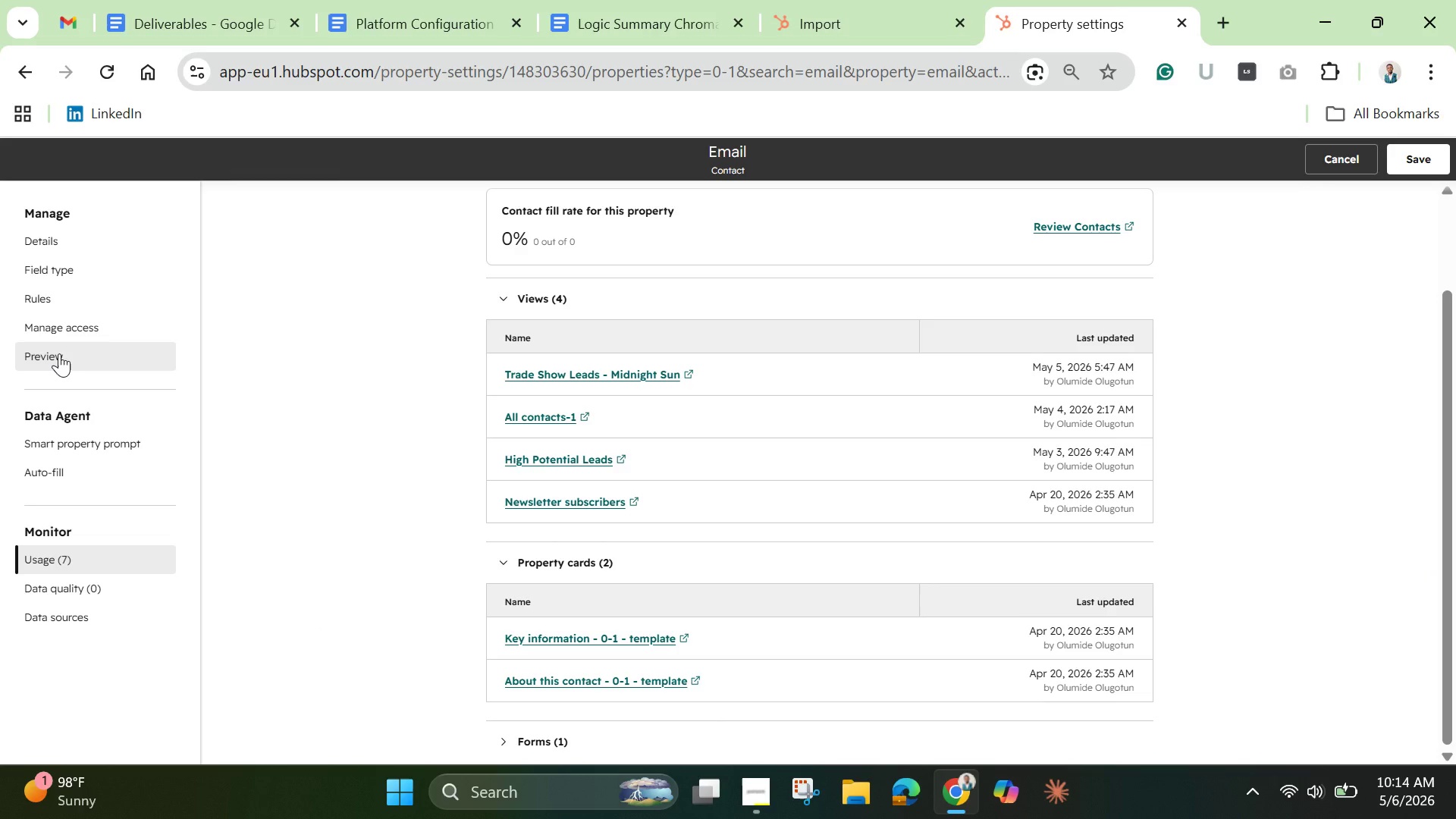 
wait(6.97)
 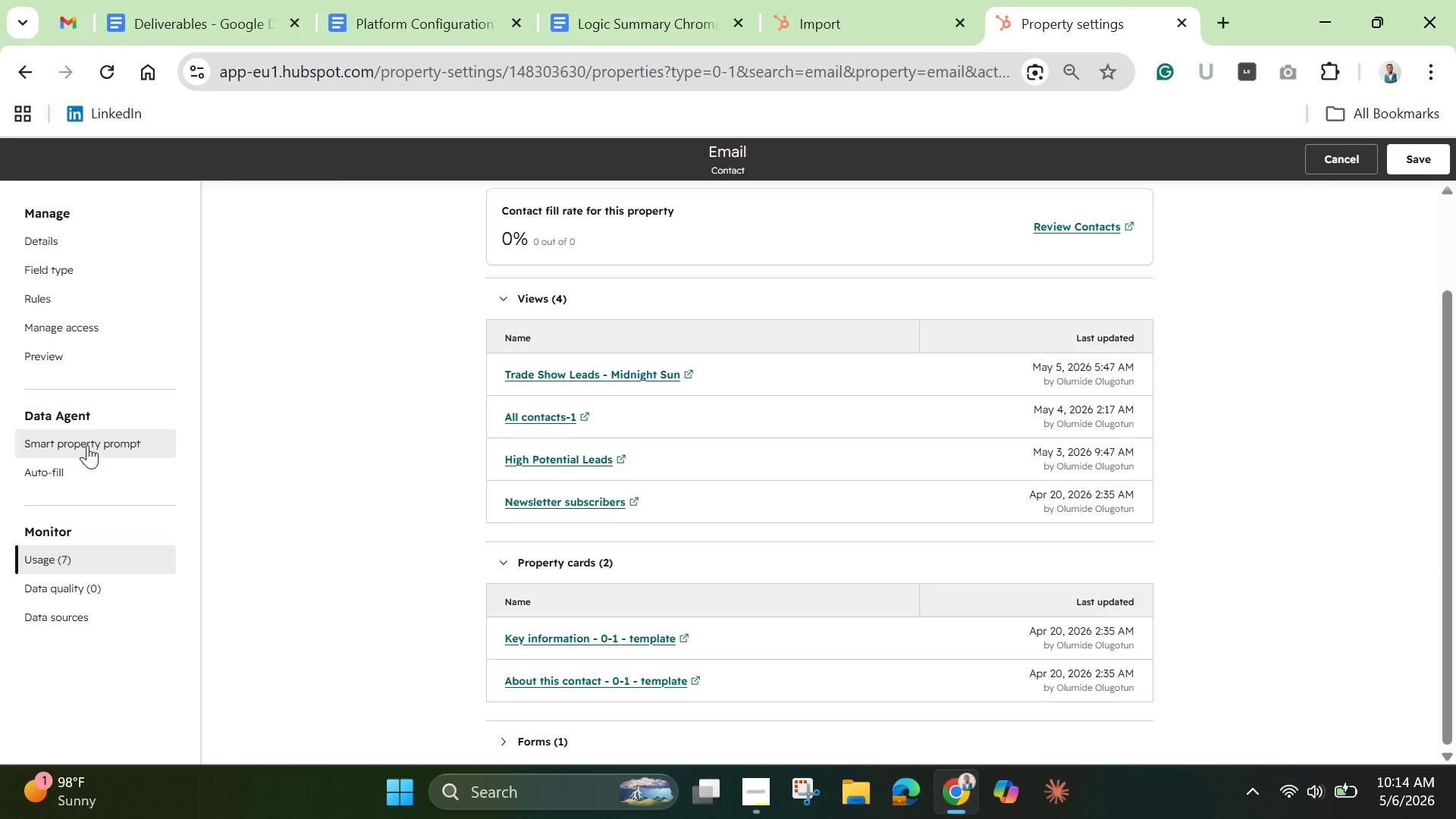 
left_click([64, 329])
 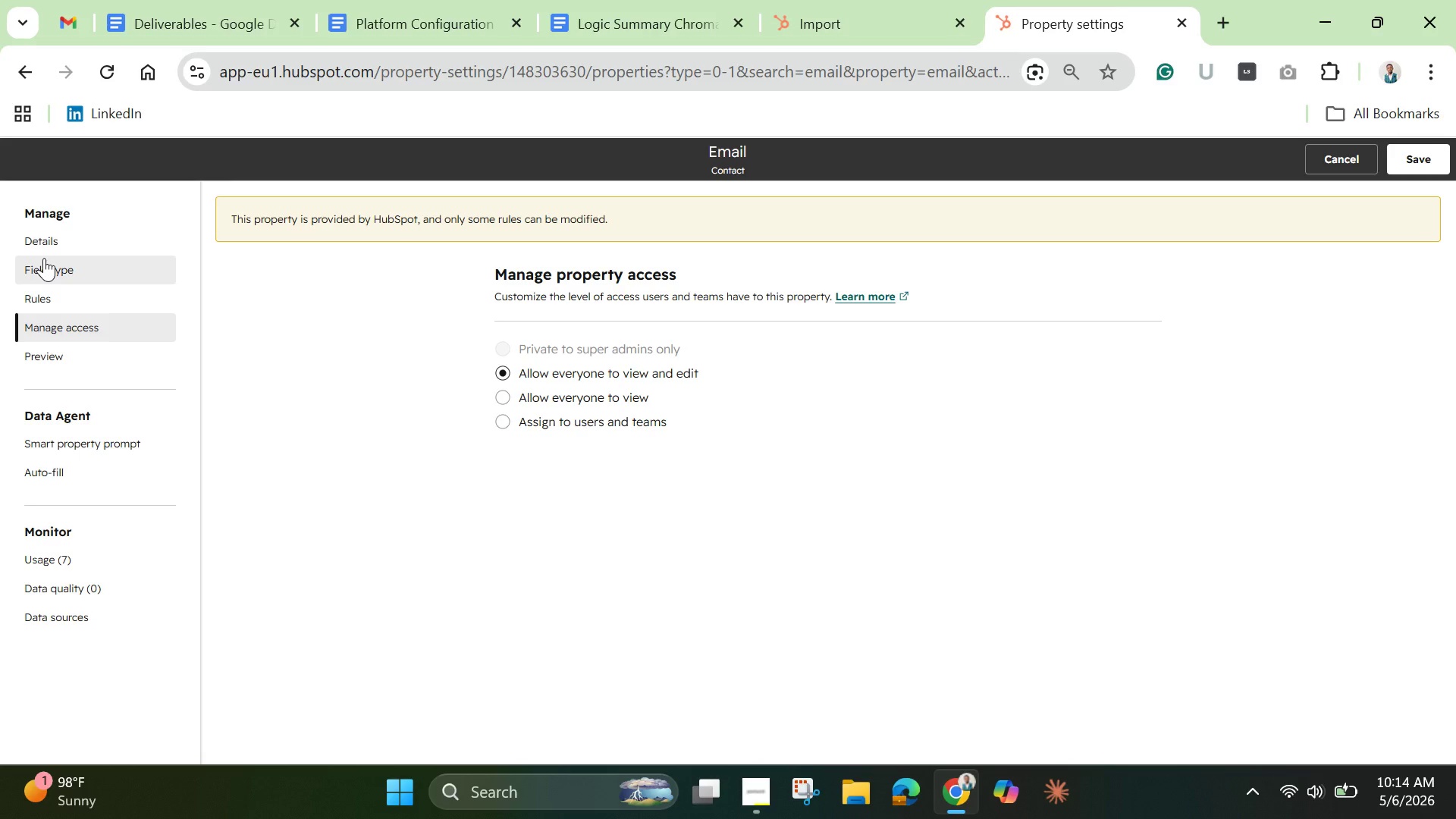 
wait(9.78)
 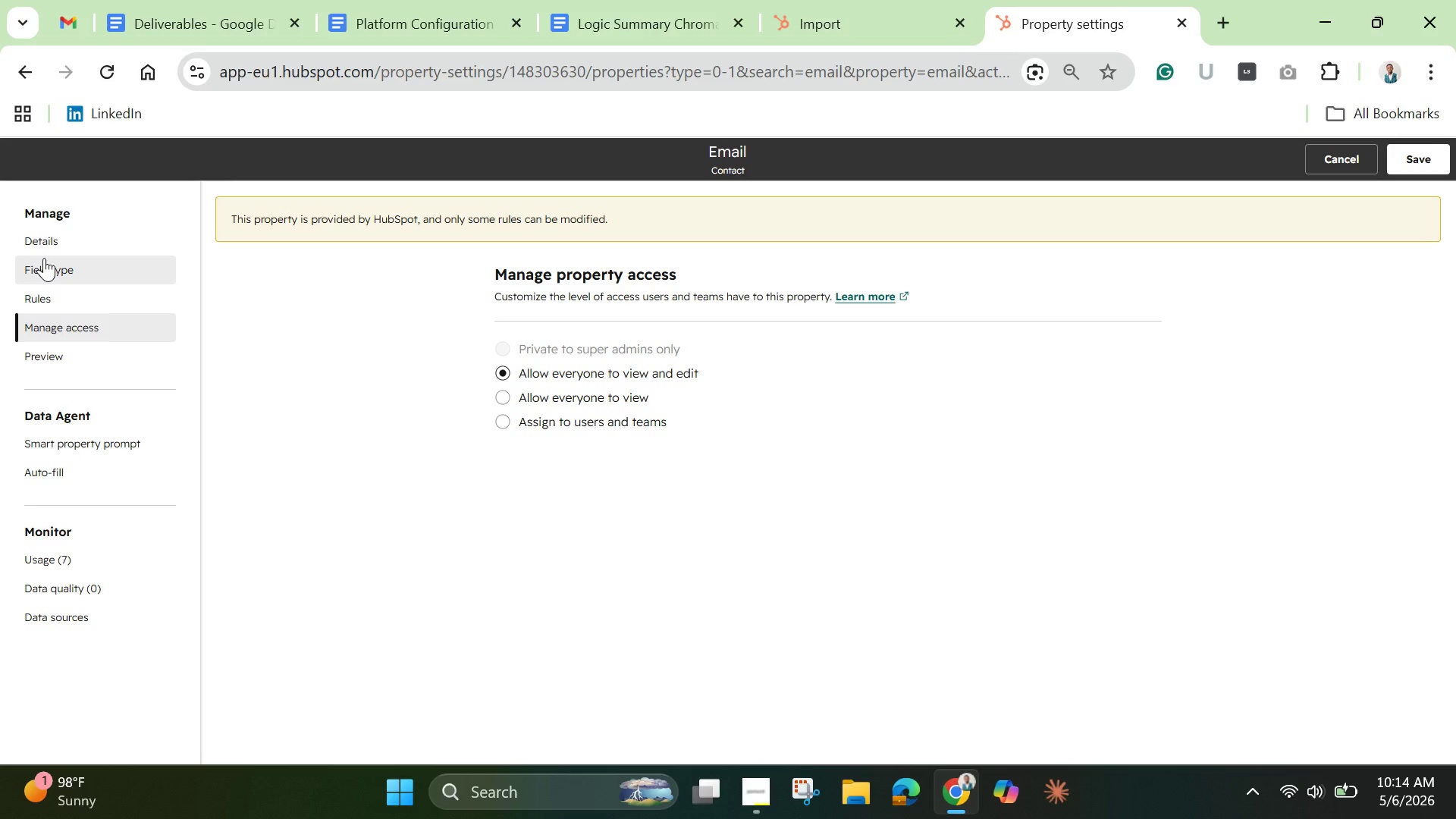 
left_click([82, 250])
 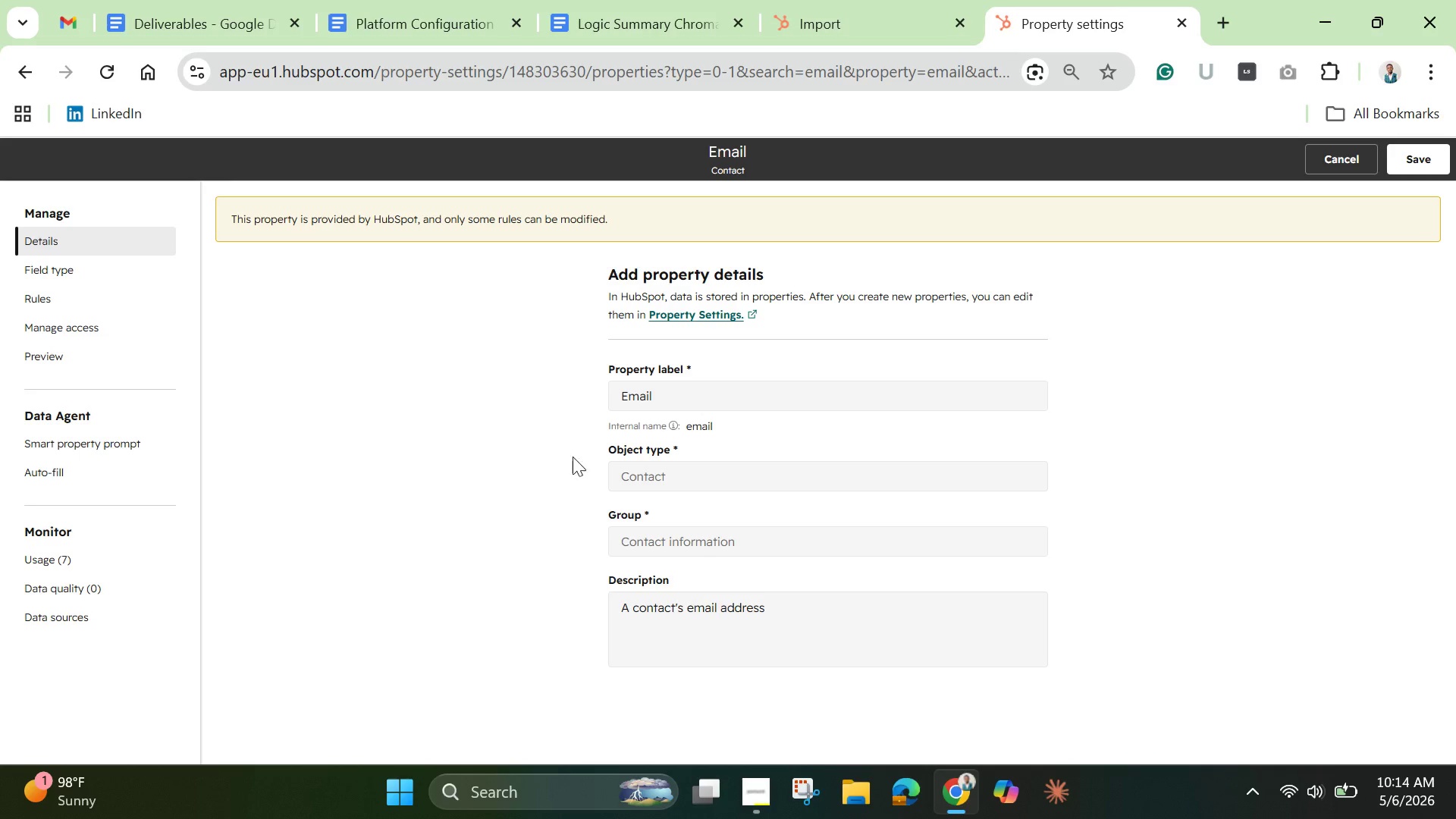 
wait(5.33)
 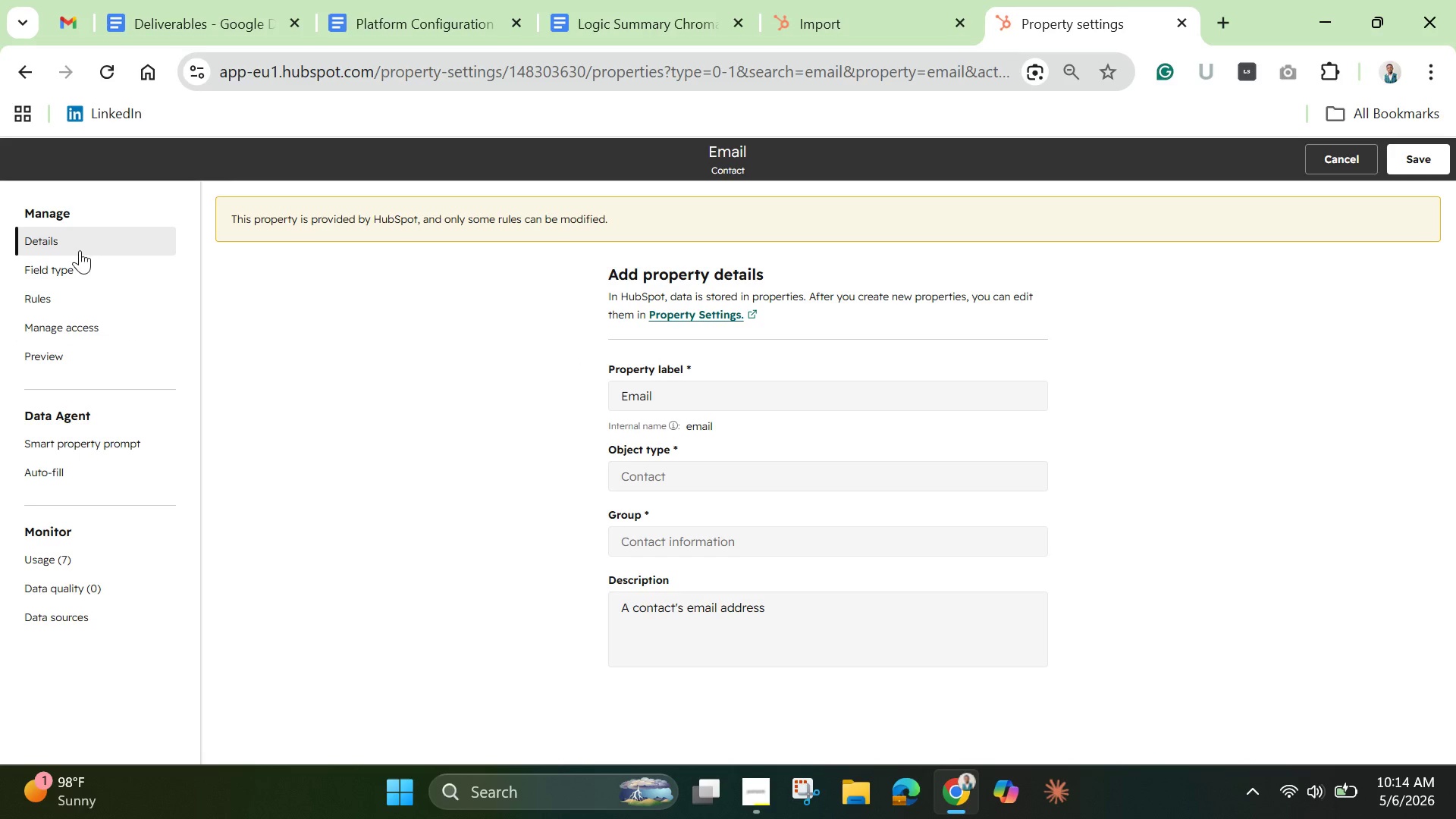 
left_click([716, 391])
 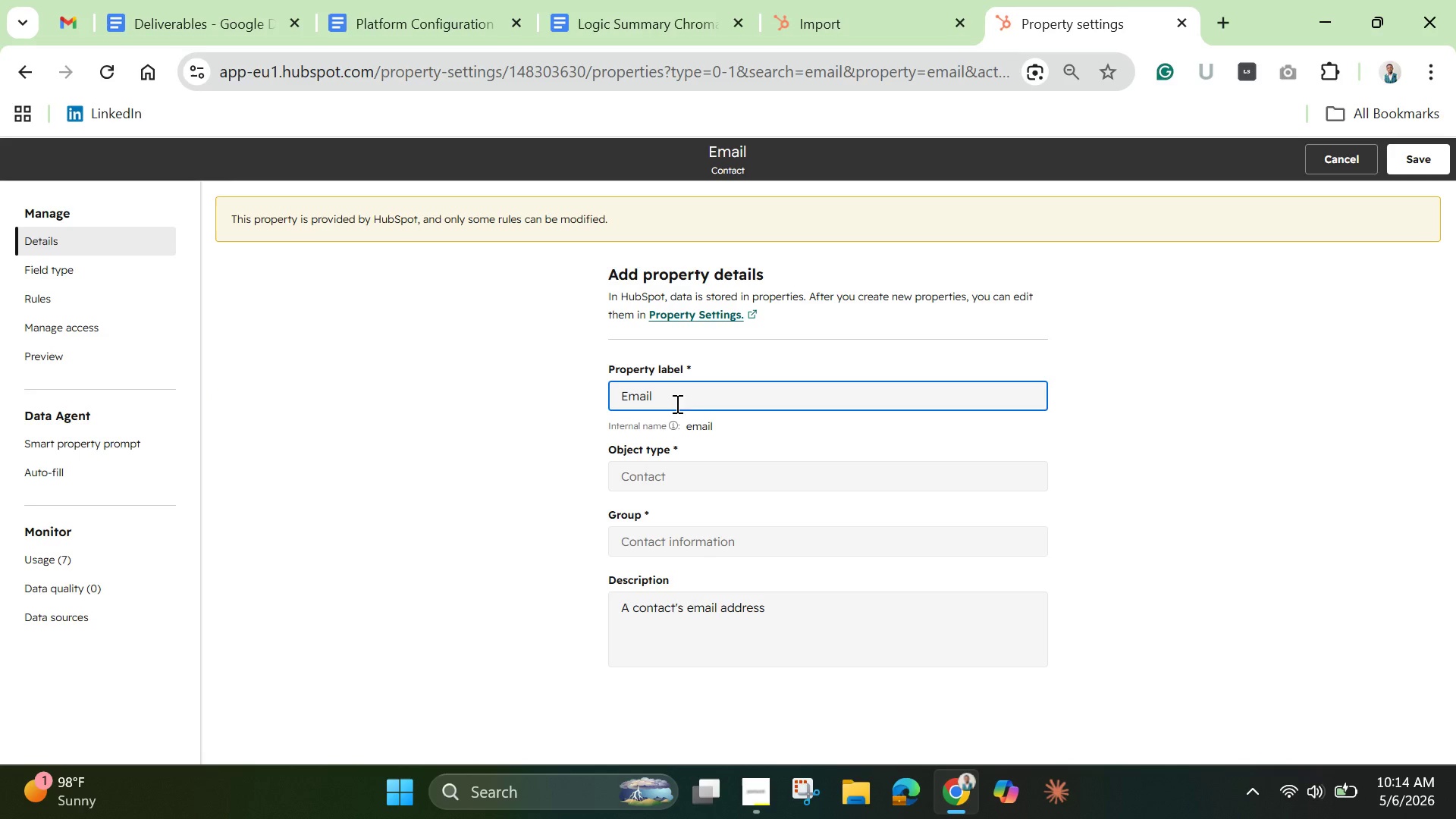 
left_click([676, 403])
 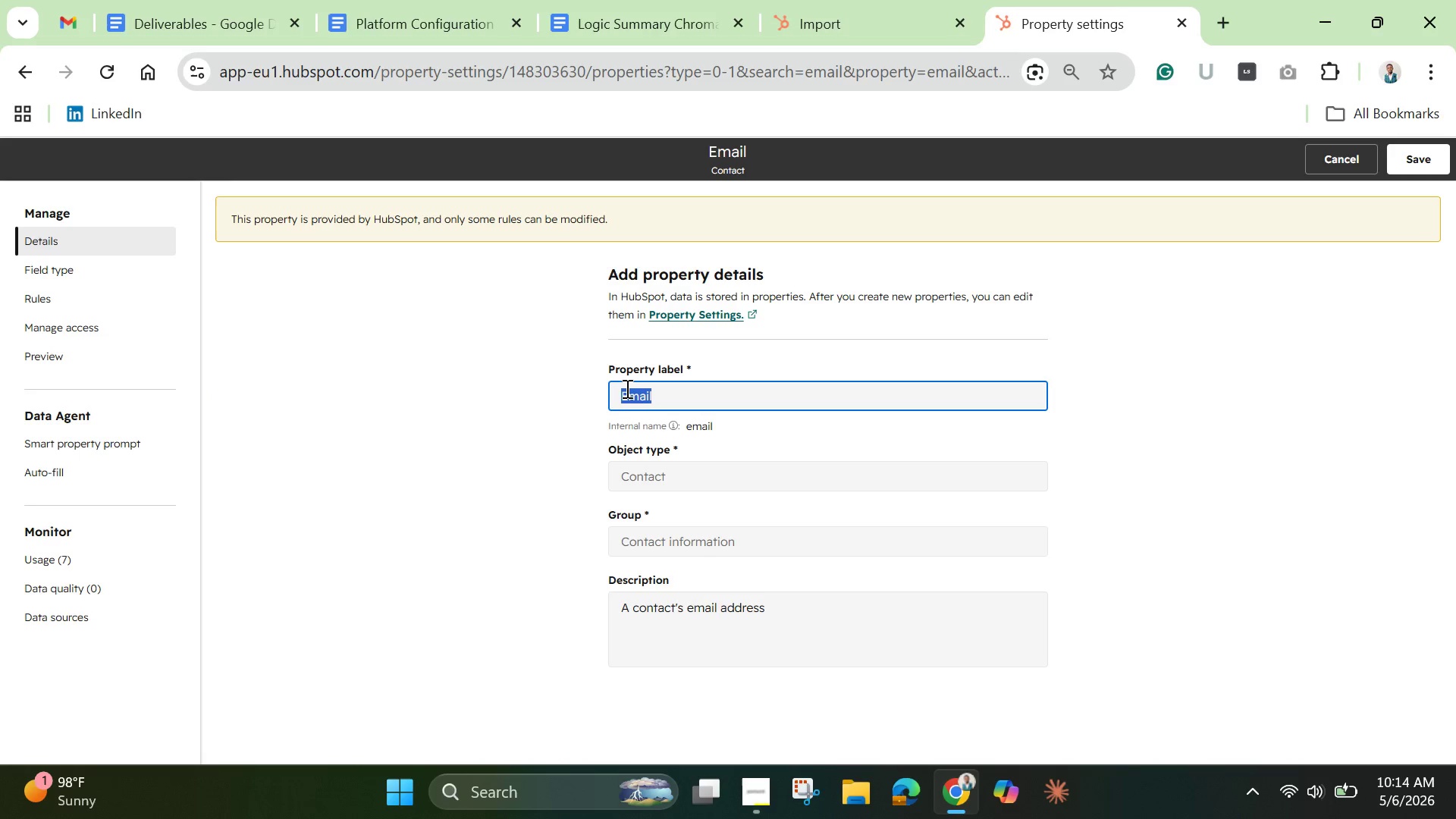 
double_click([626, 388])
 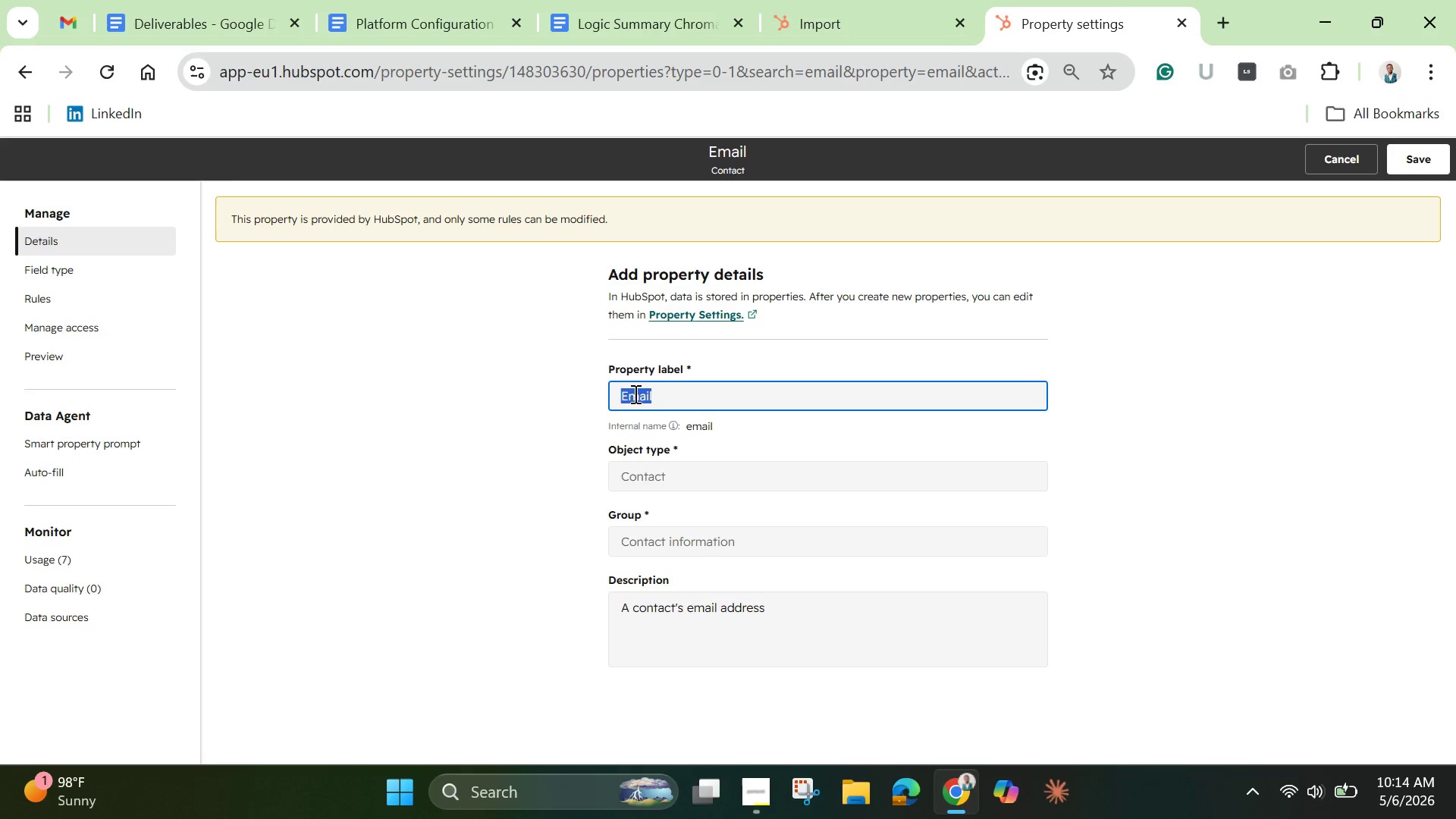 
triple_click([626, 388])
 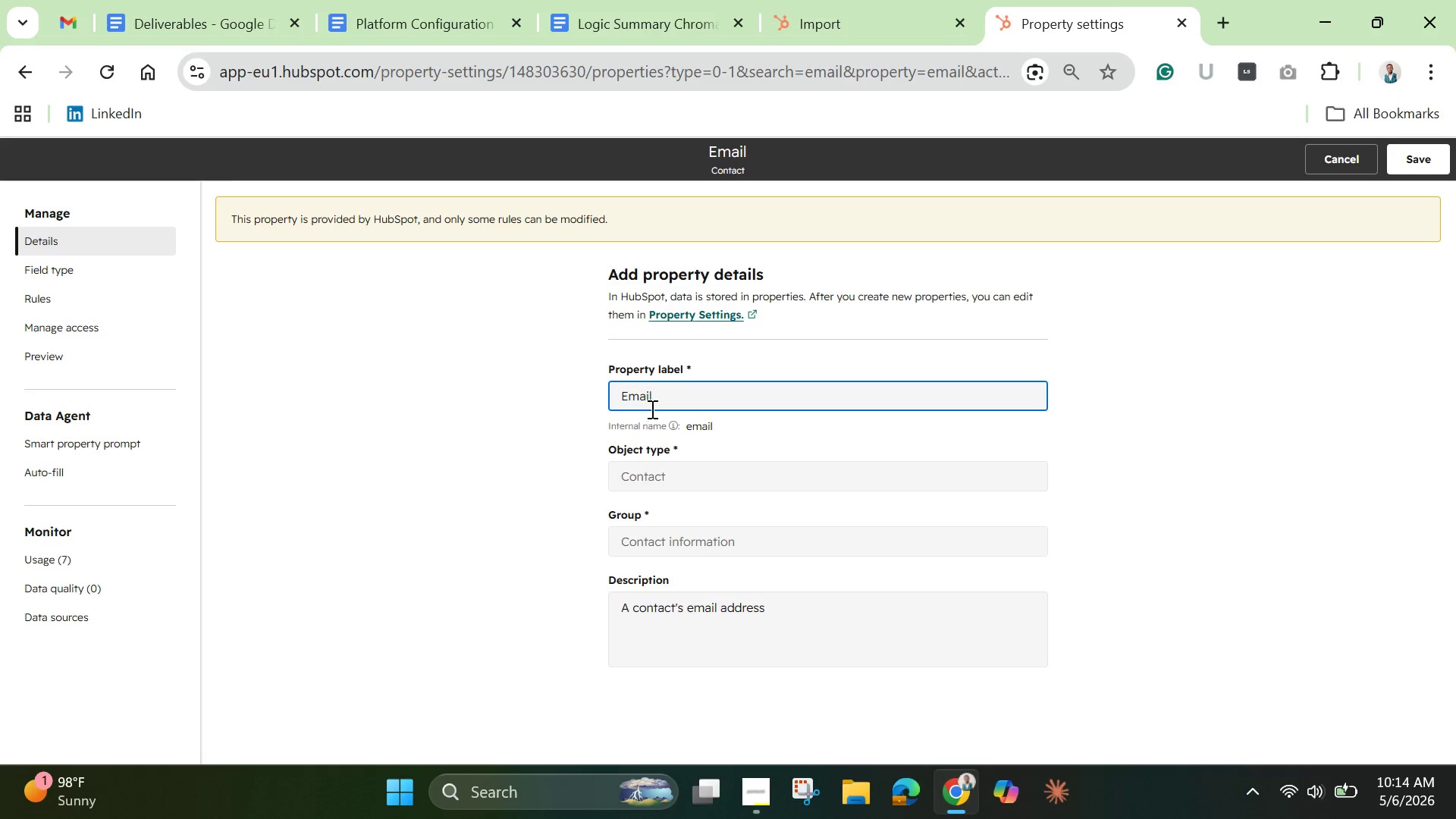 
left_click([640, 400])
 